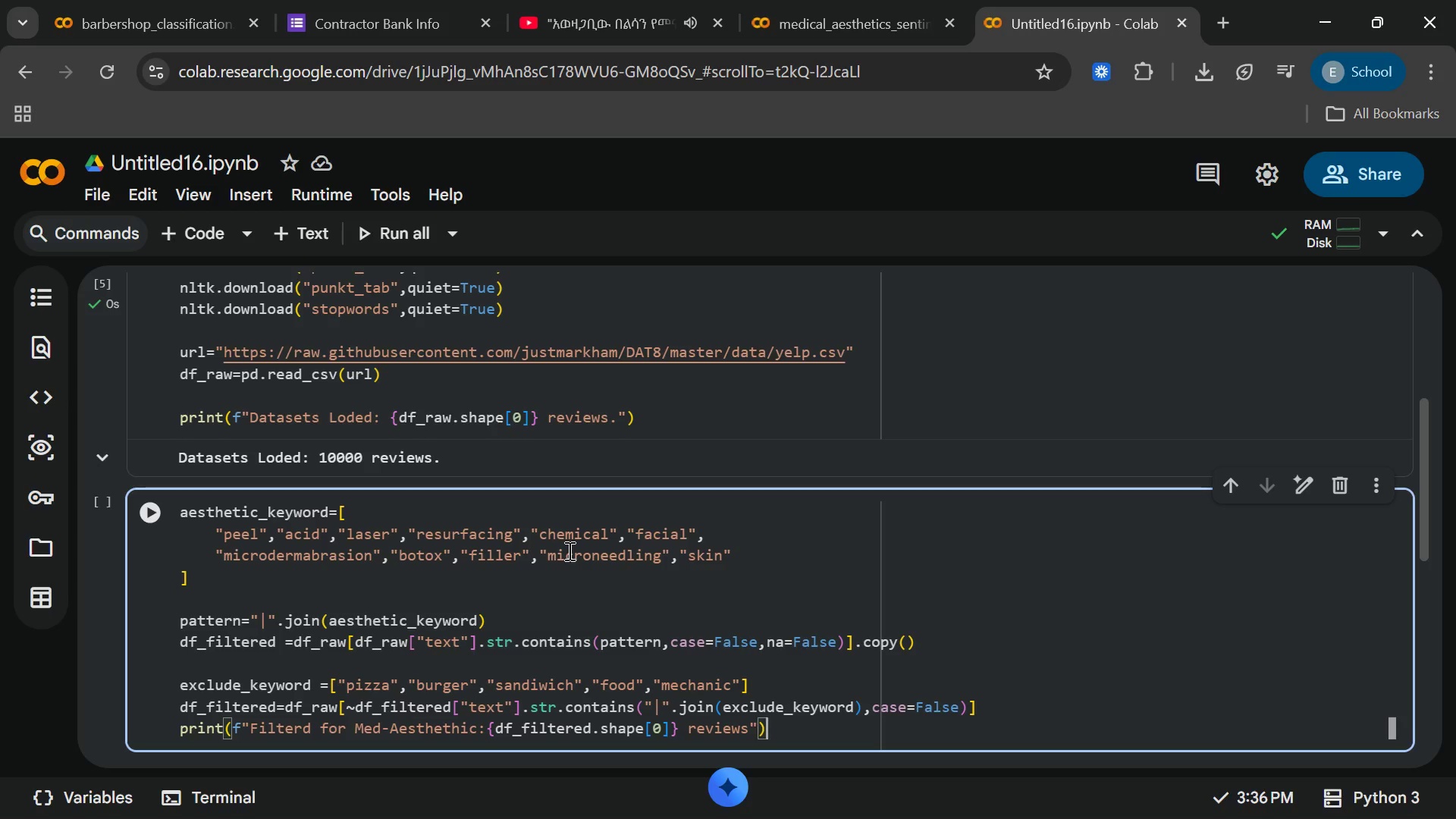 
key(ArrowRight)
 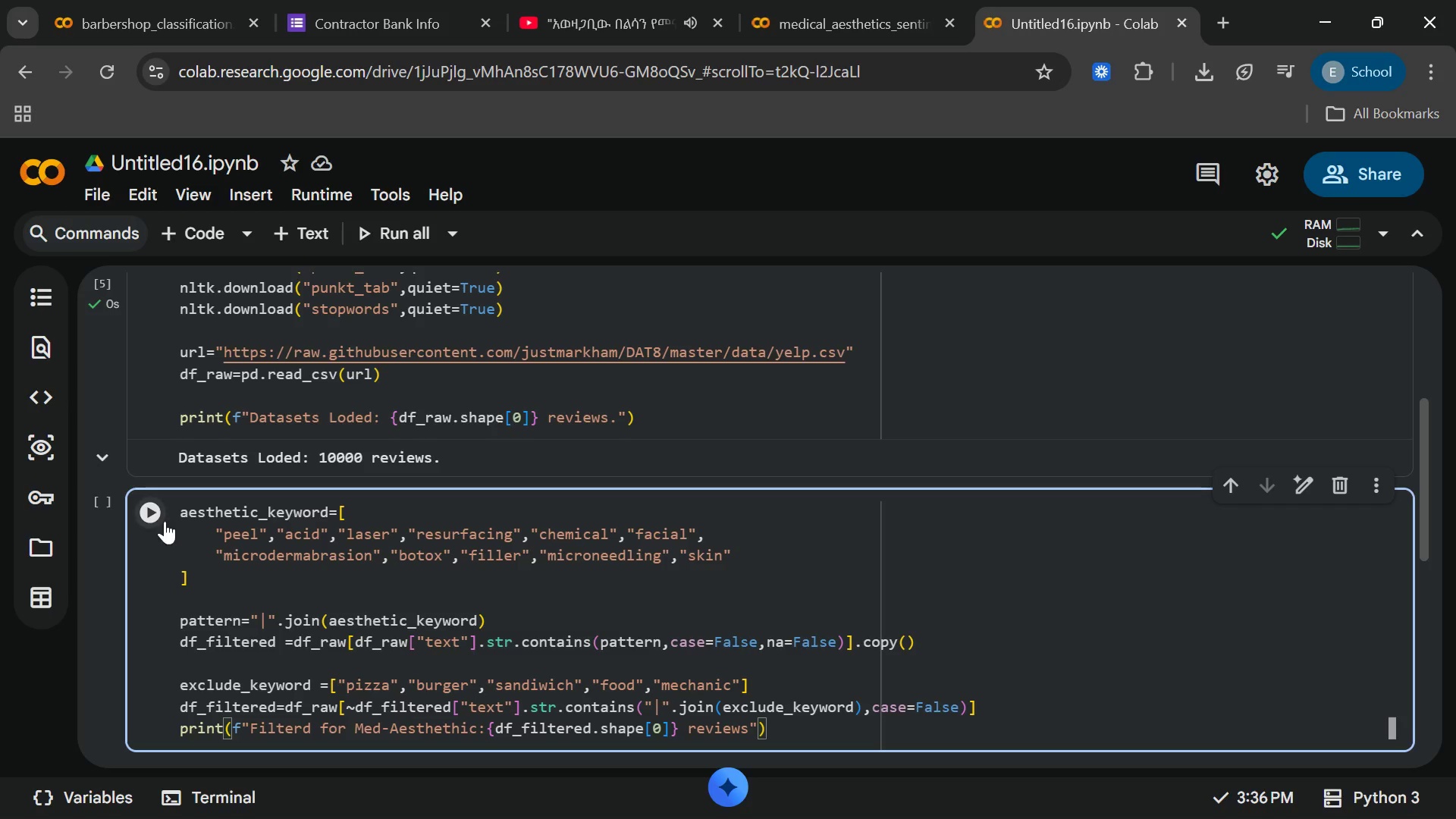 
left_click([156, 519])
 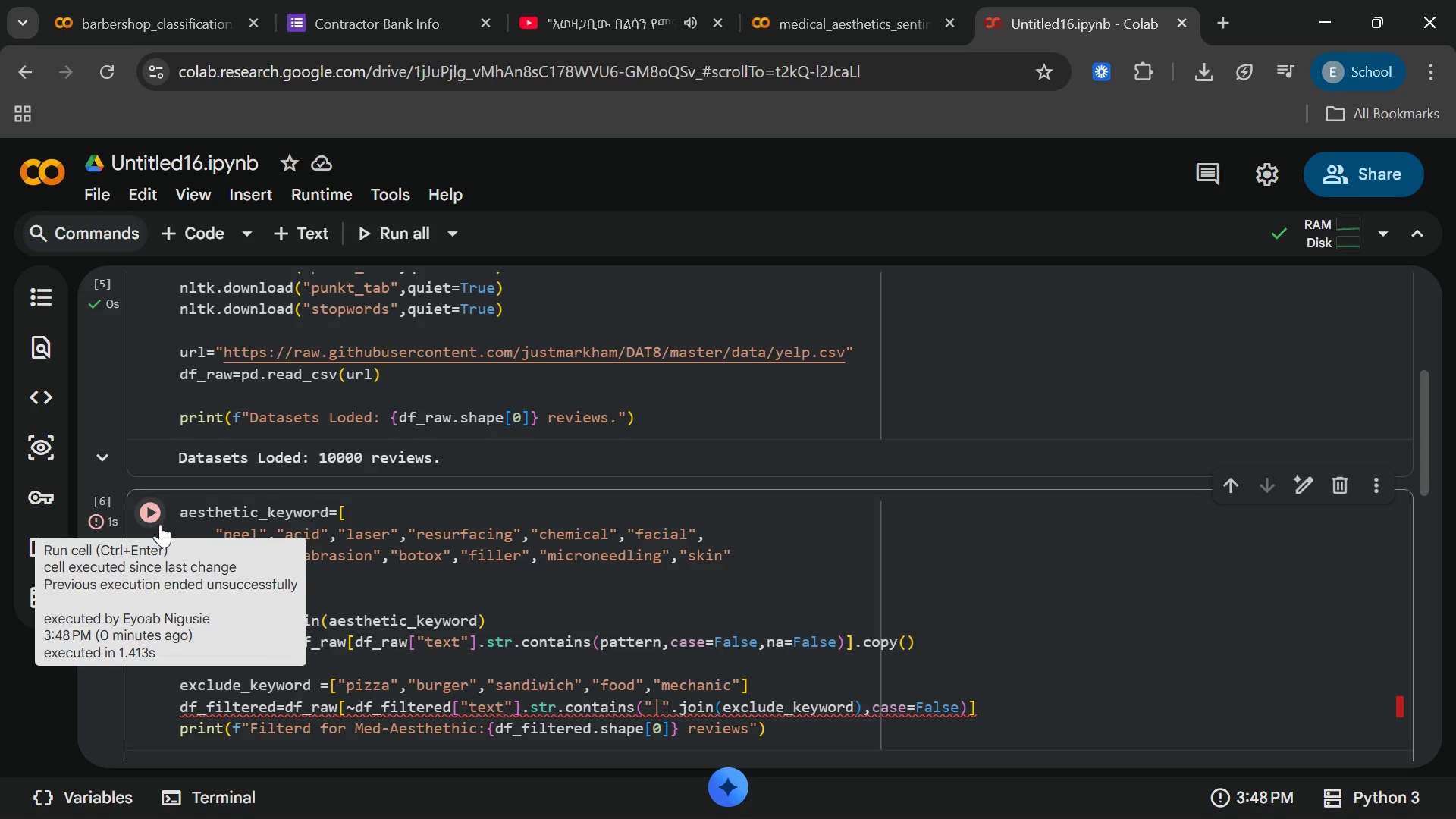 
left_click([362, 711])
 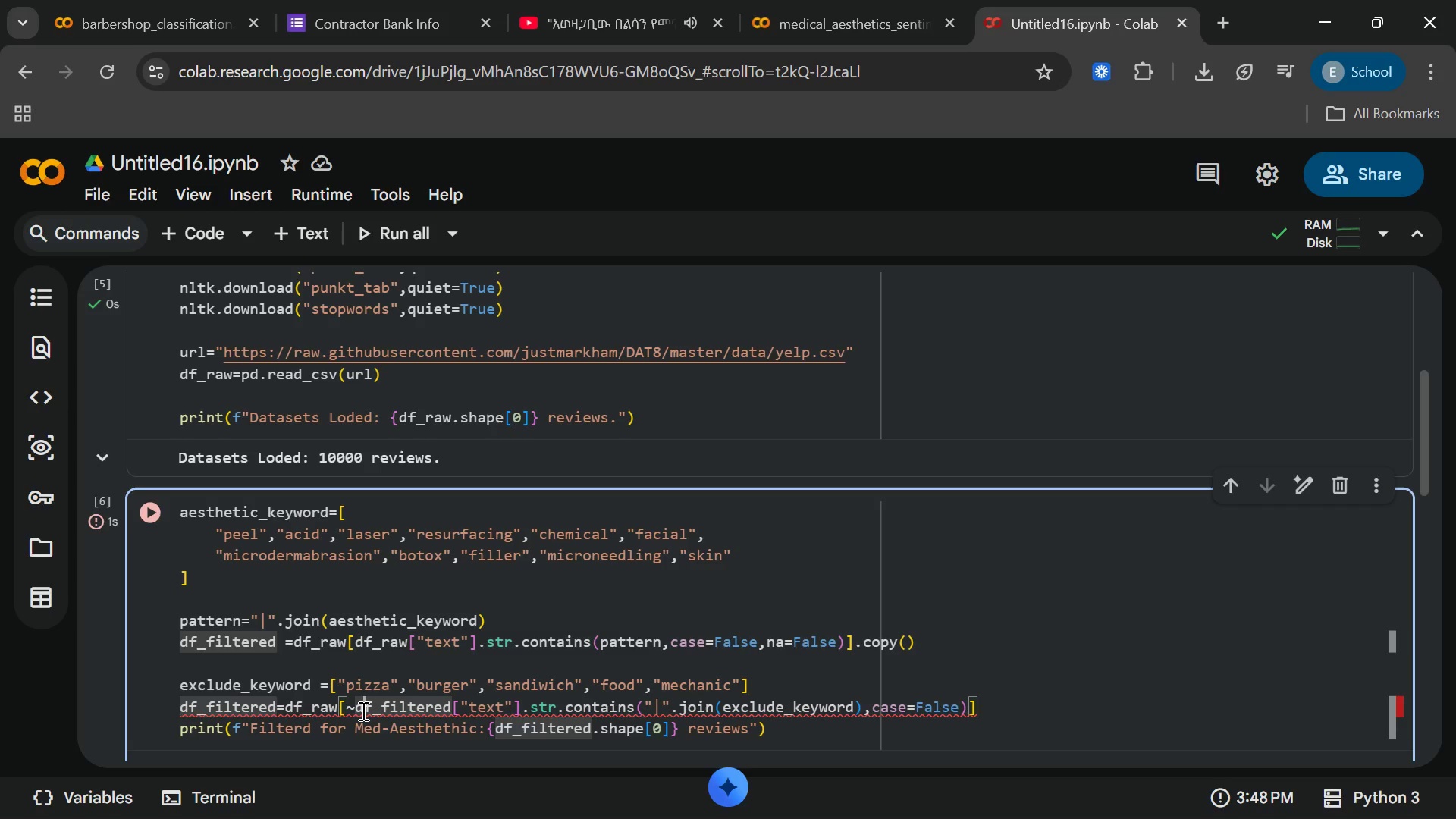 
wait(16.02)
 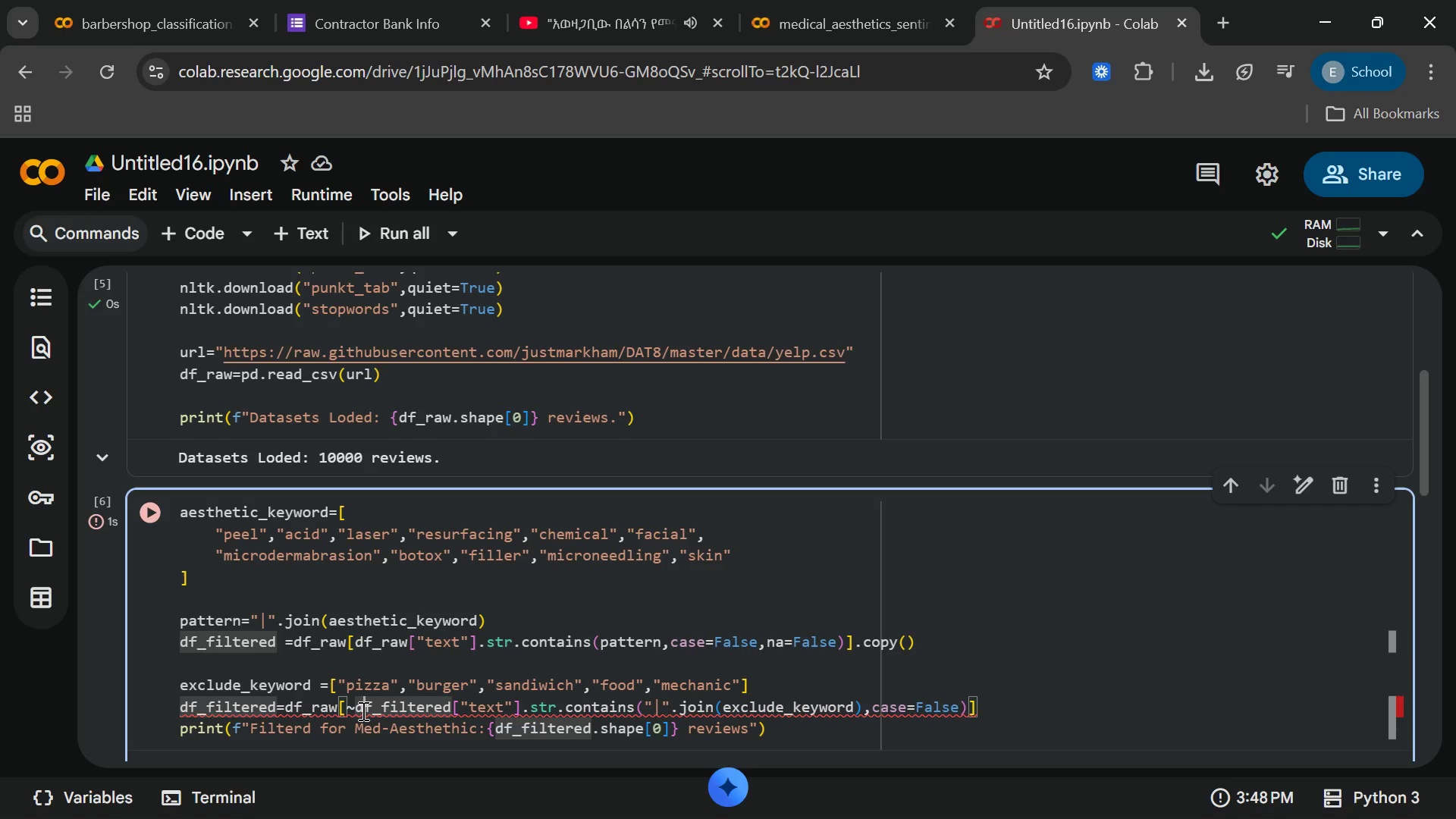 
left_click([284, 707])
 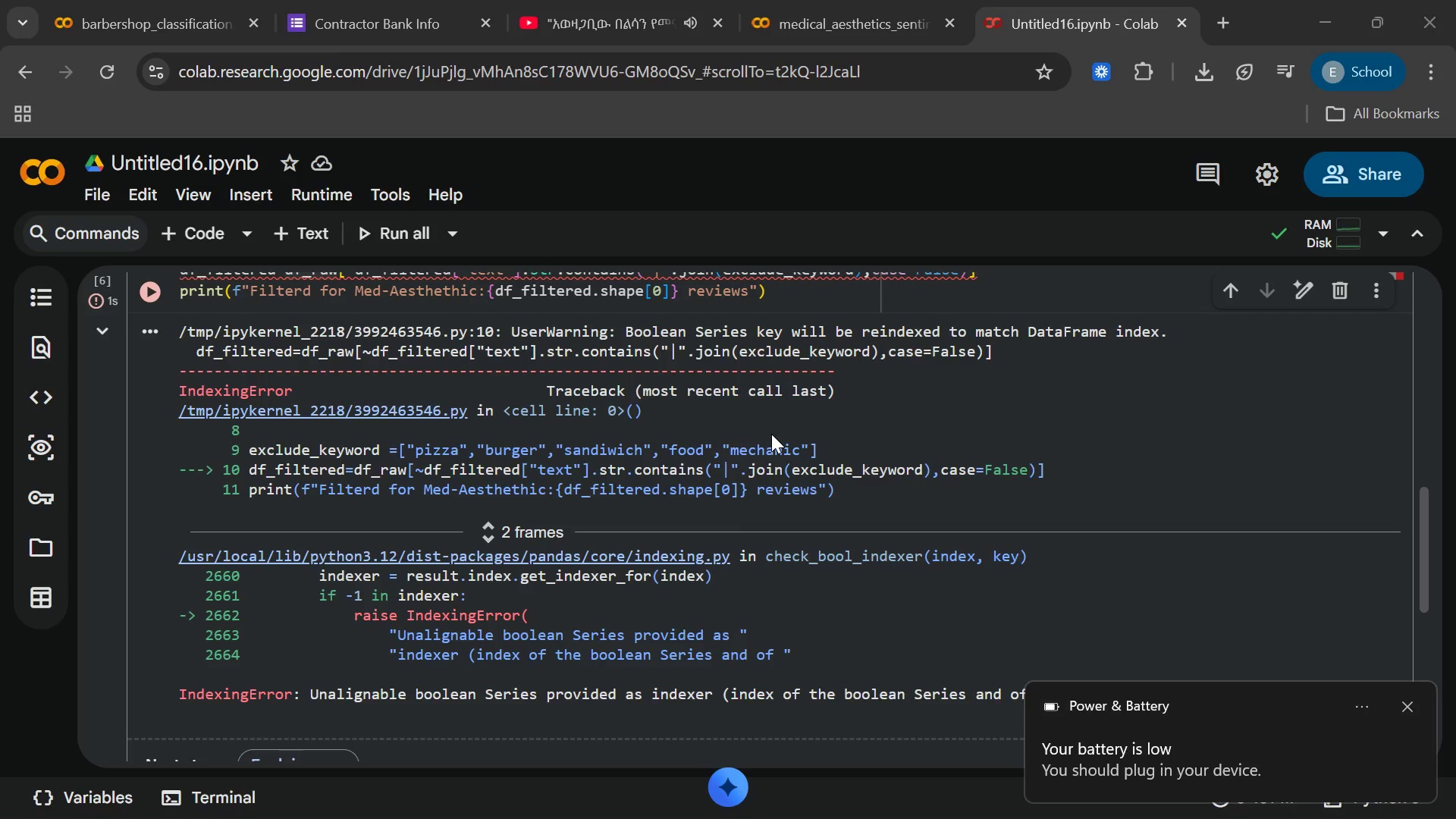 
wait(19.83)
 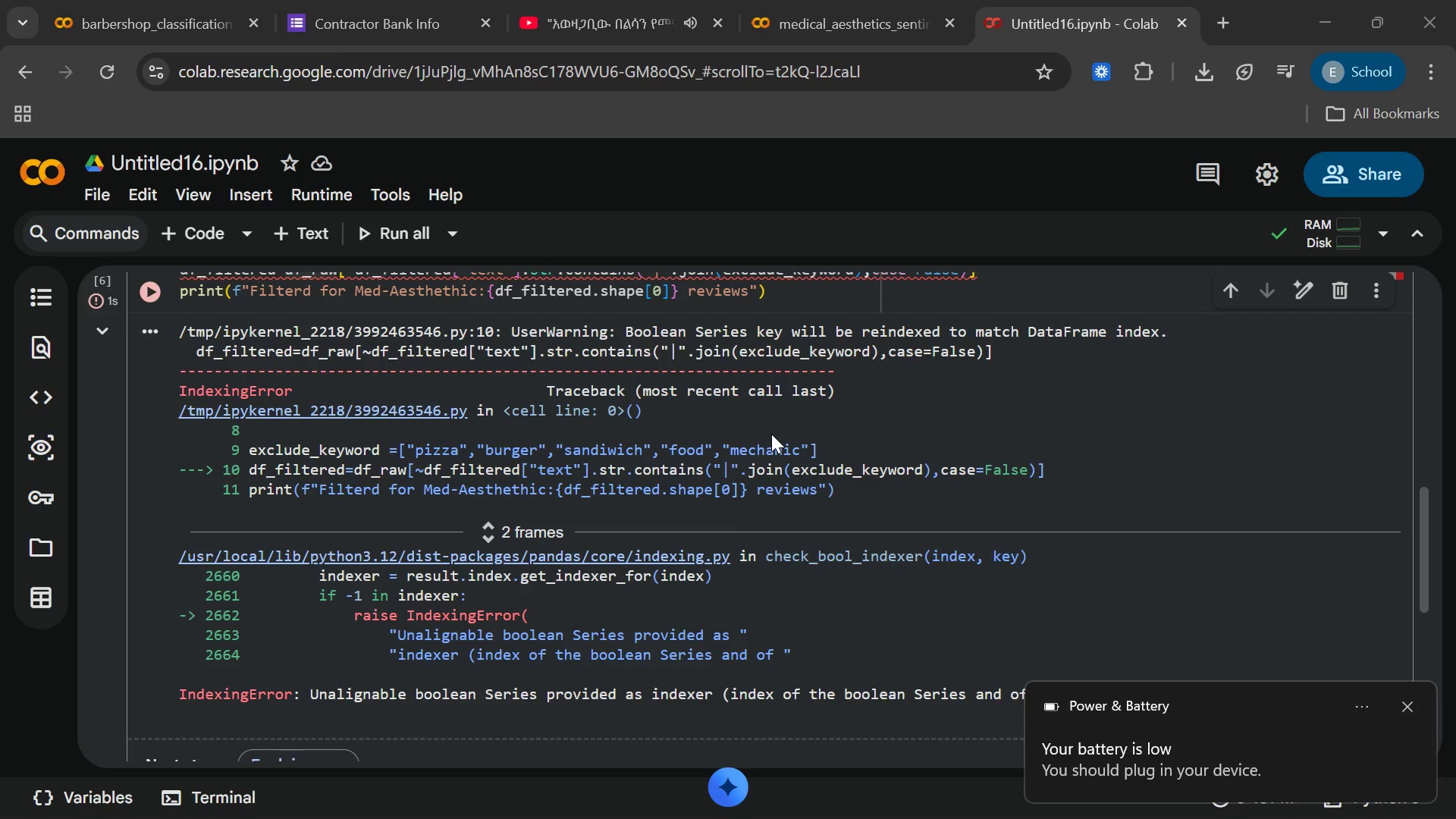 
left_click([1342, 792])
 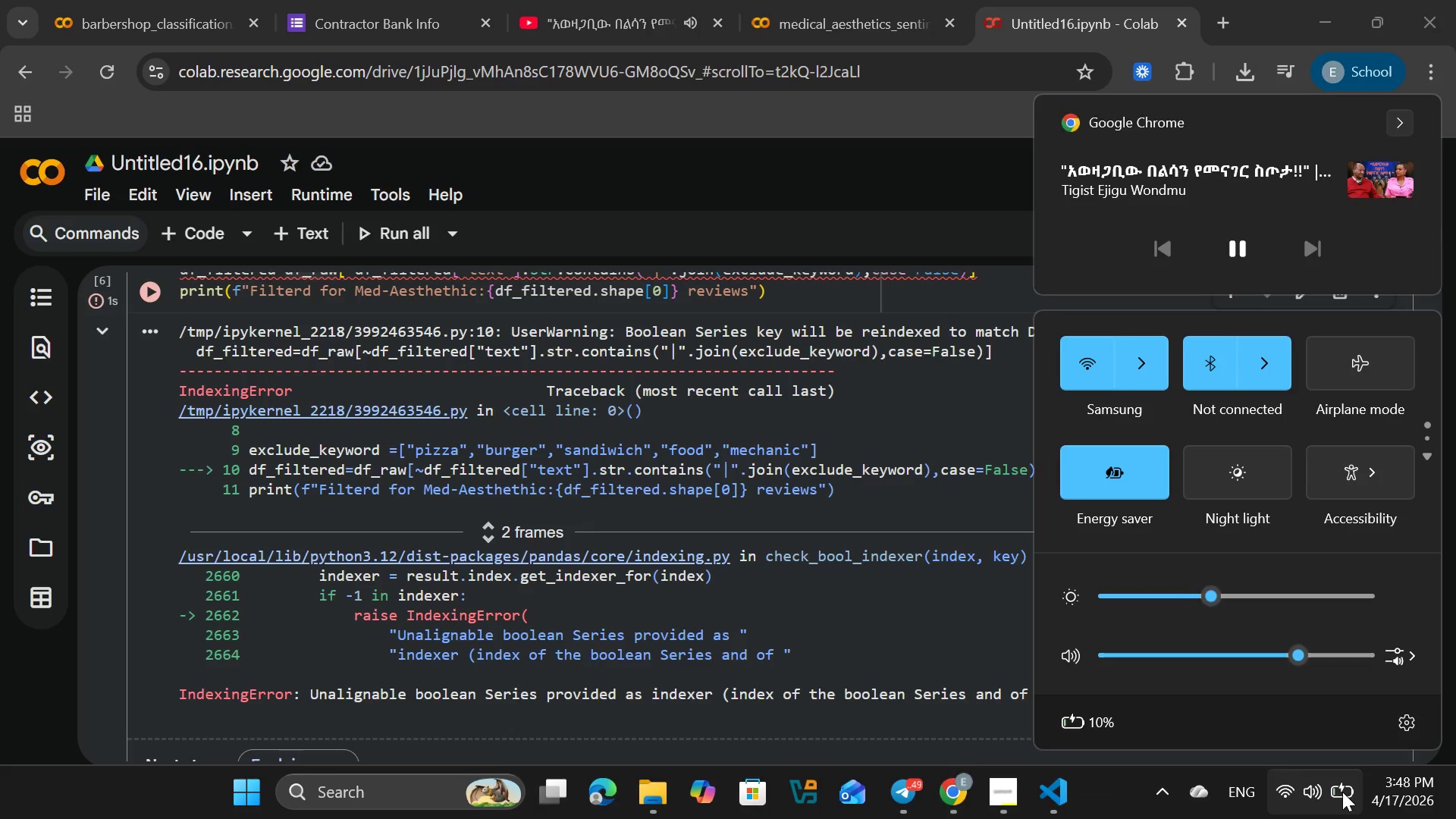 
left_click([1342, 792])
 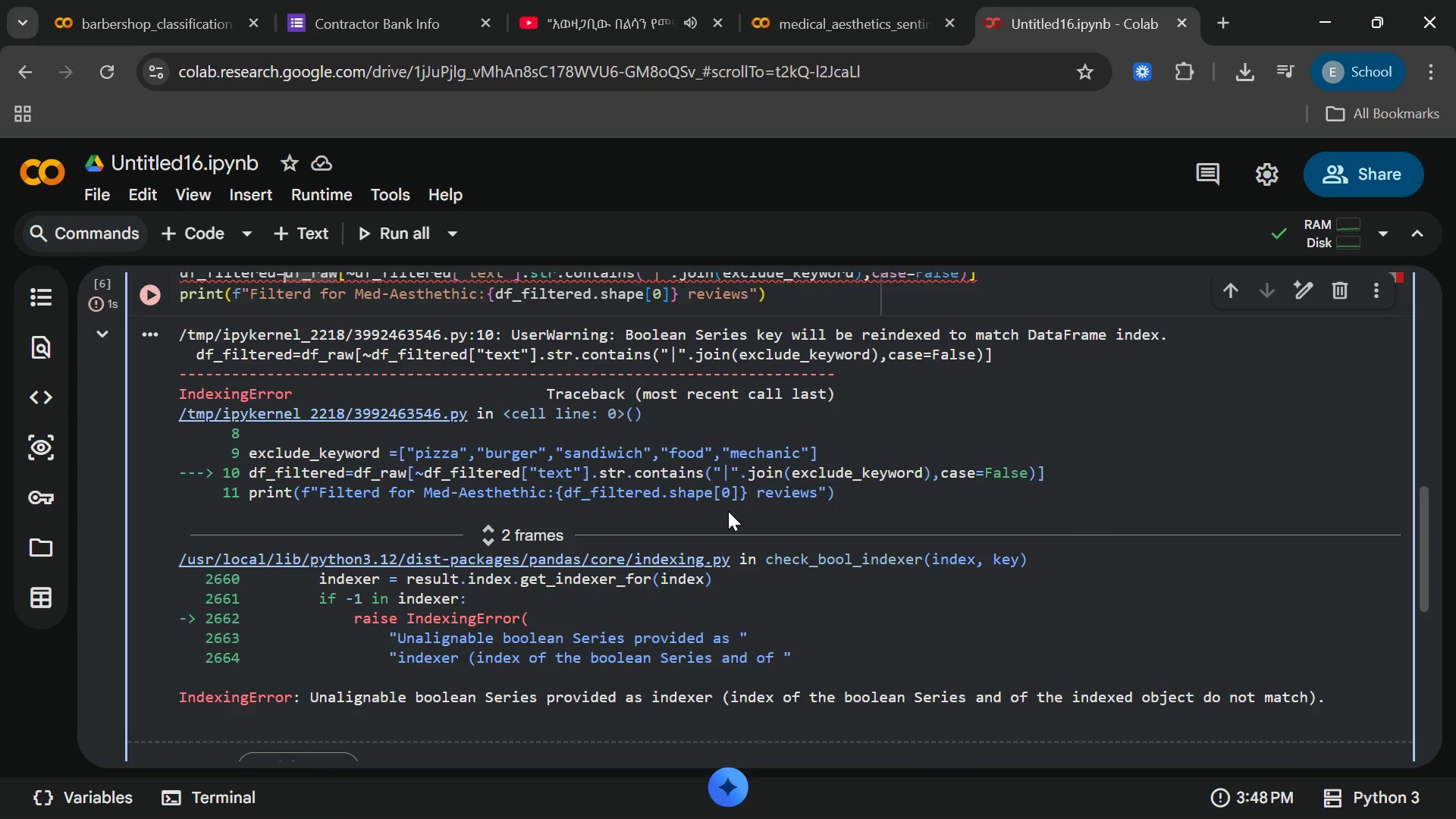 
wait(12.43)
 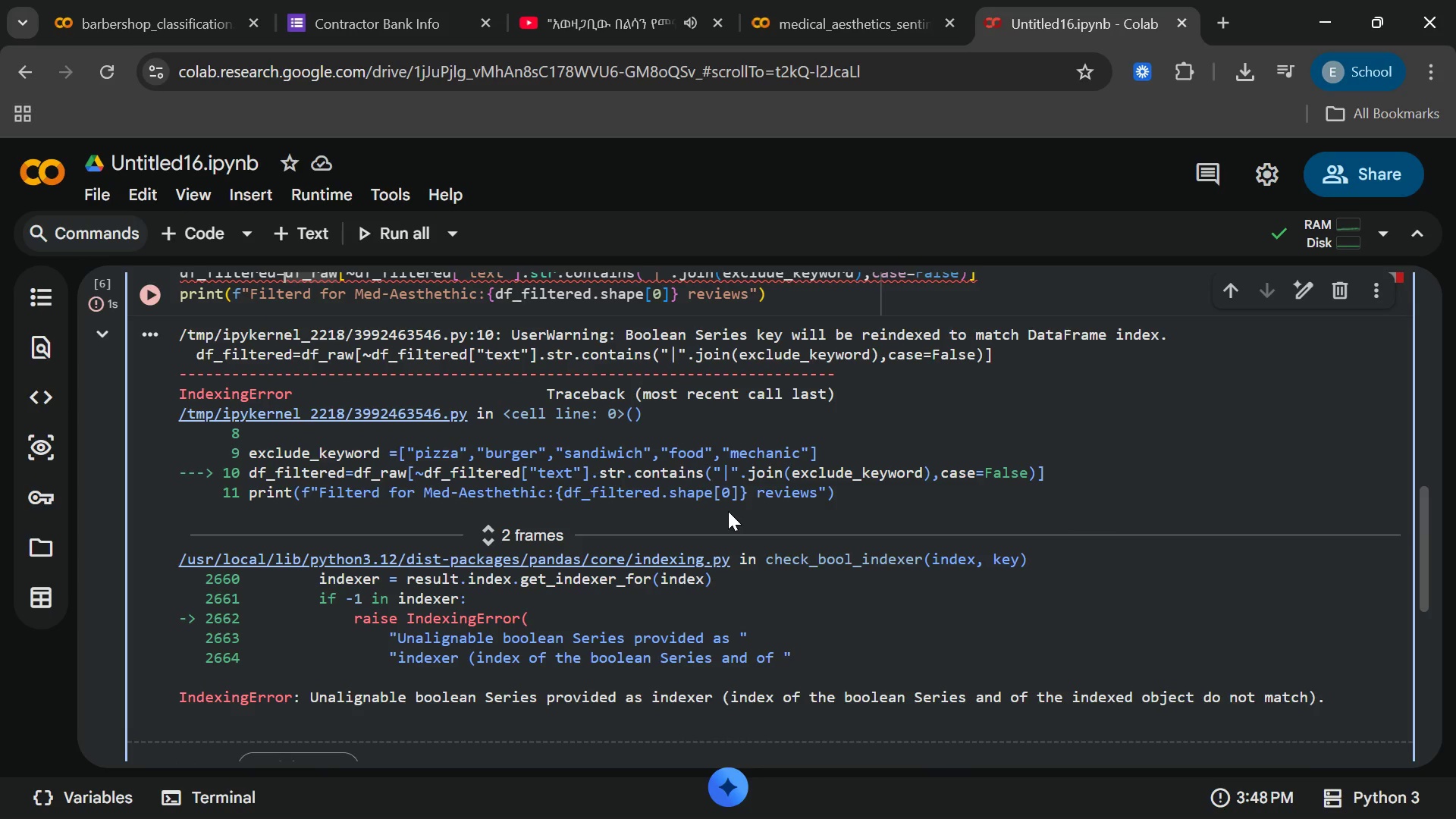 
mouse_move([289, 315])
 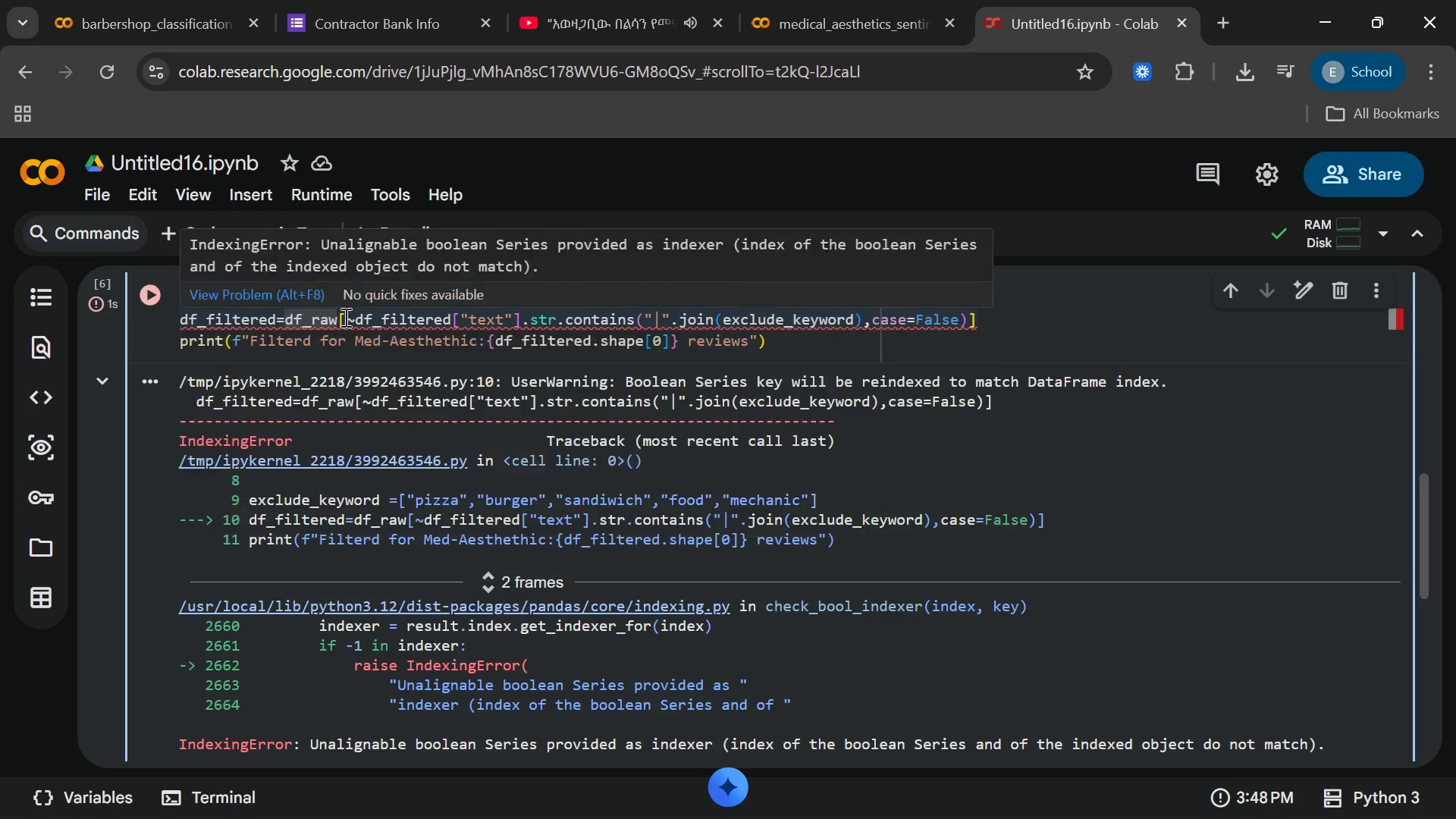 
left_click([344, 317])
 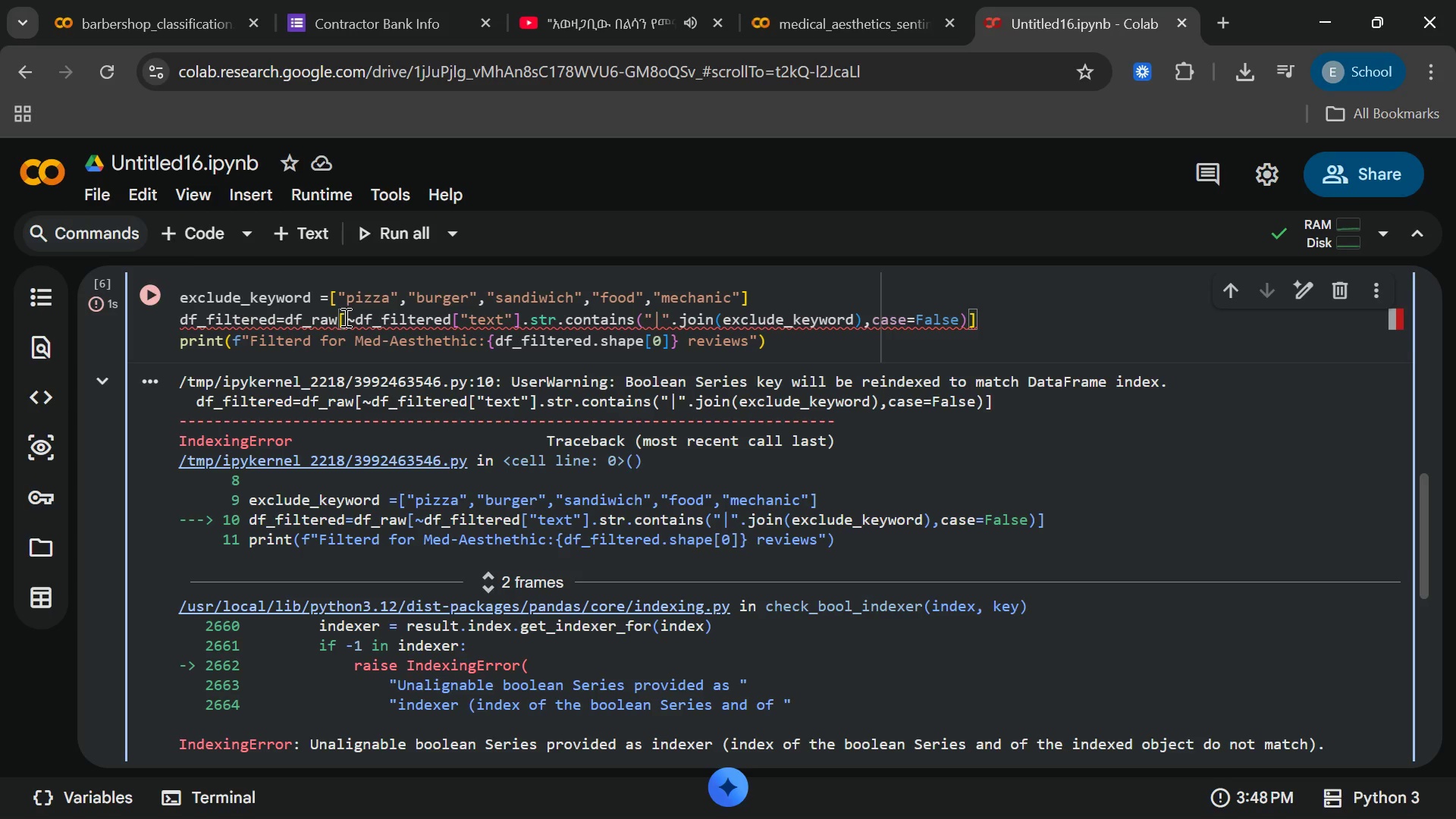 
wait(10.8)
 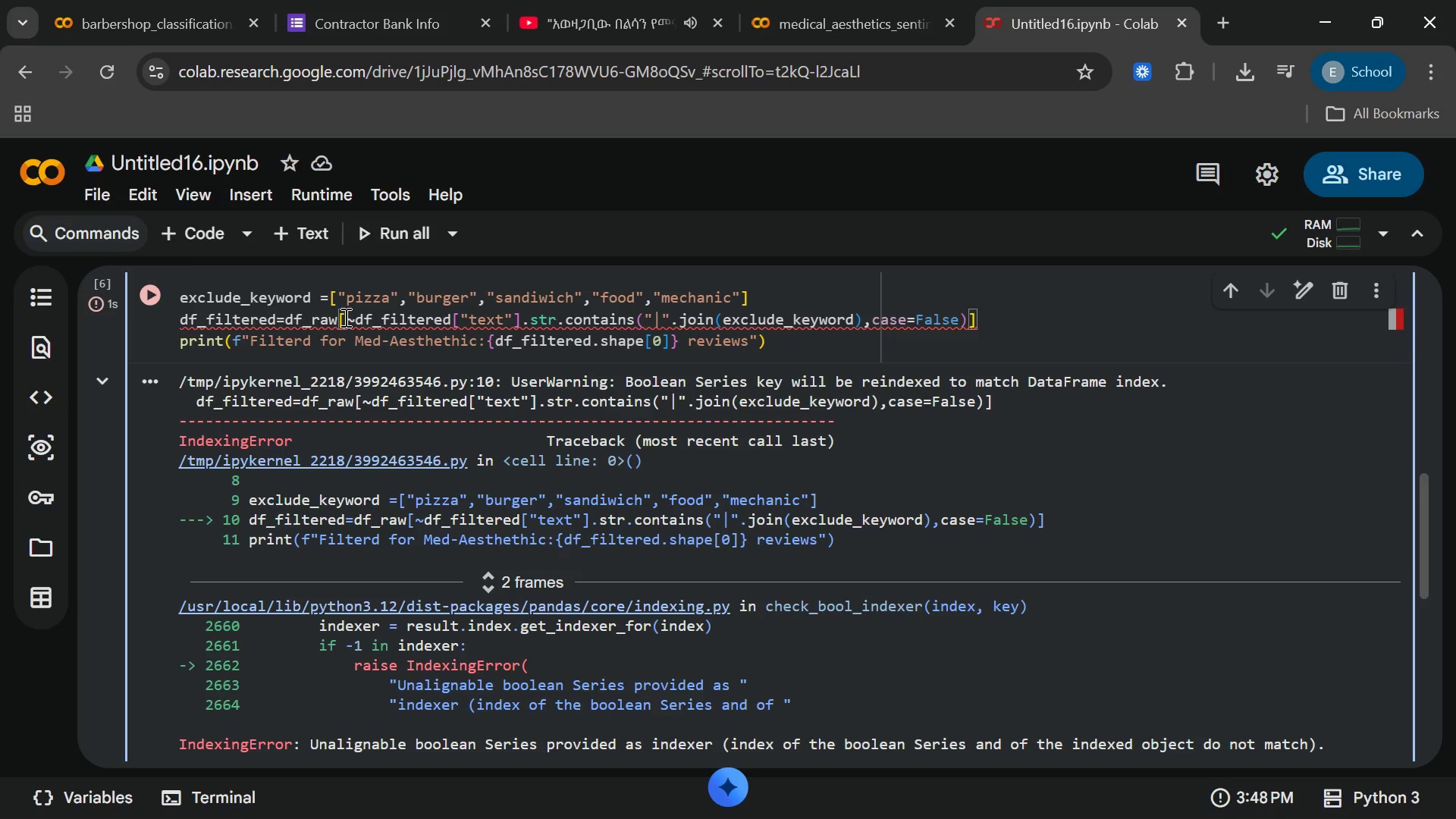 
left_click([336, 319])
 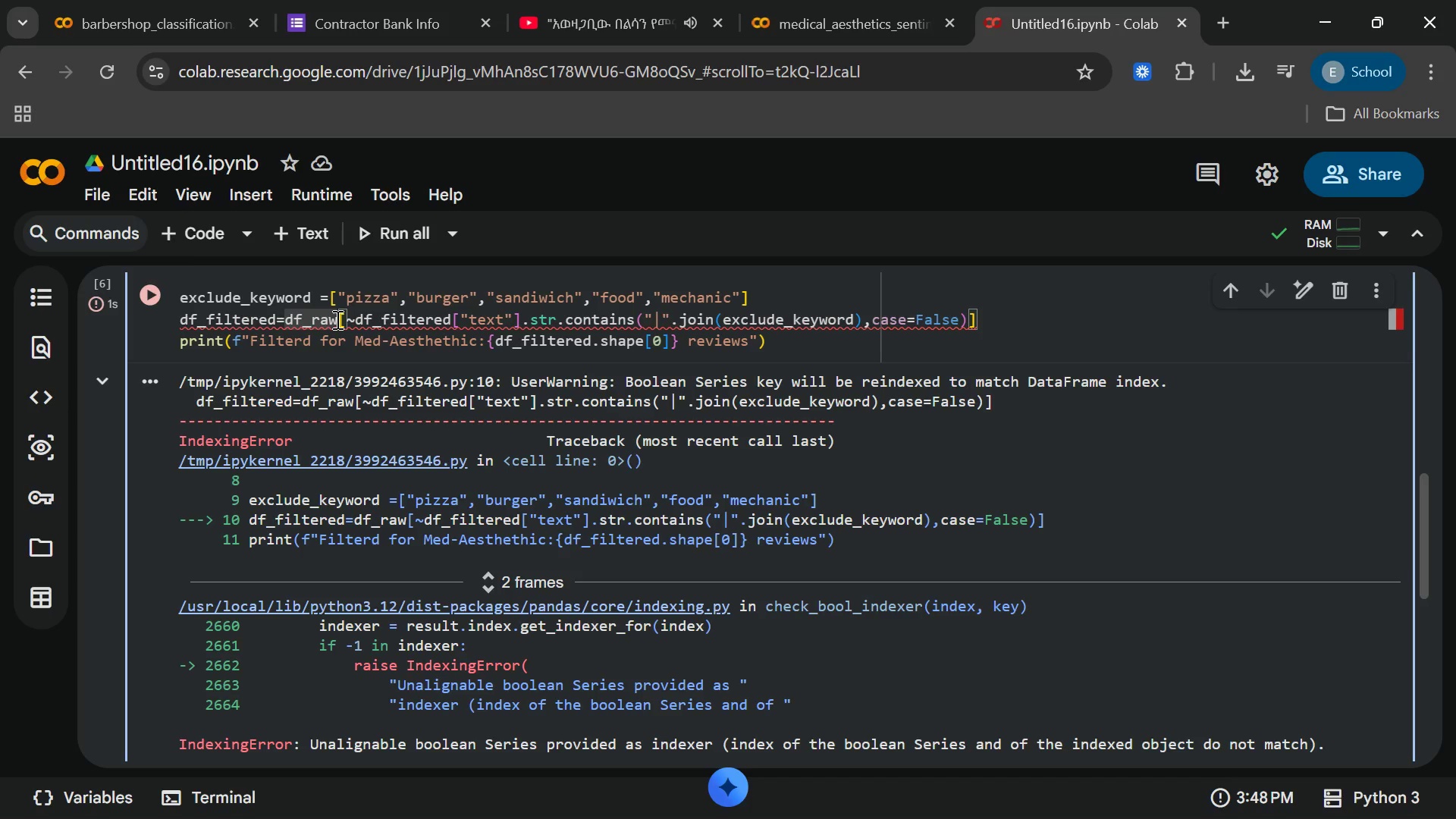 
key(Backspace)
 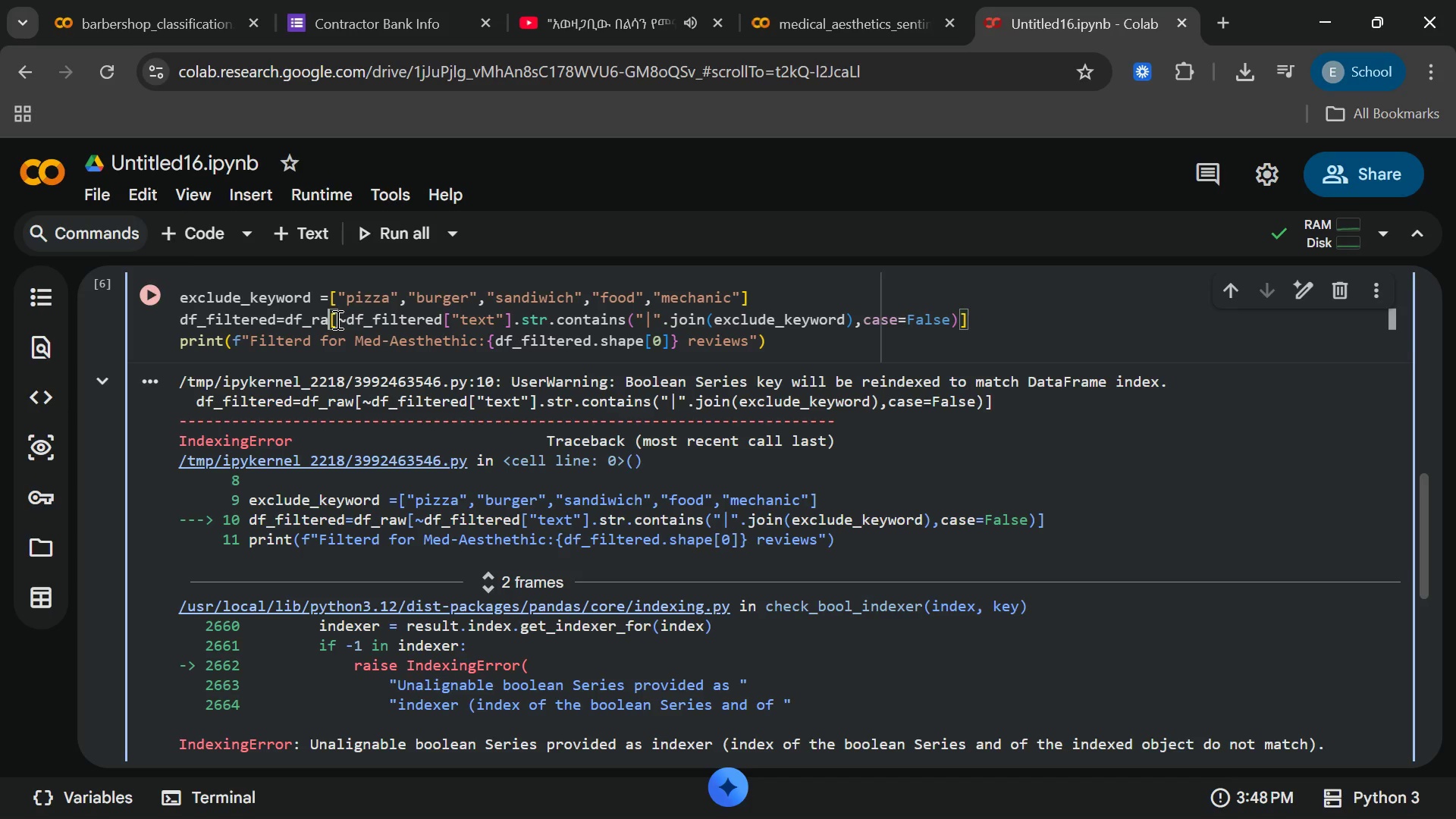 
key(Backspace)
 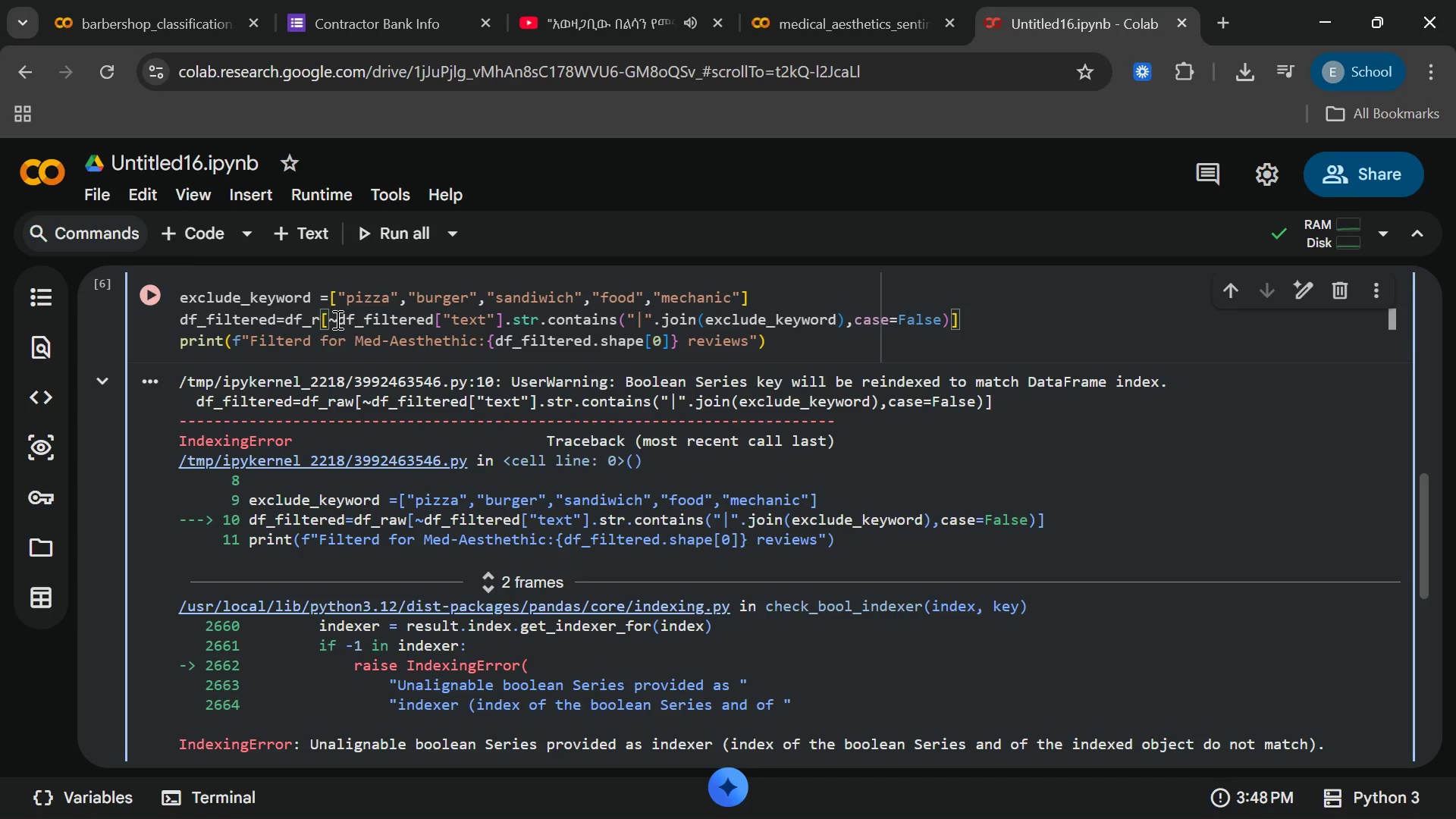 
key(Backspace)
 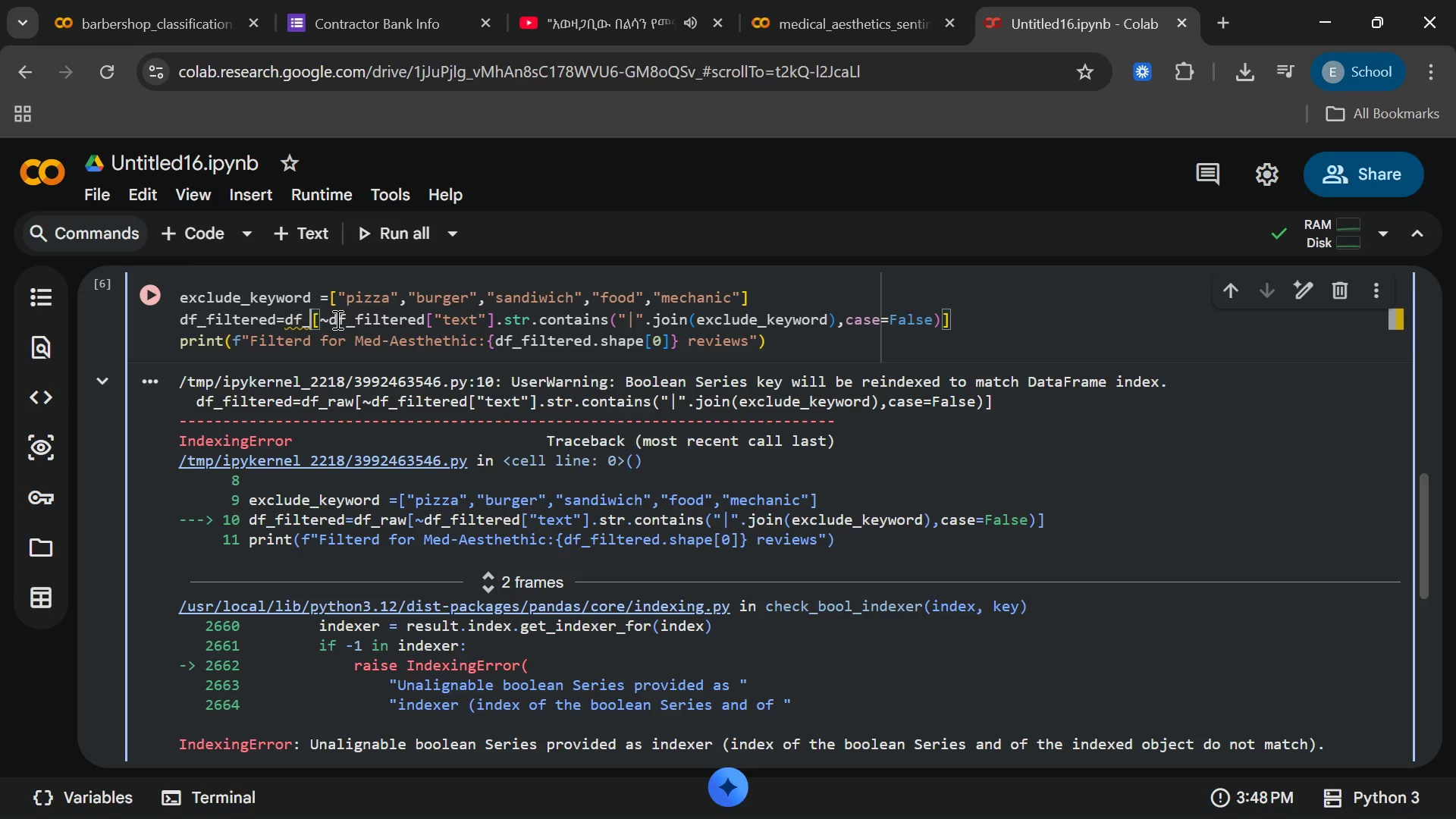 
wait(5.25)
 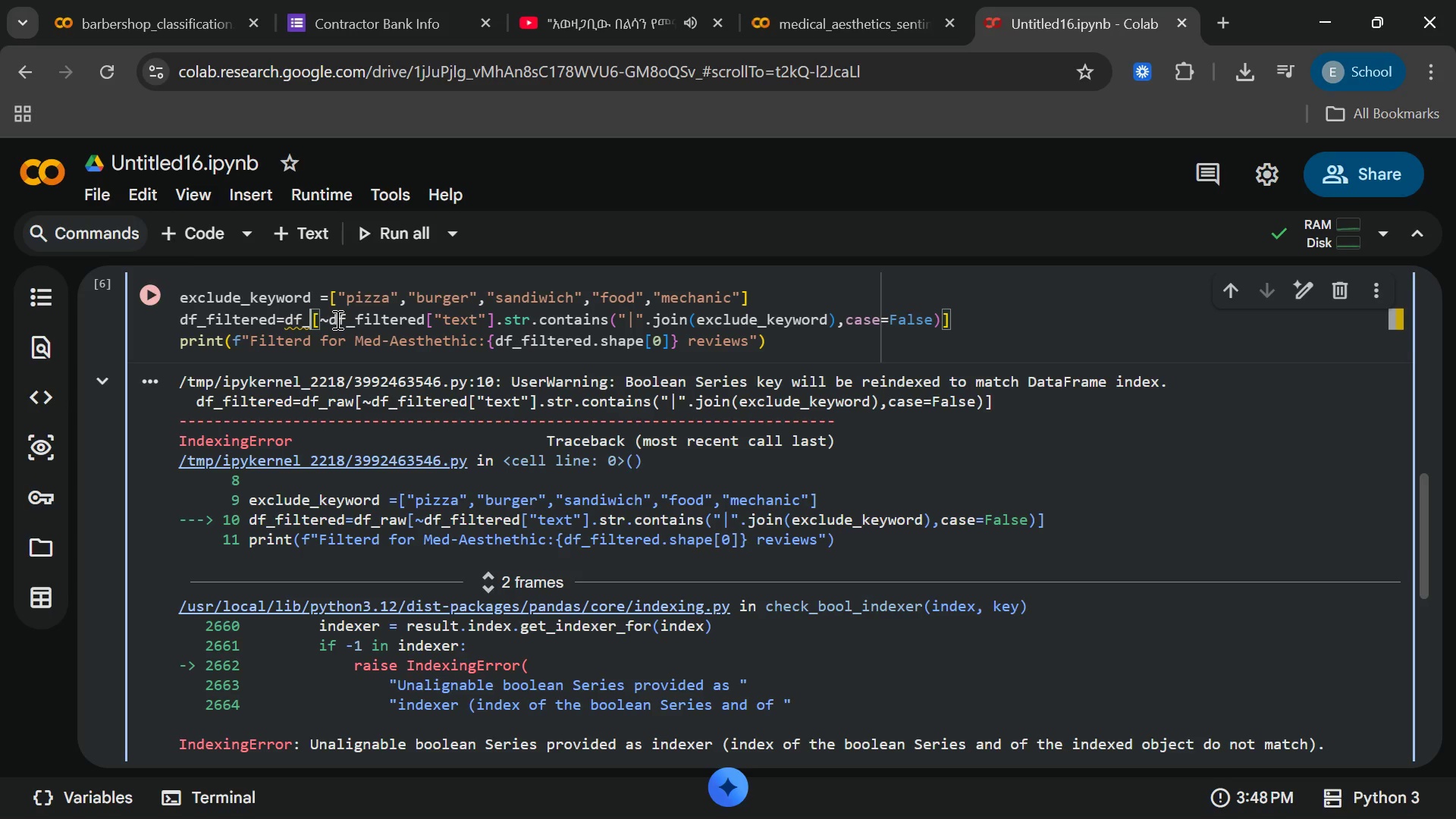 
type(filtered)
 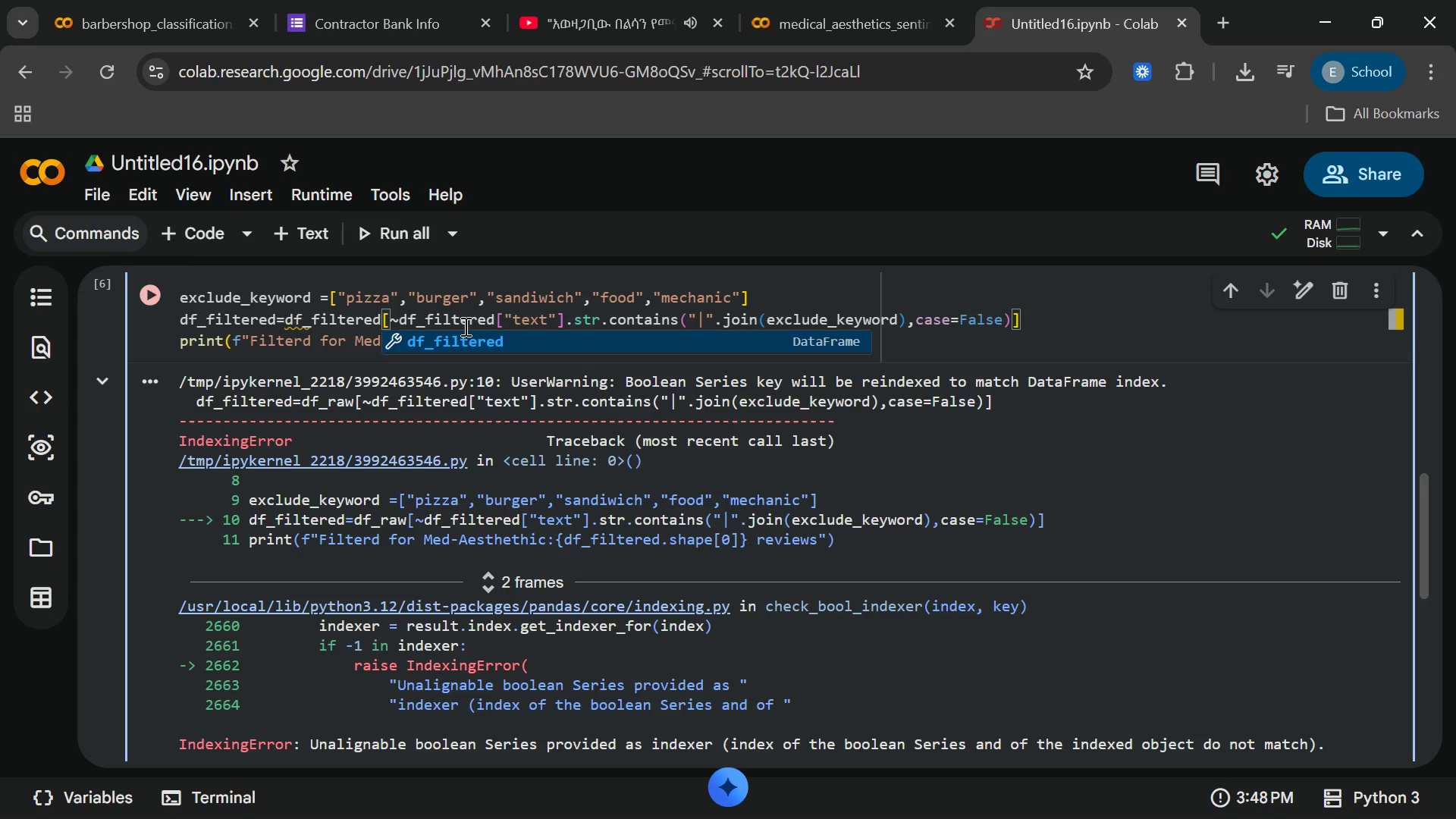 
left_click([466, 344])
 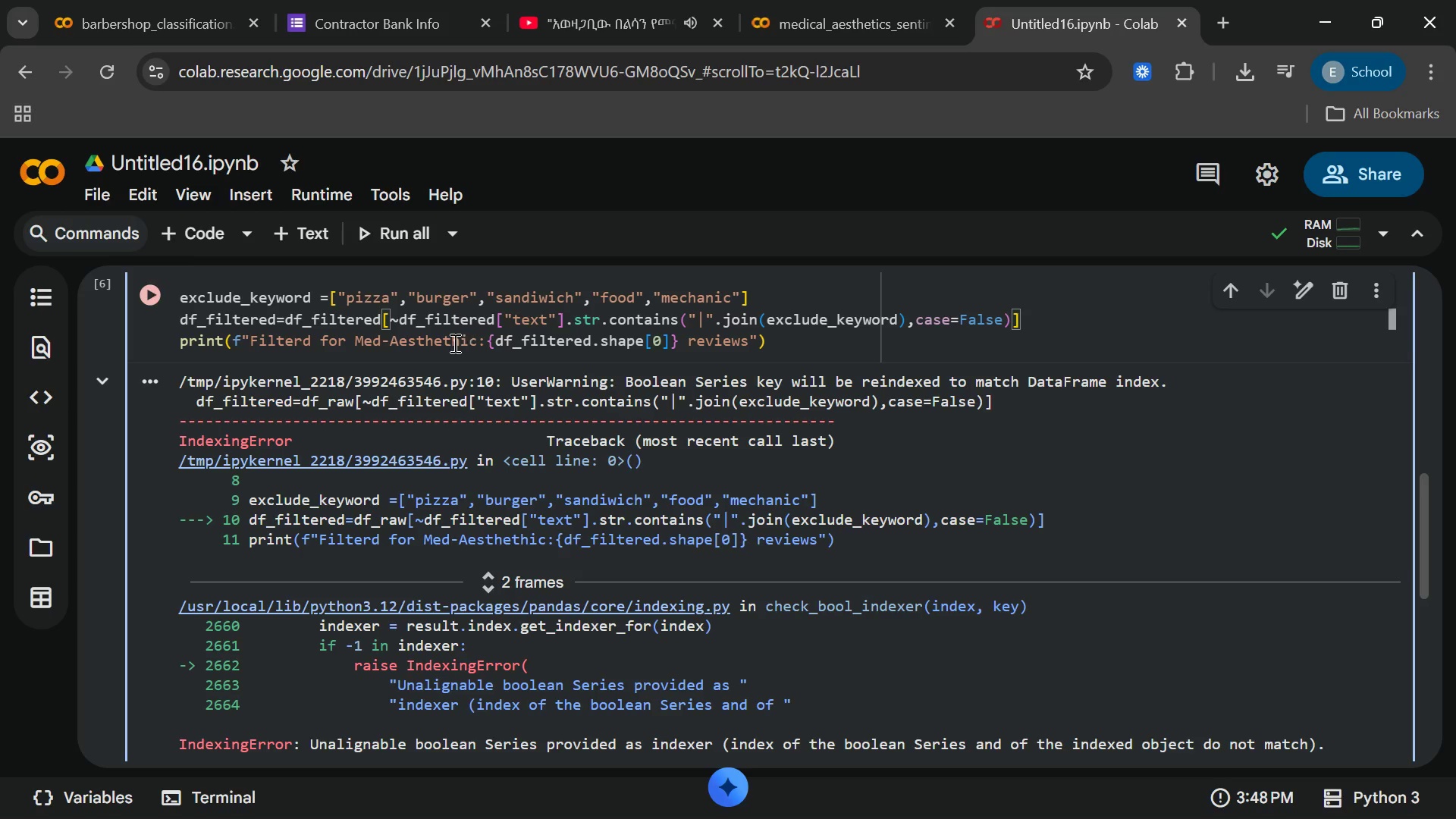 
left_click([160, 297])
 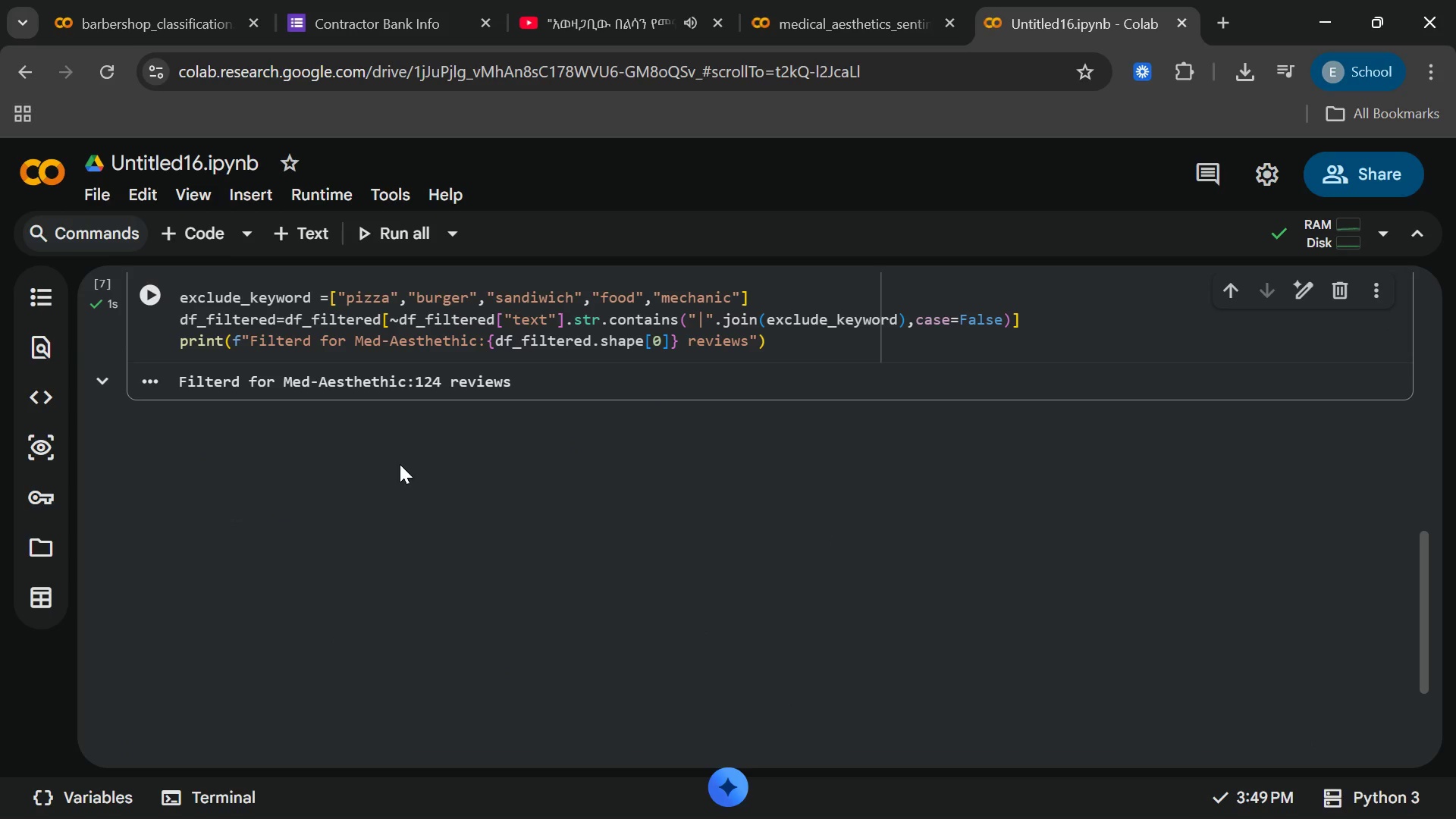 
wait(5.52)
 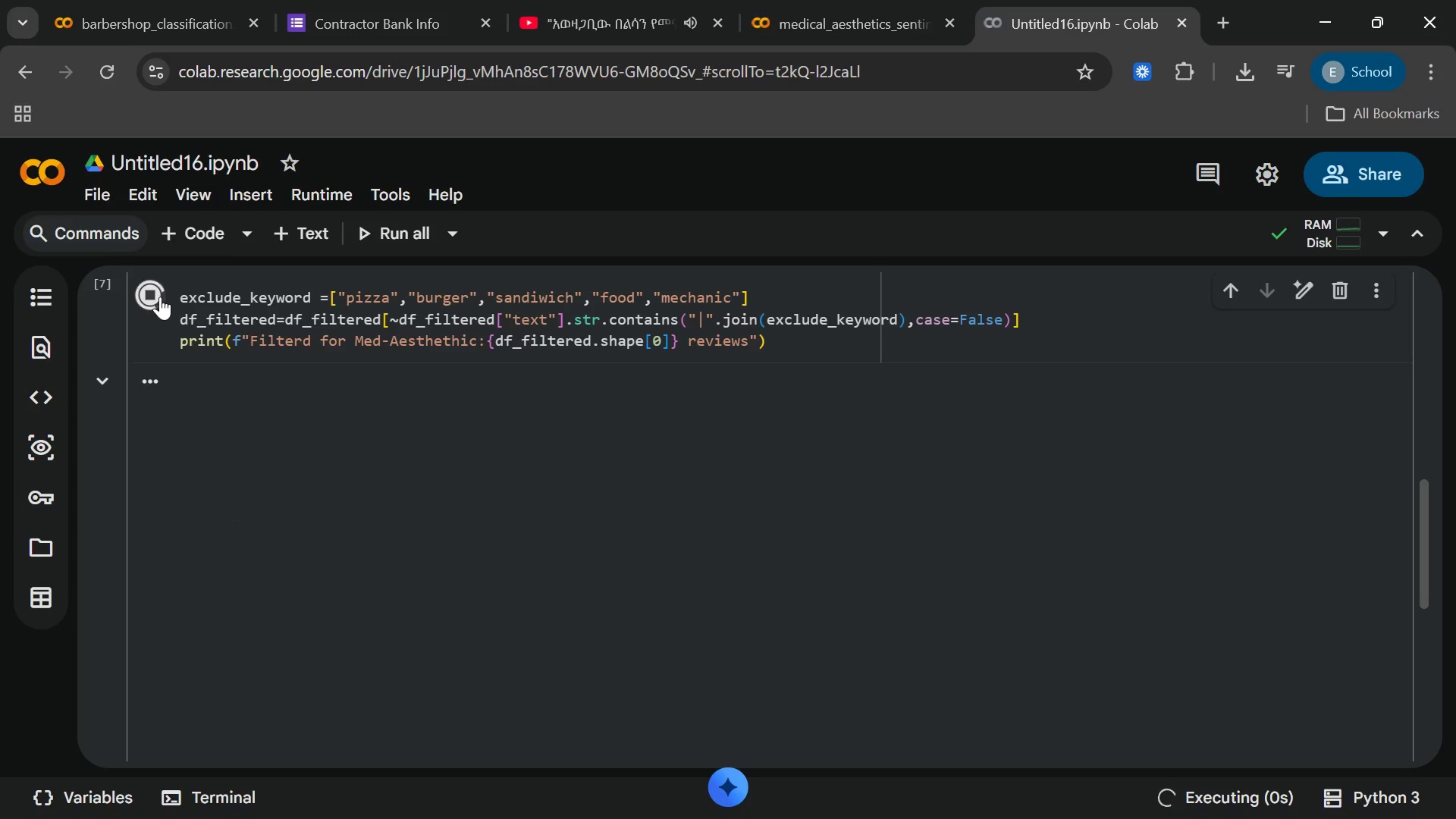 
left_click([166, 229])
 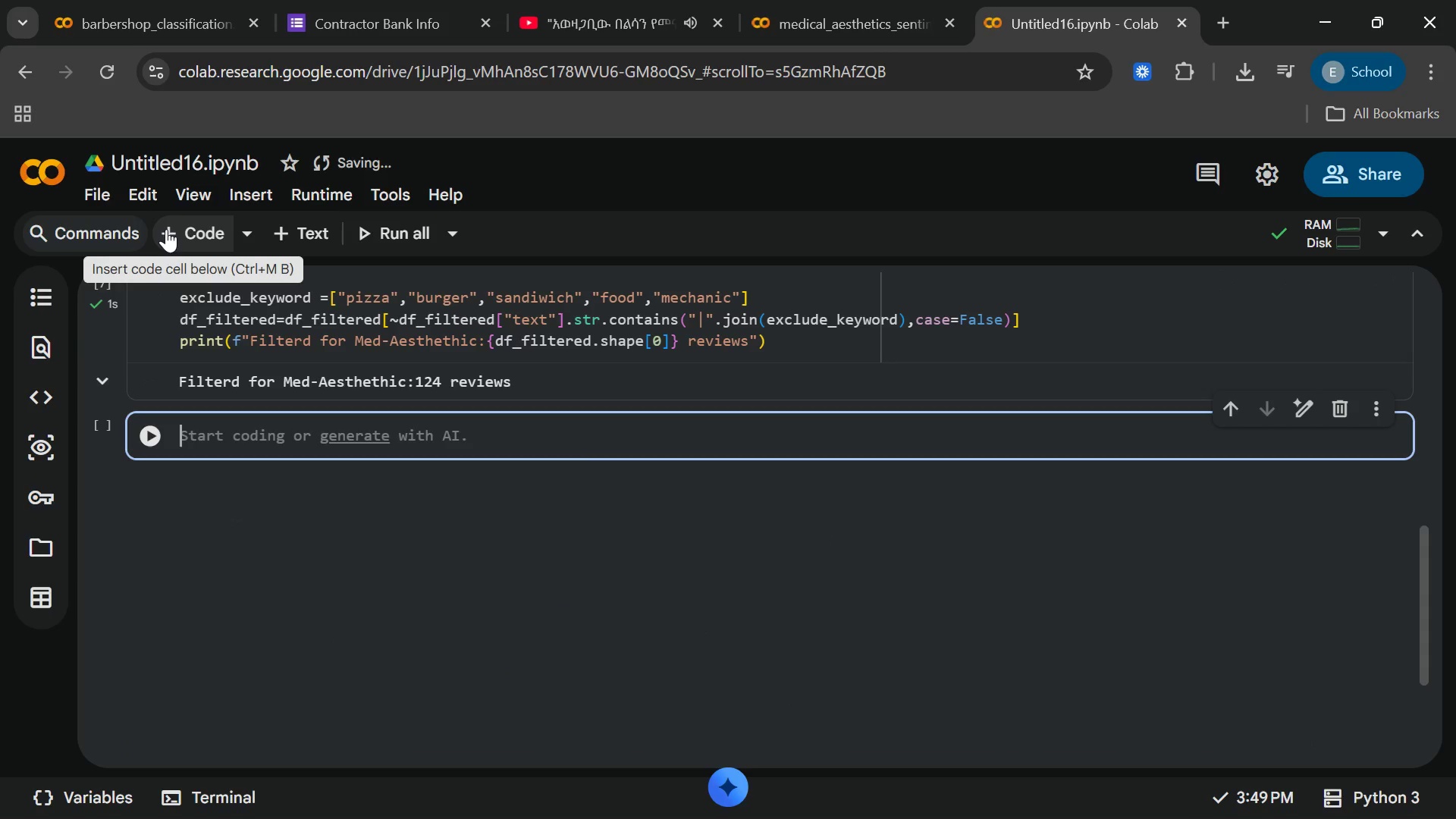 
type(analyzer = Sentiment)
 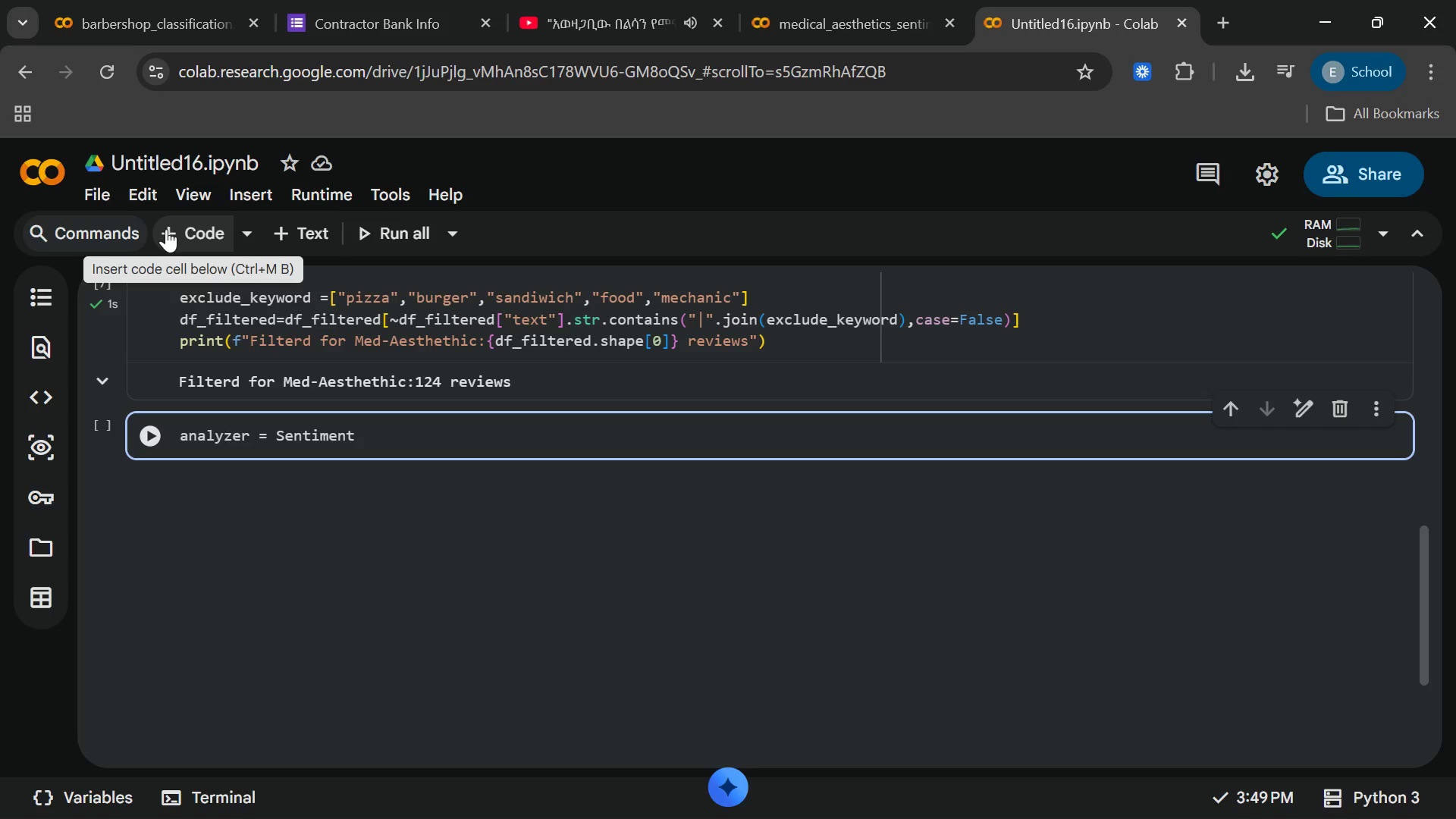 
wait(6.44)
 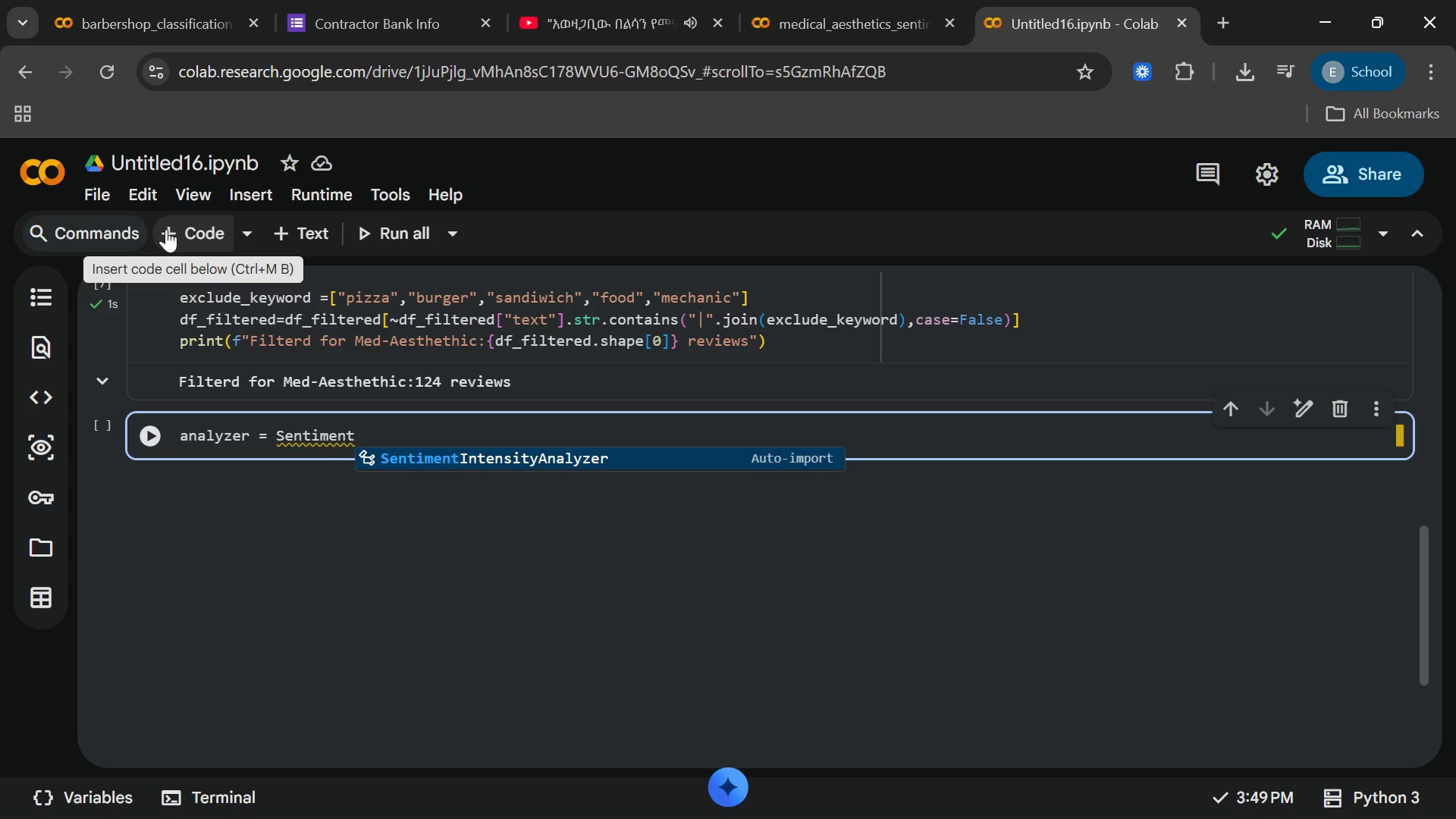 
left_click_drag(start_coordinate=[285, 233], to_coordinate=[0, 818])
 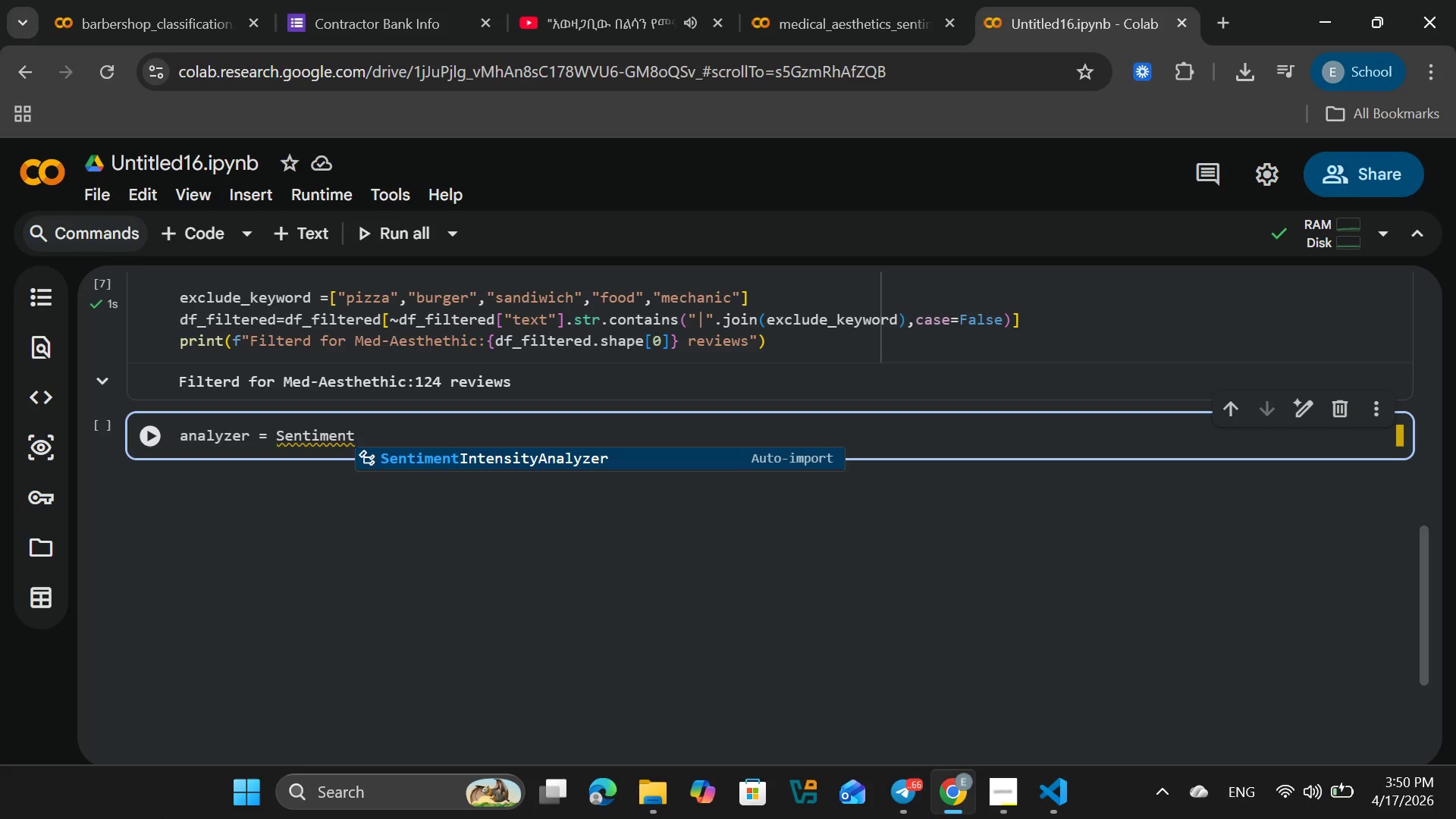 
wait(29.2)
 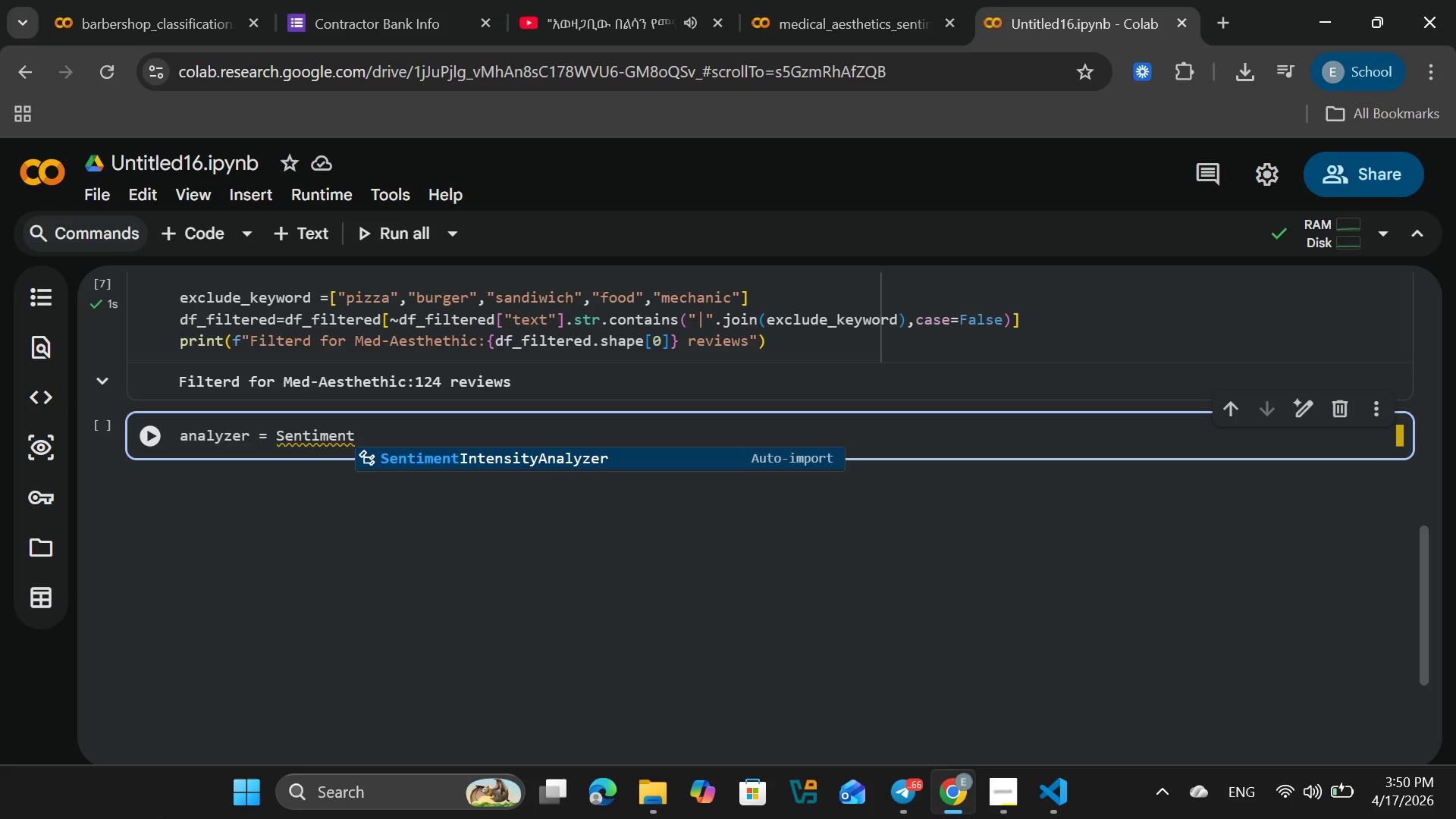 
key(Enter)
 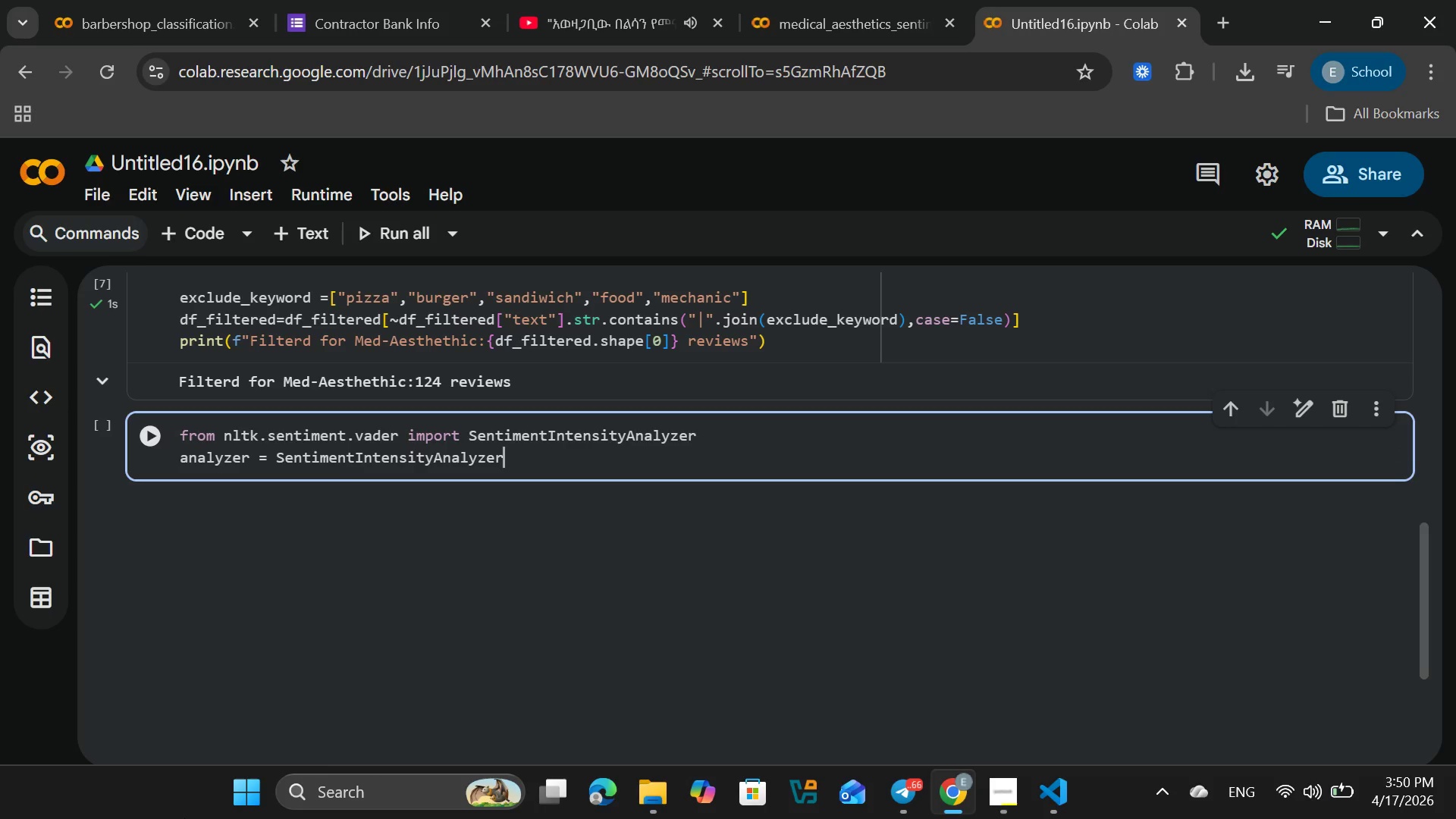 
key(Shift+9)
 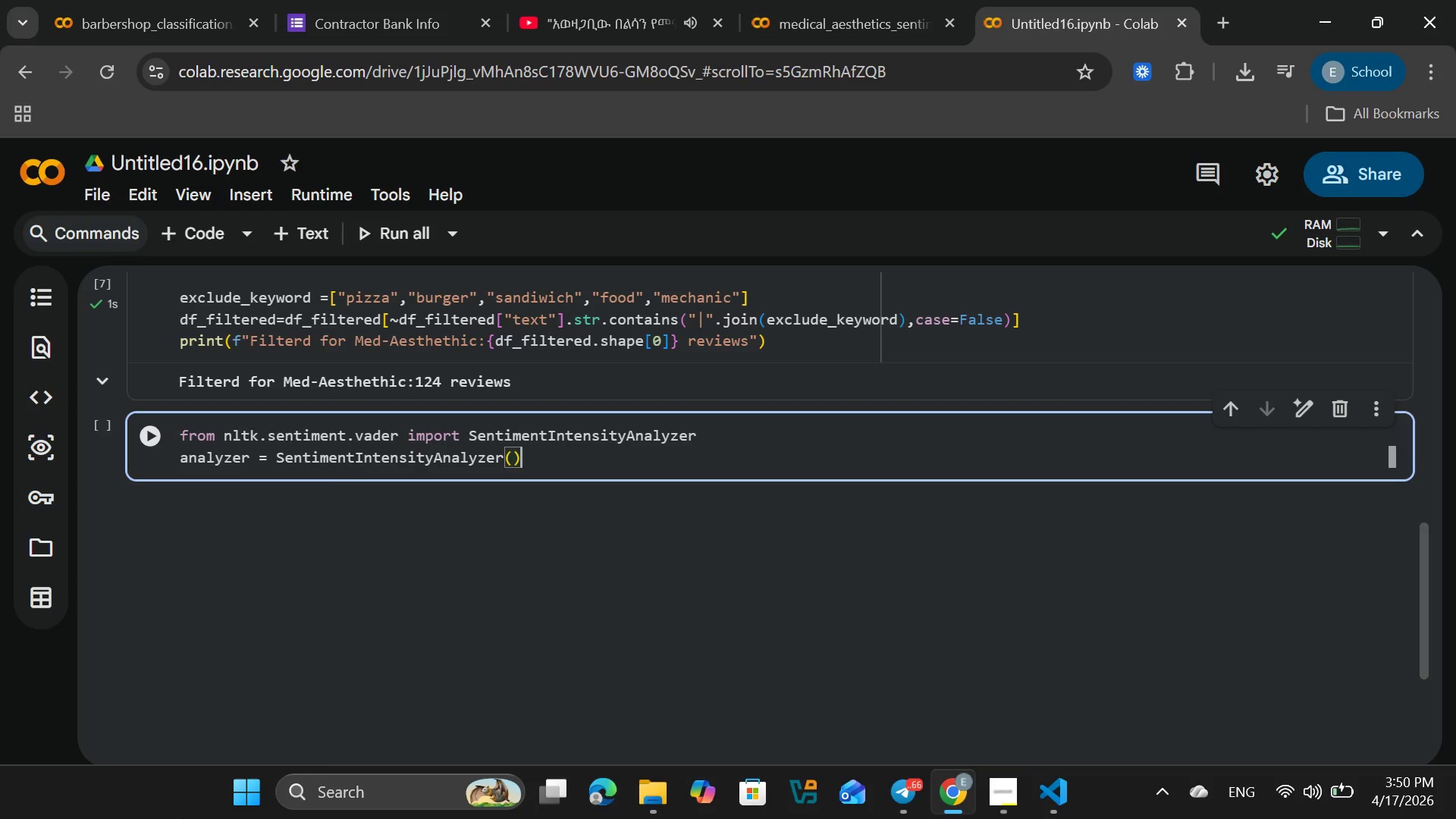 
key(ArrowRight)
 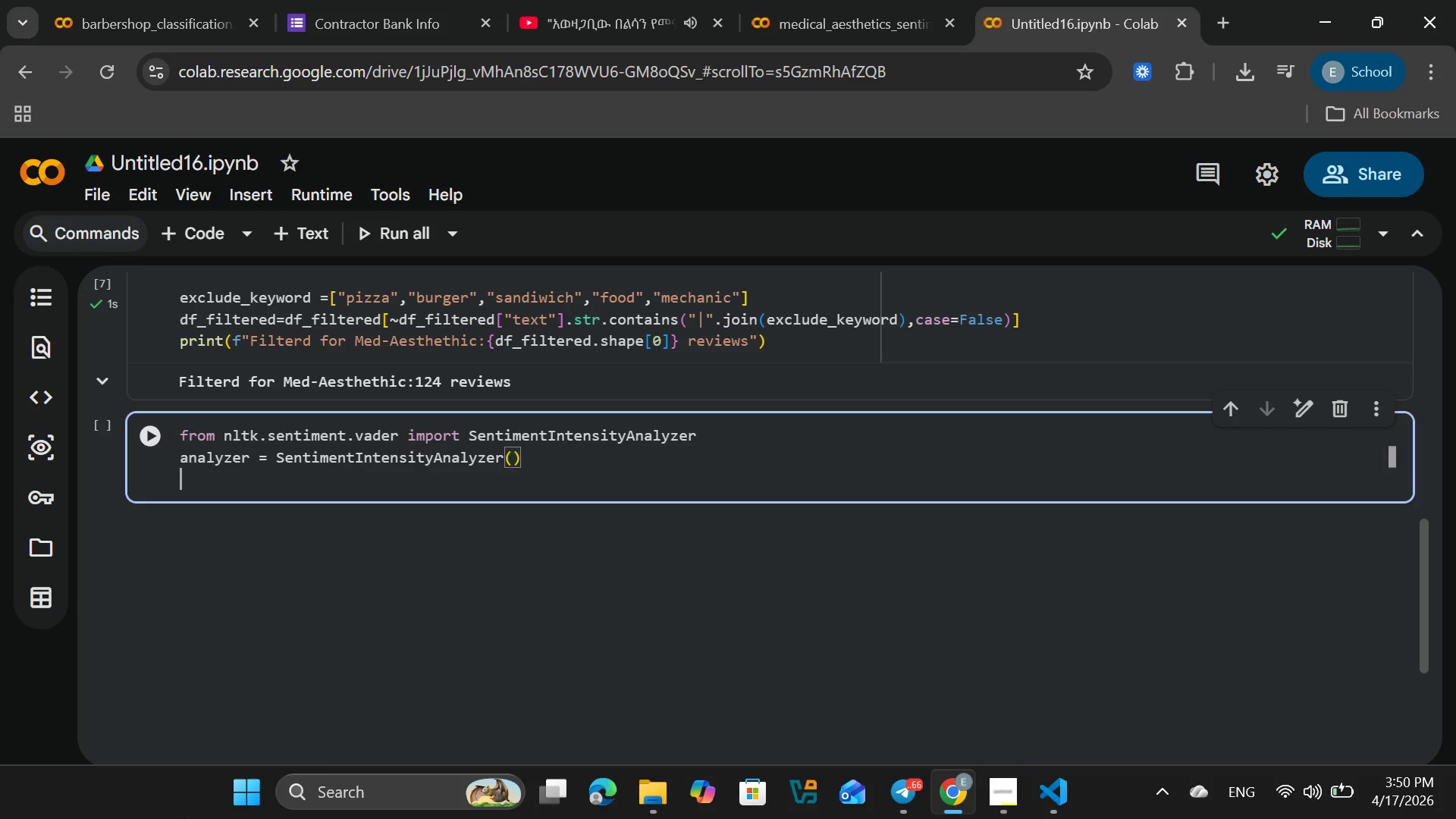 
key(Enter)
 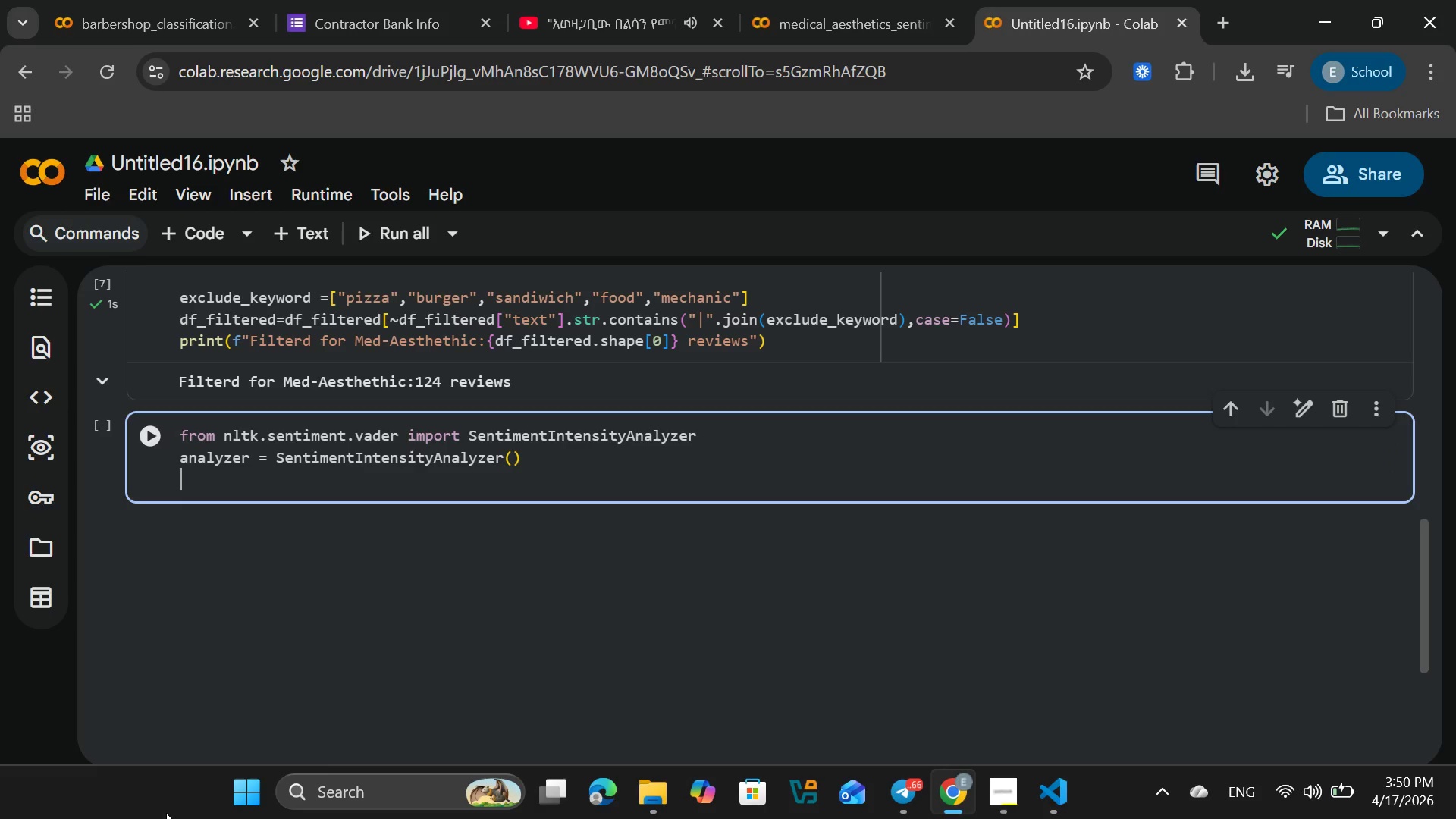 
key(Enter)
 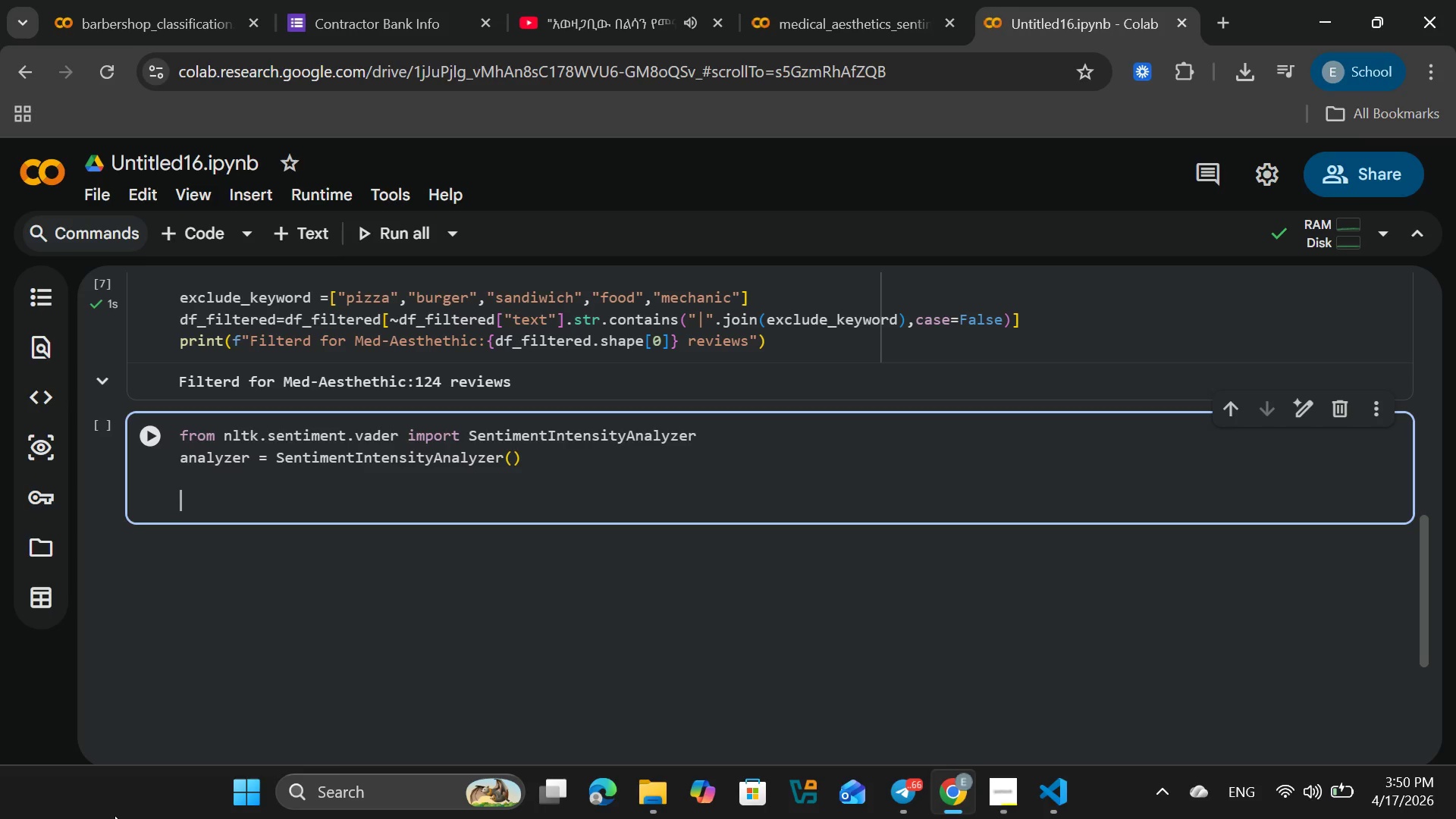 
type(recovery)
 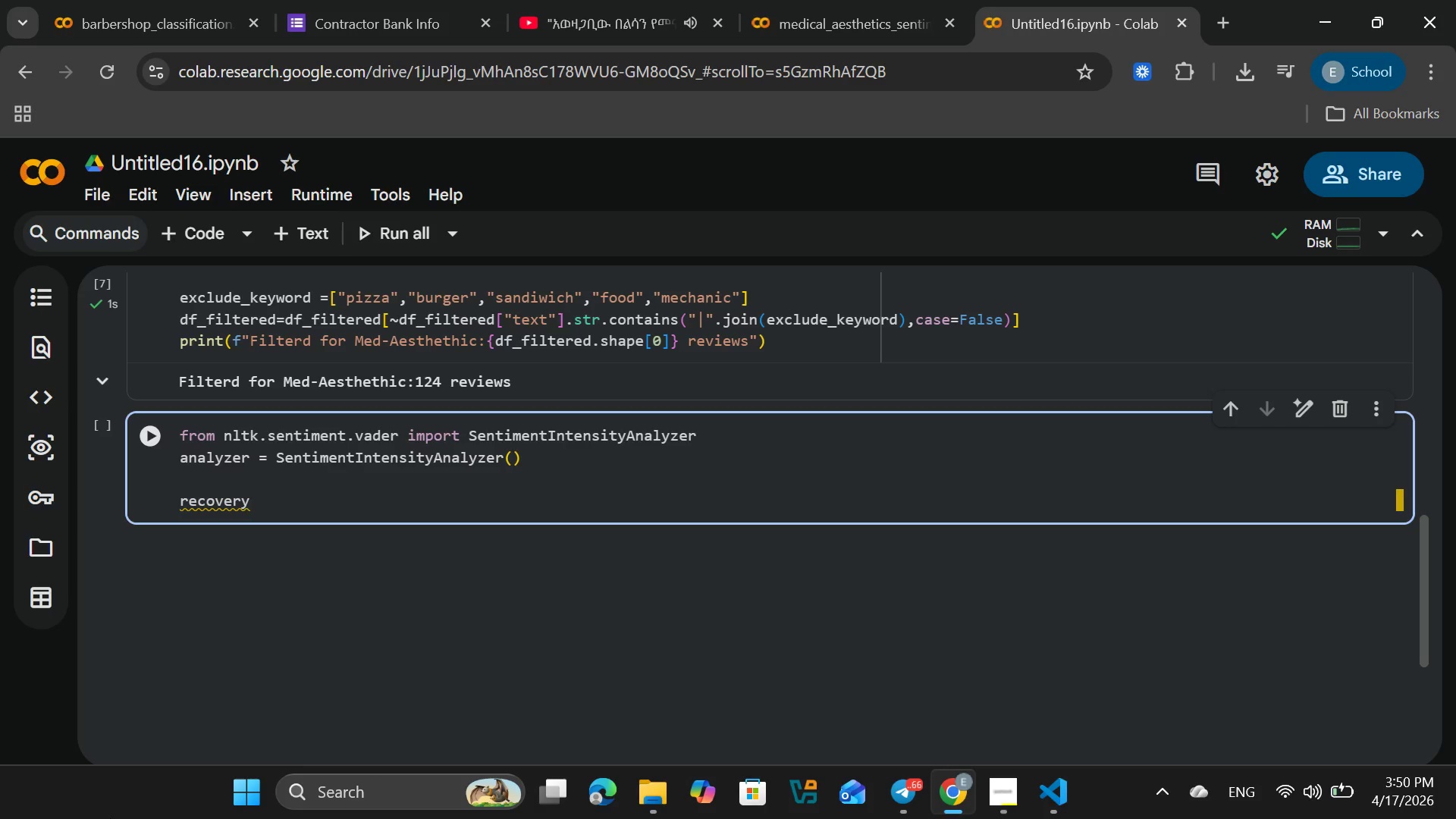 
wait(5.59)
 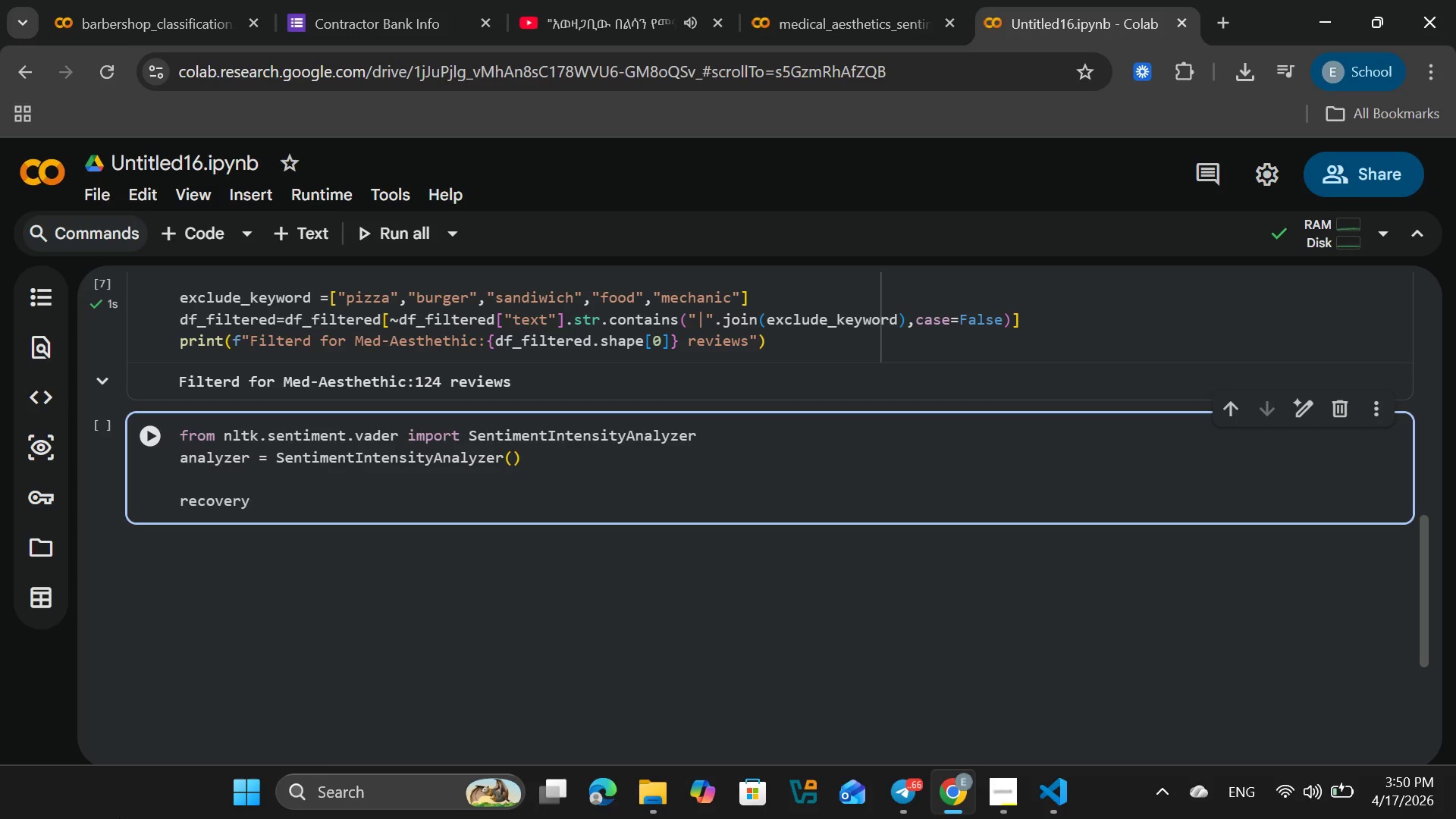 
type(_ket)
key(Backspace)
type(yword=["stf)
key(Backspace)
type(ring)
 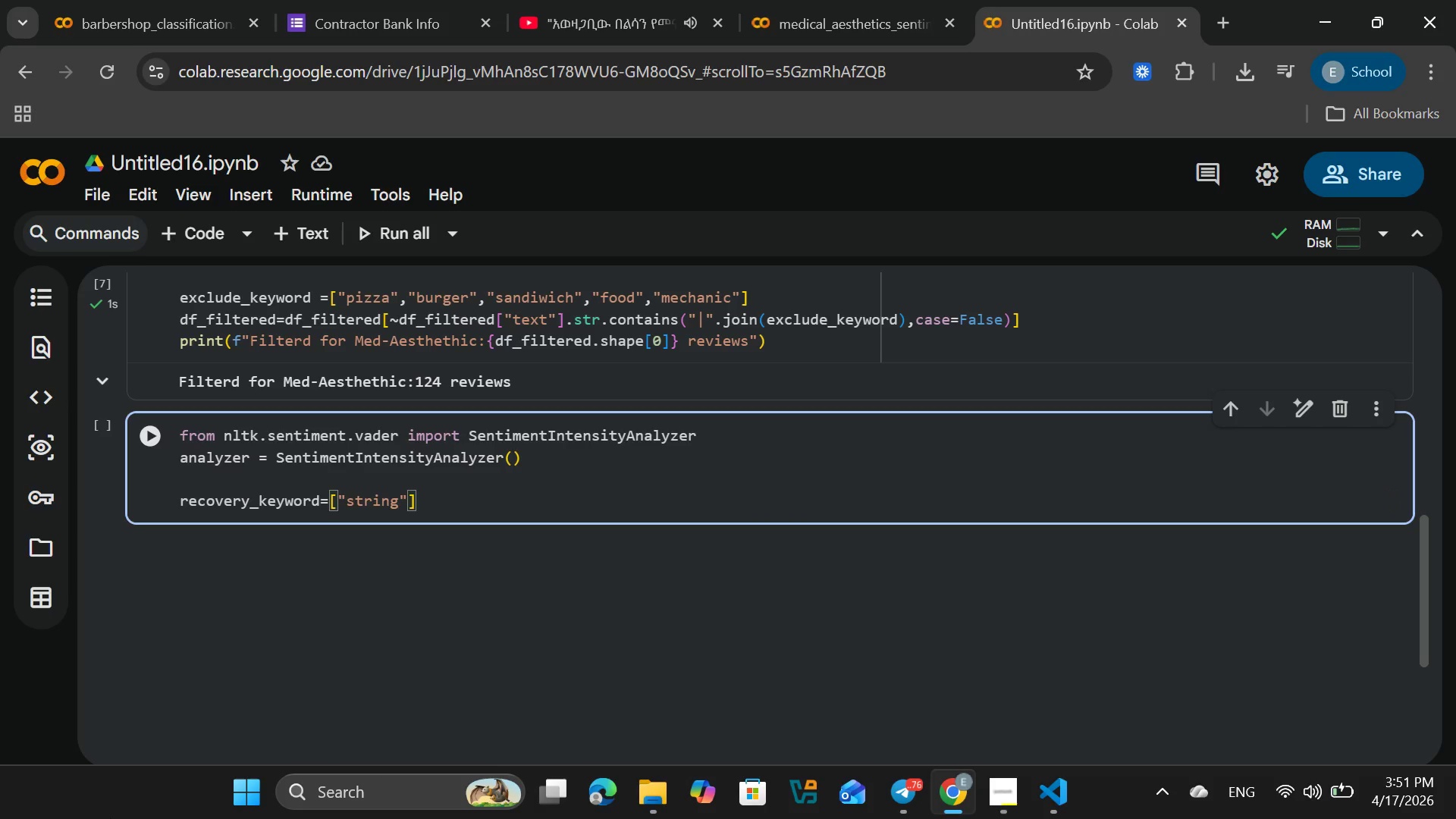 
key(ArrowRight)
 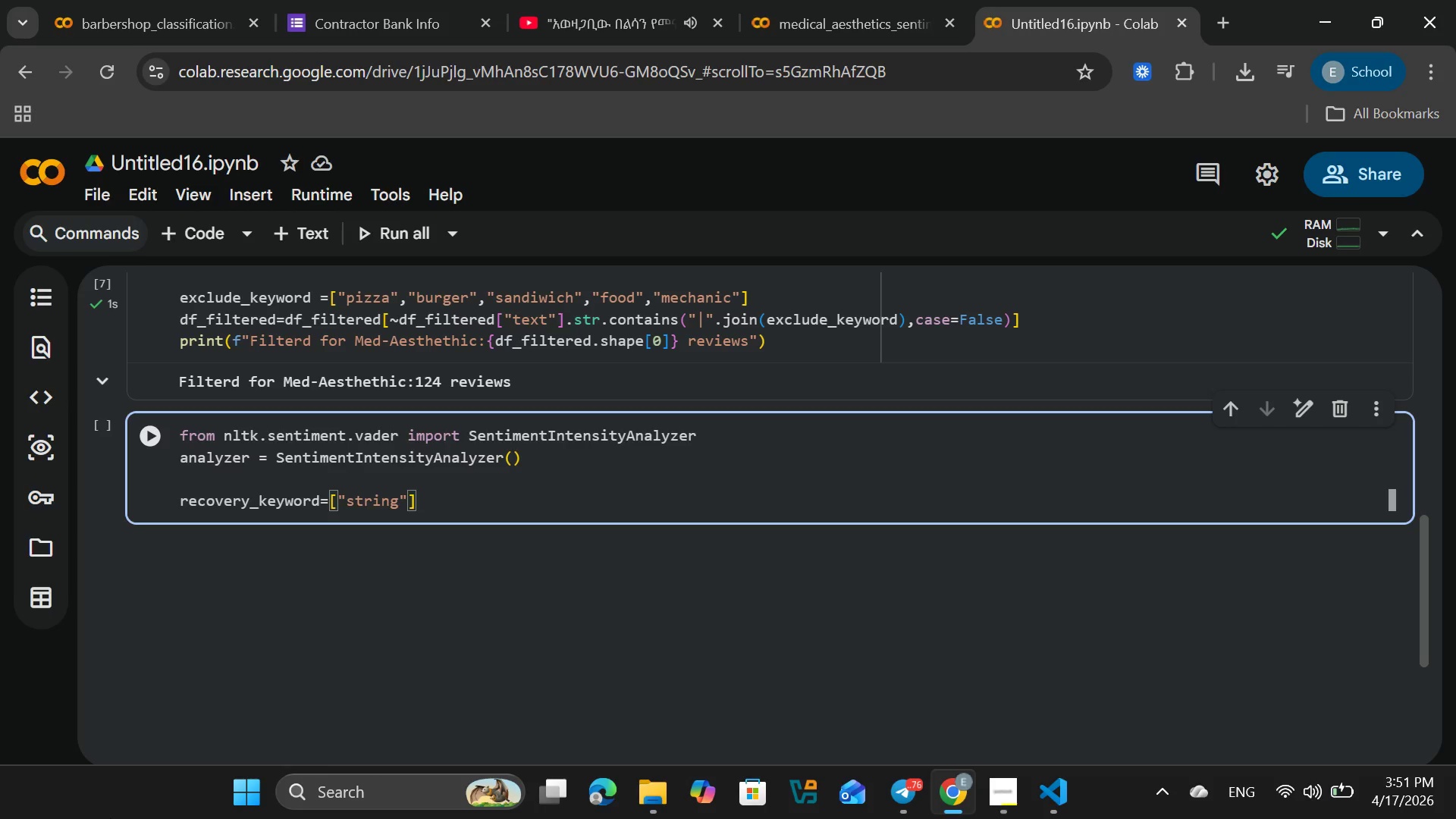 
type(,"burn)
 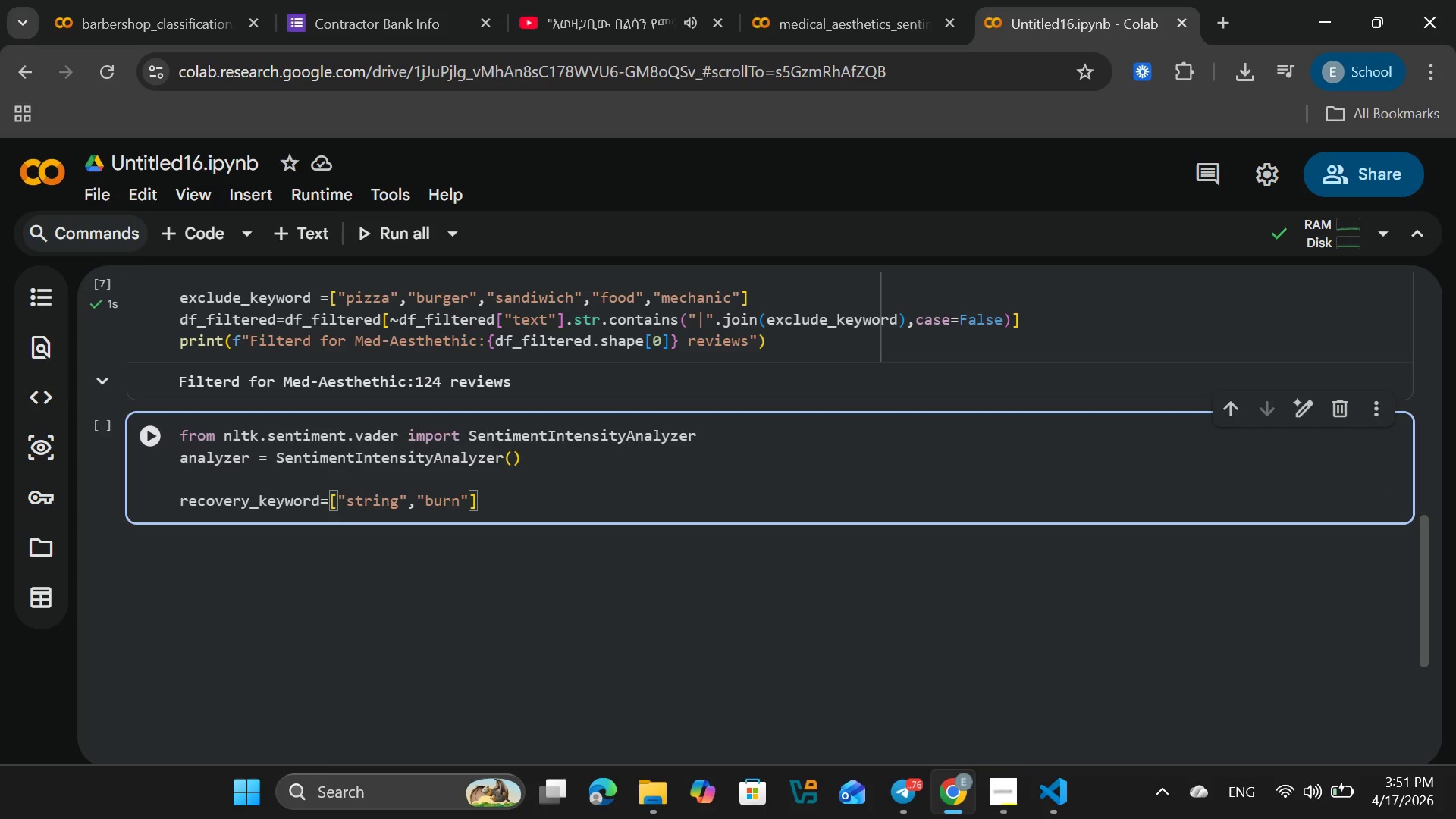 
key(ArrowRight)
 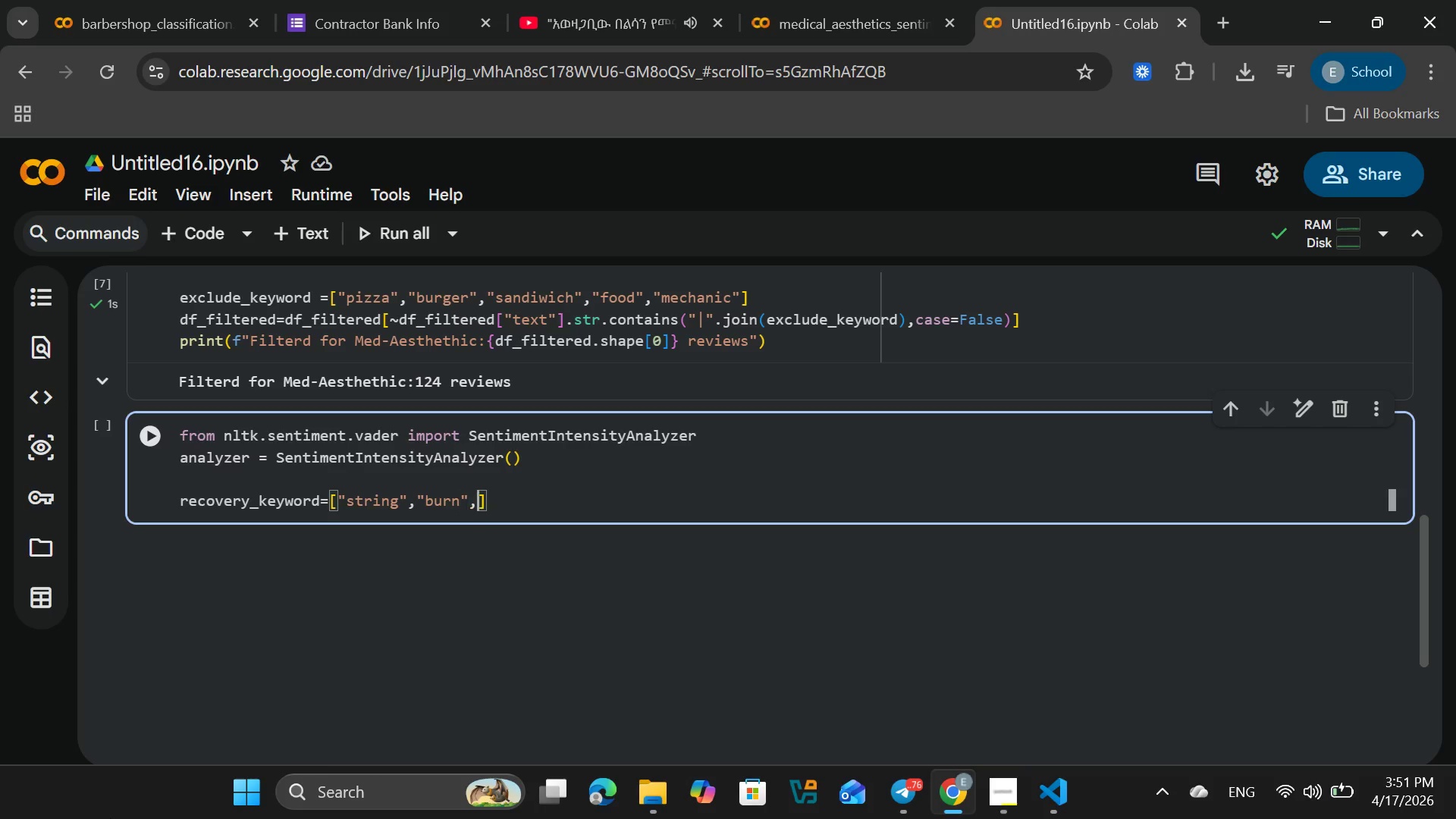 
type(,"red)
 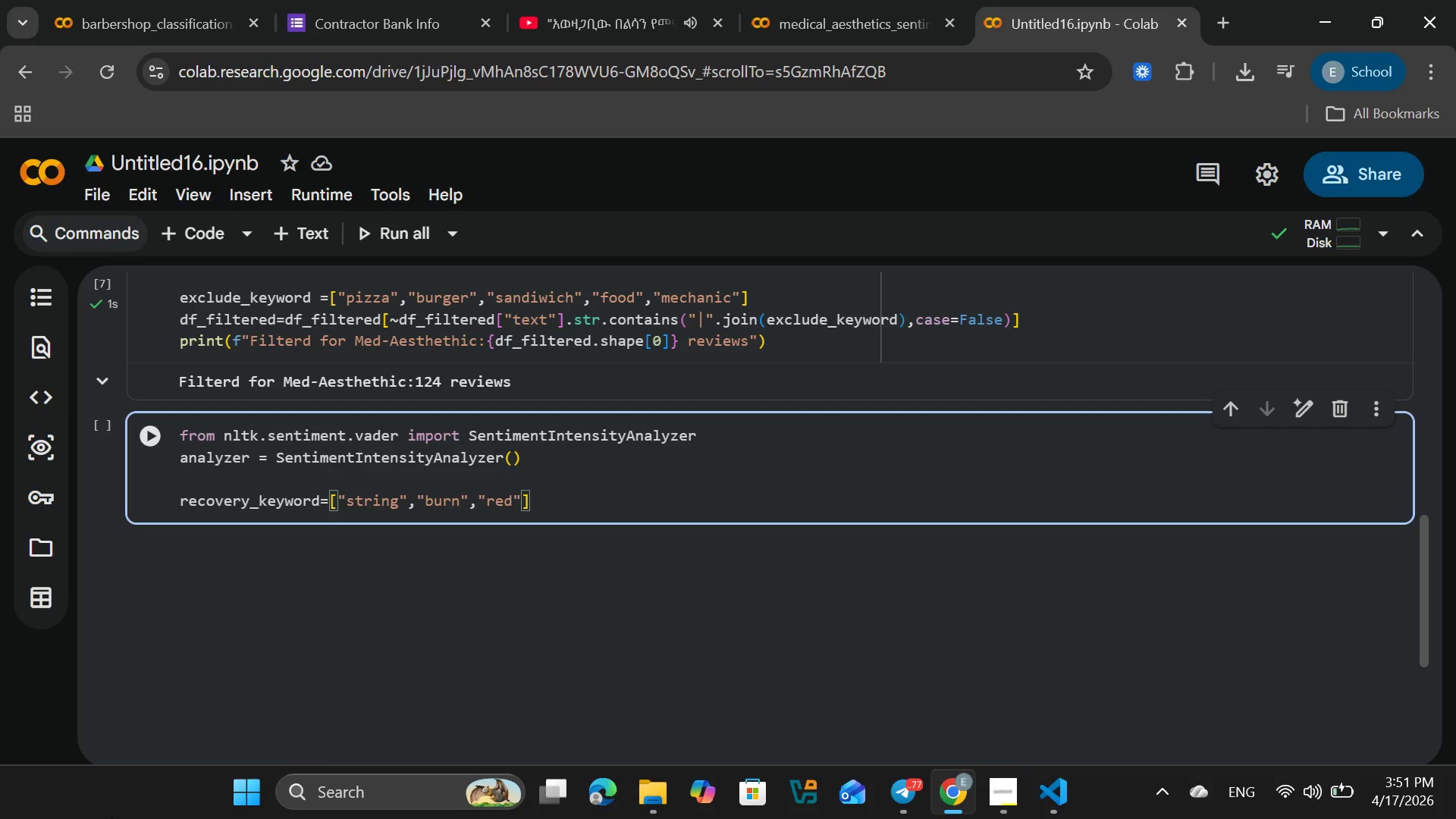 
key(ArrowRight)
 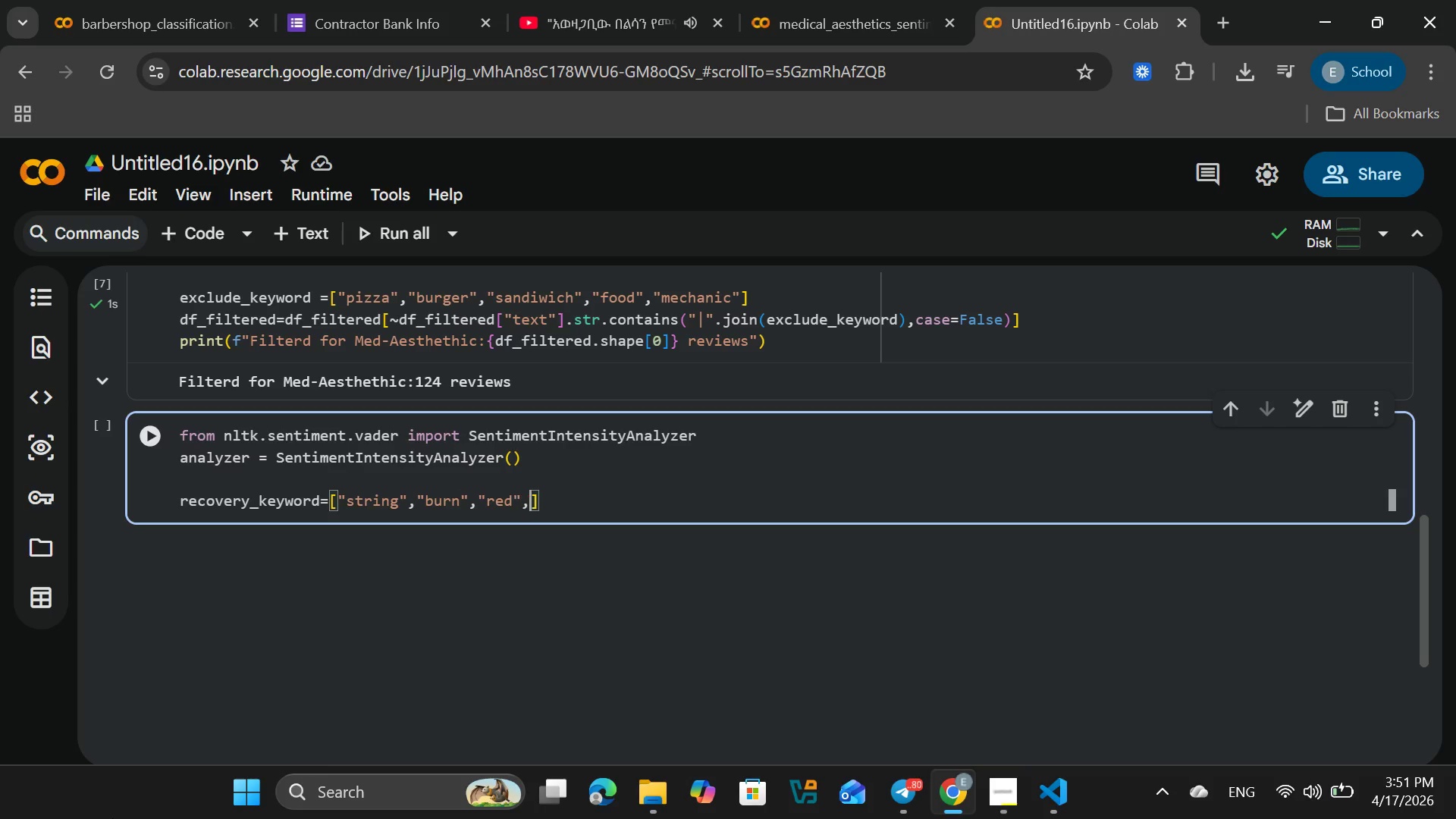 
type(,"peelin)
 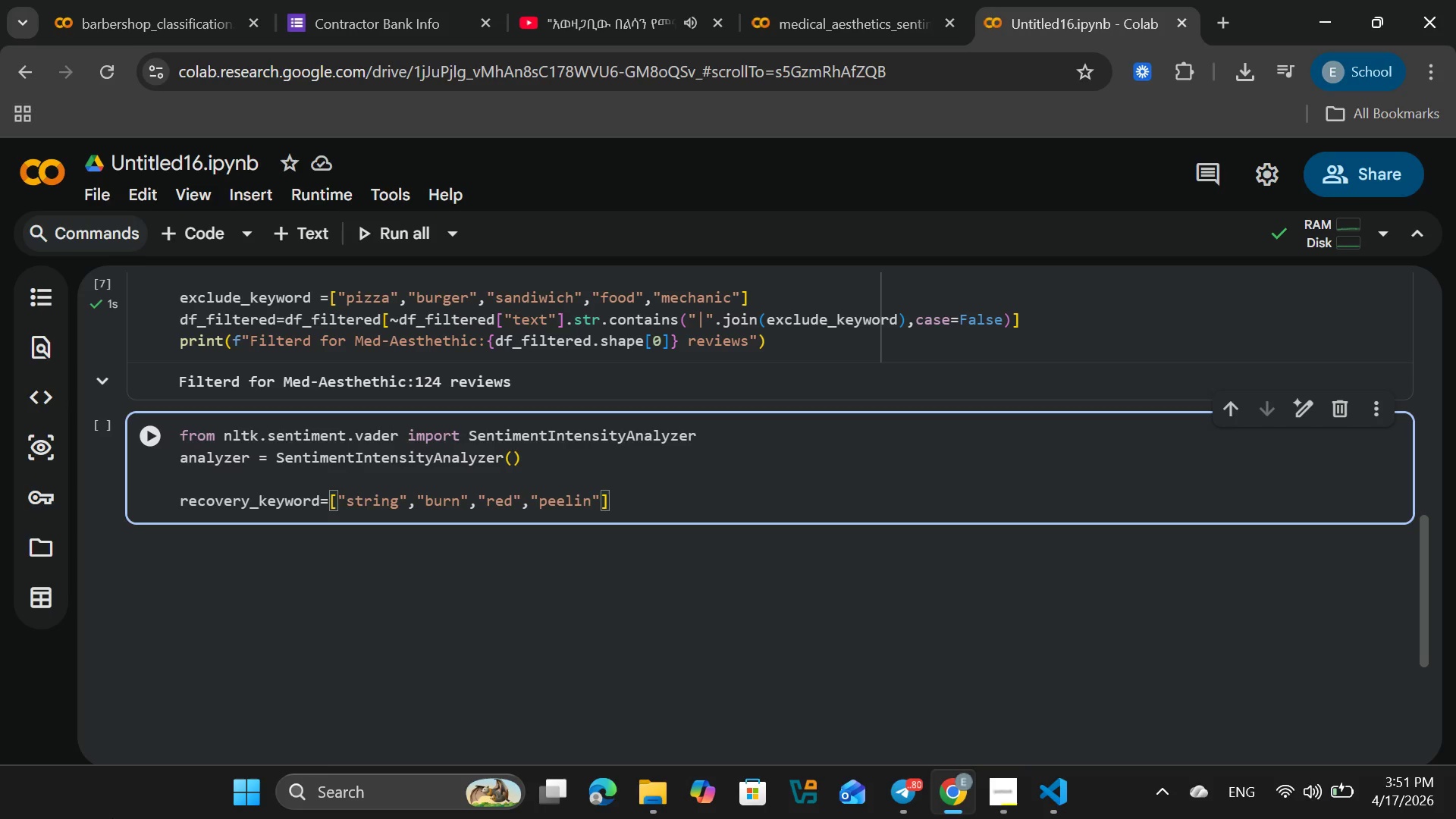 
key(G)
 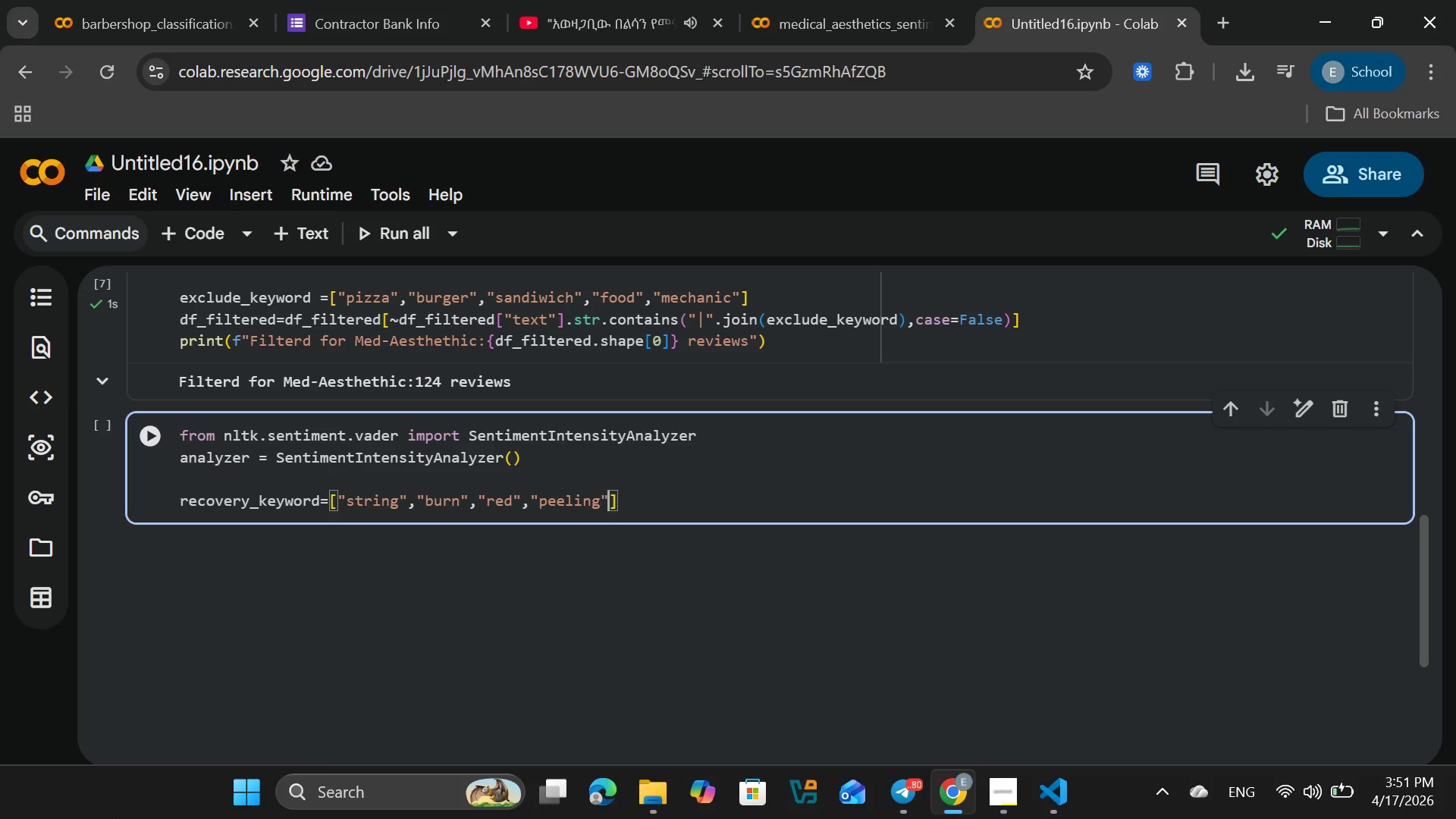 
key(ArrowRight)
 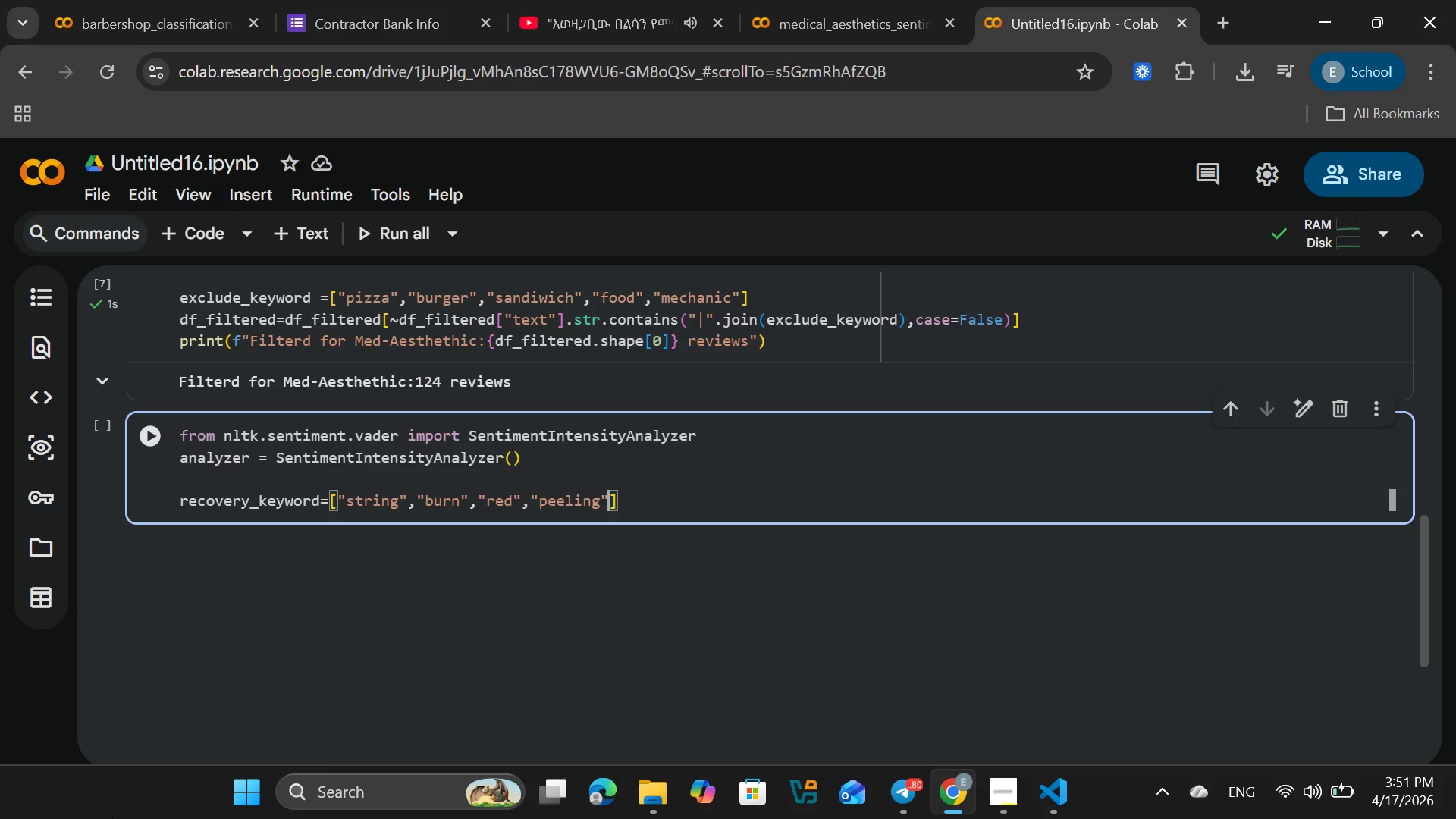 
type(,"swelib)
key(Backspace)
type(ng)
 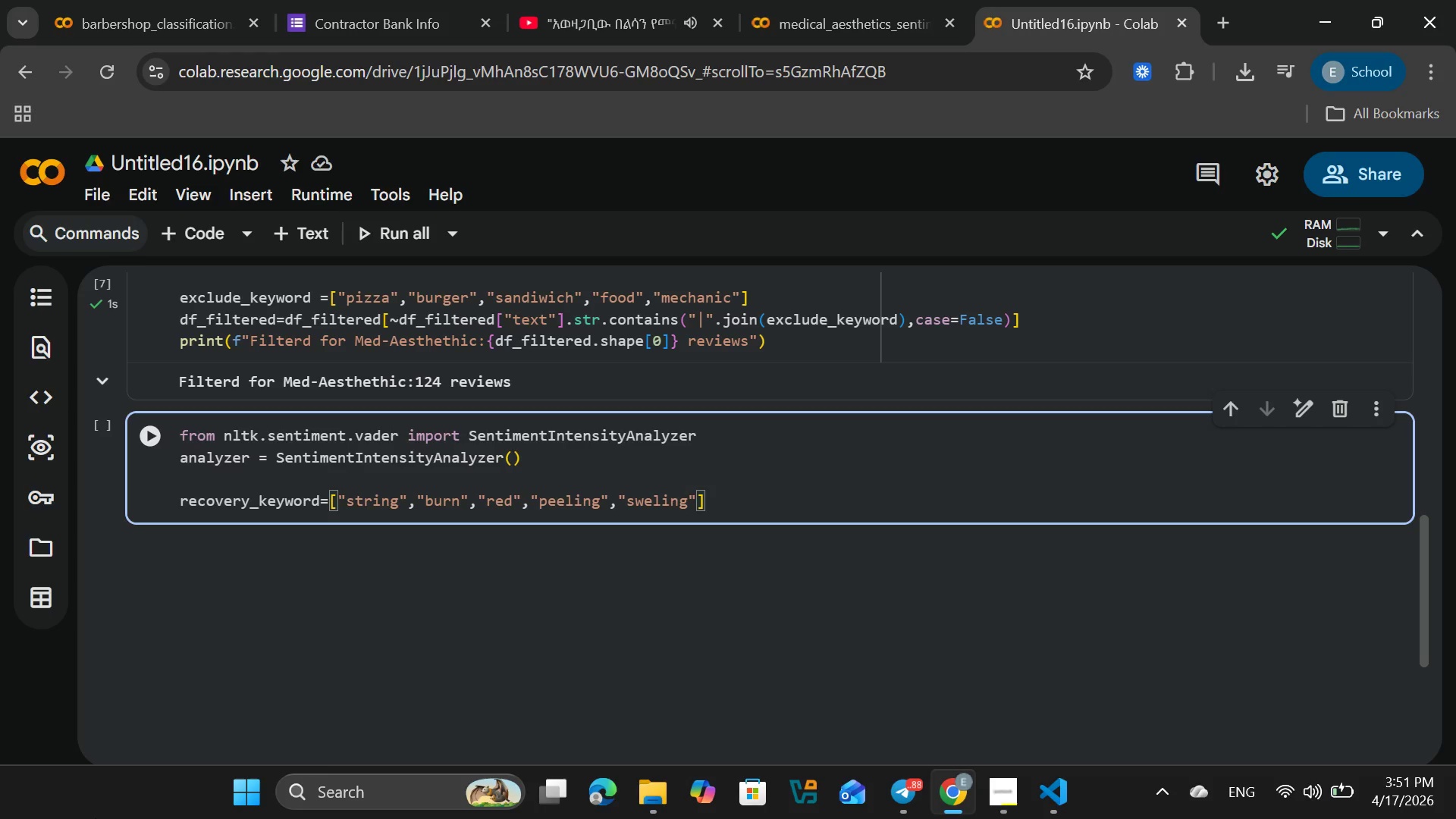 
key(ArrowLeft)
 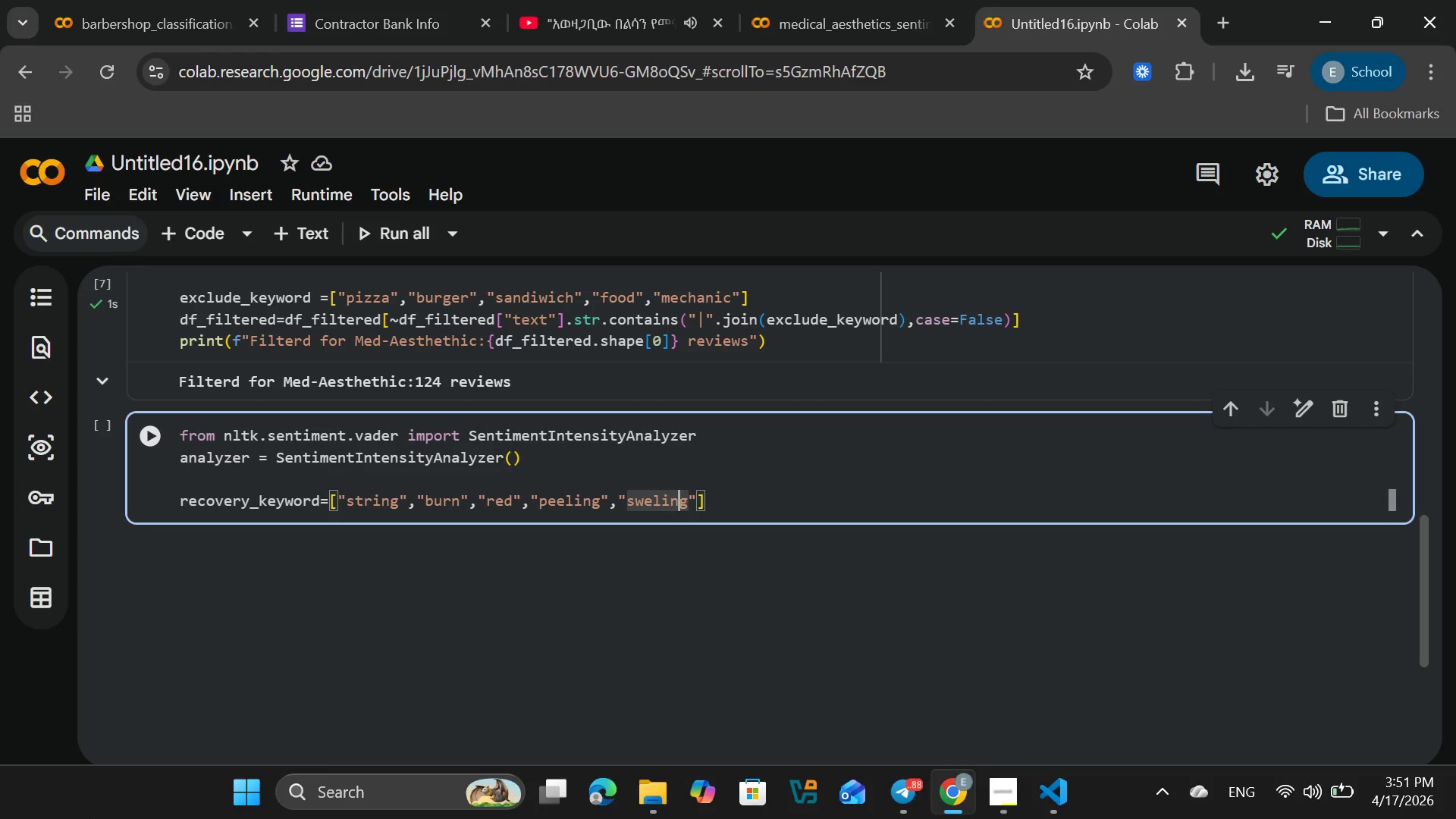 
key(ArrowLeft)
 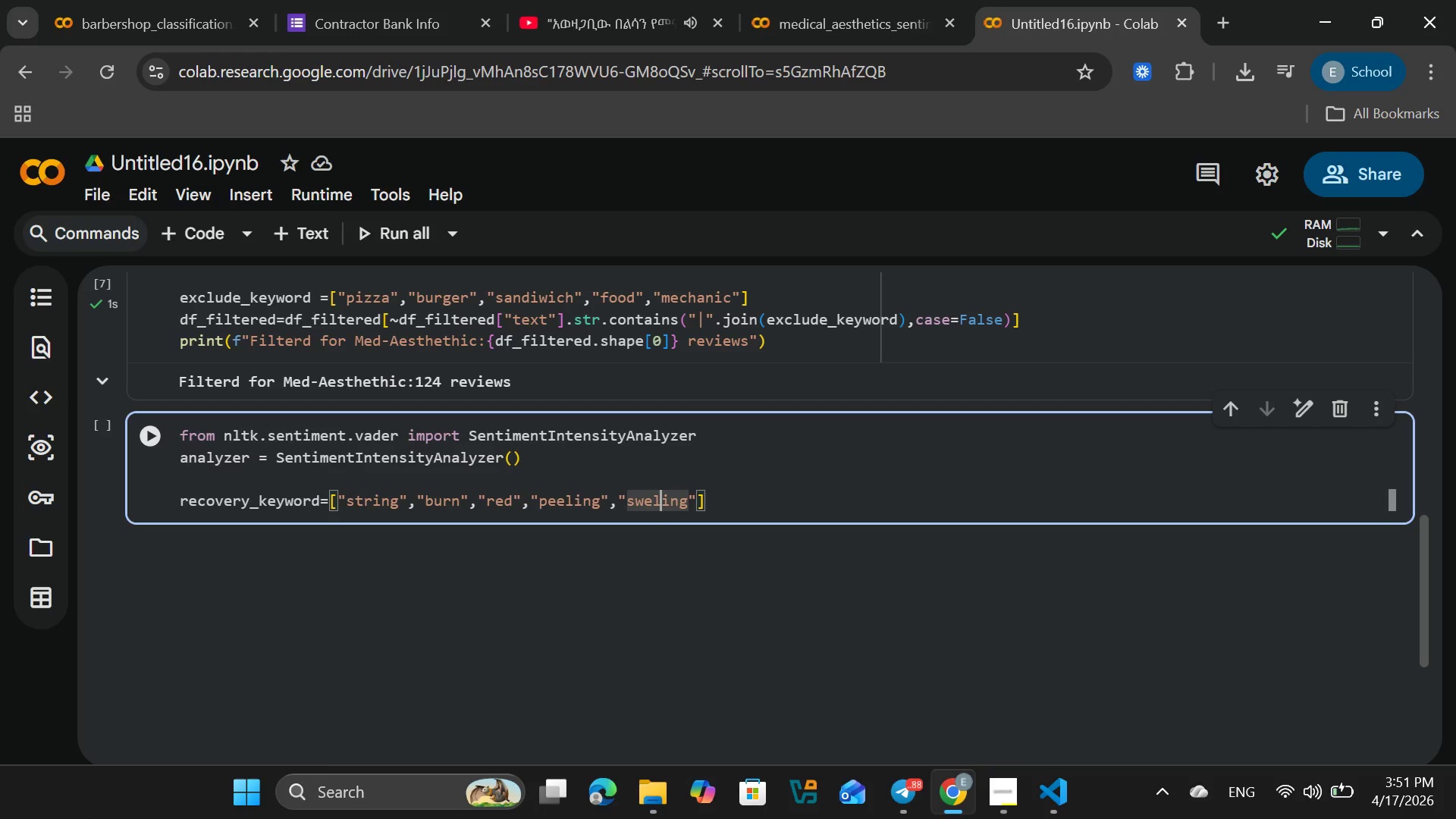 
key(ArrowLeft)
 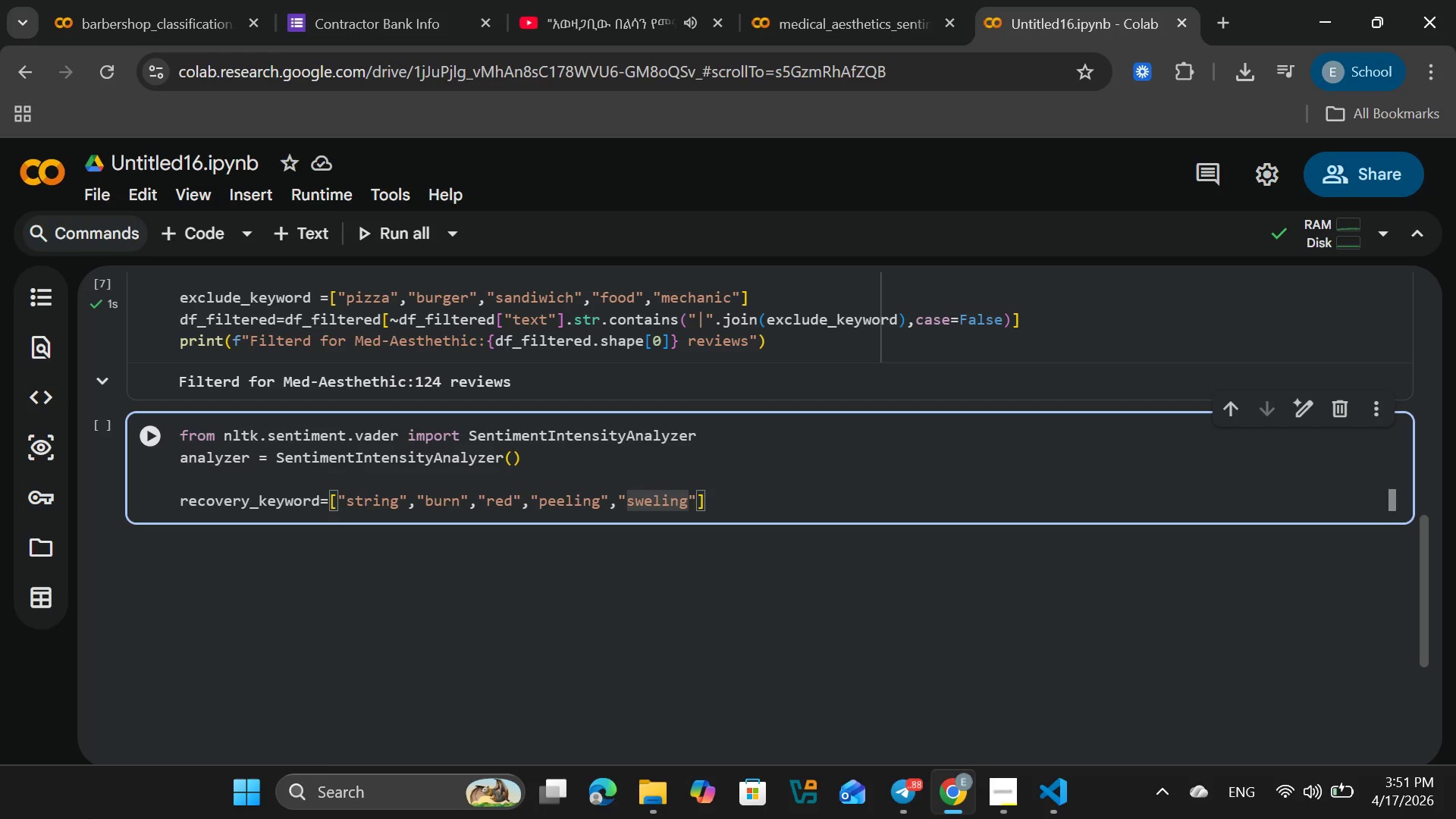 
key(L)
 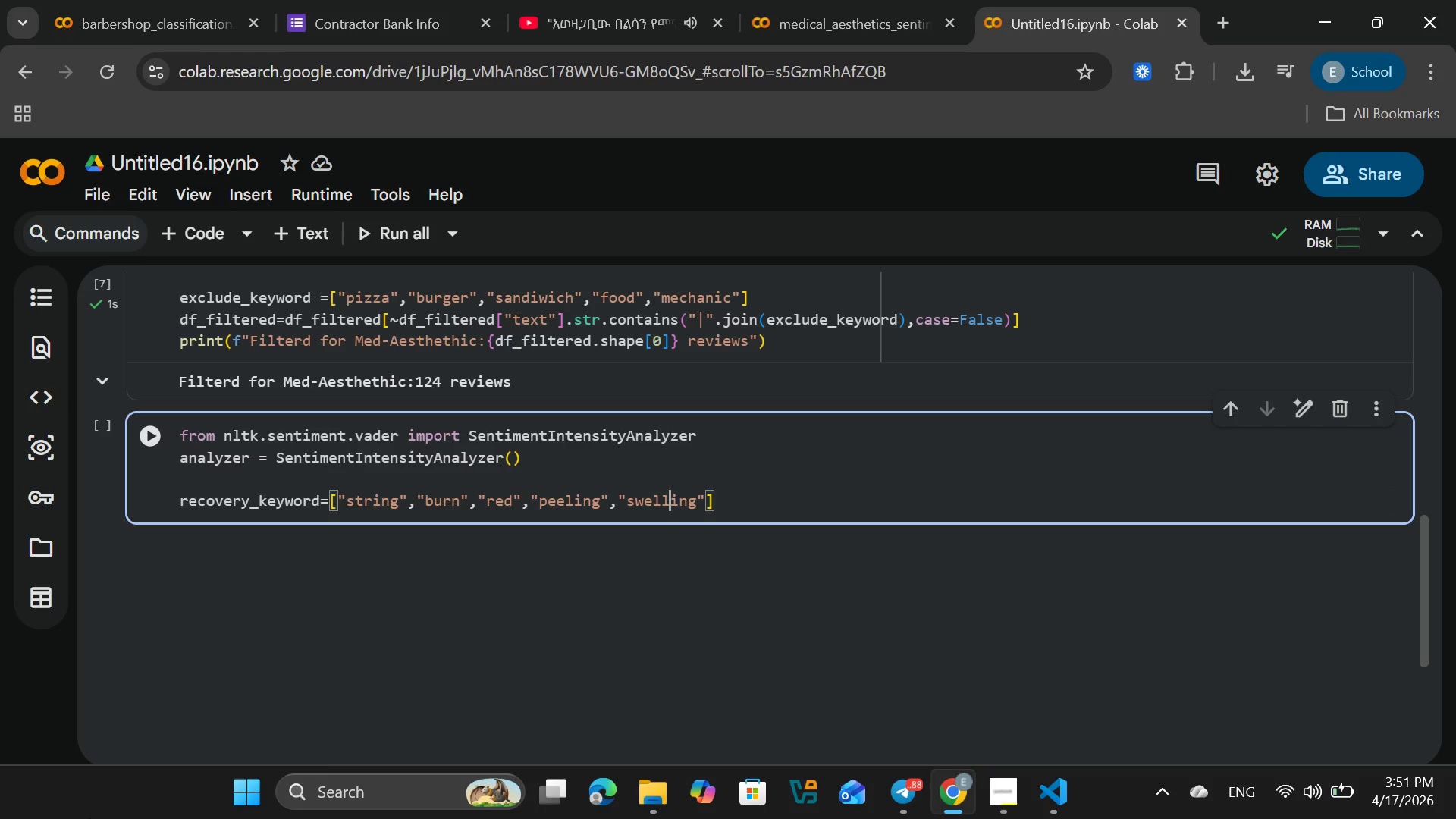 
key(ArrowRight)
 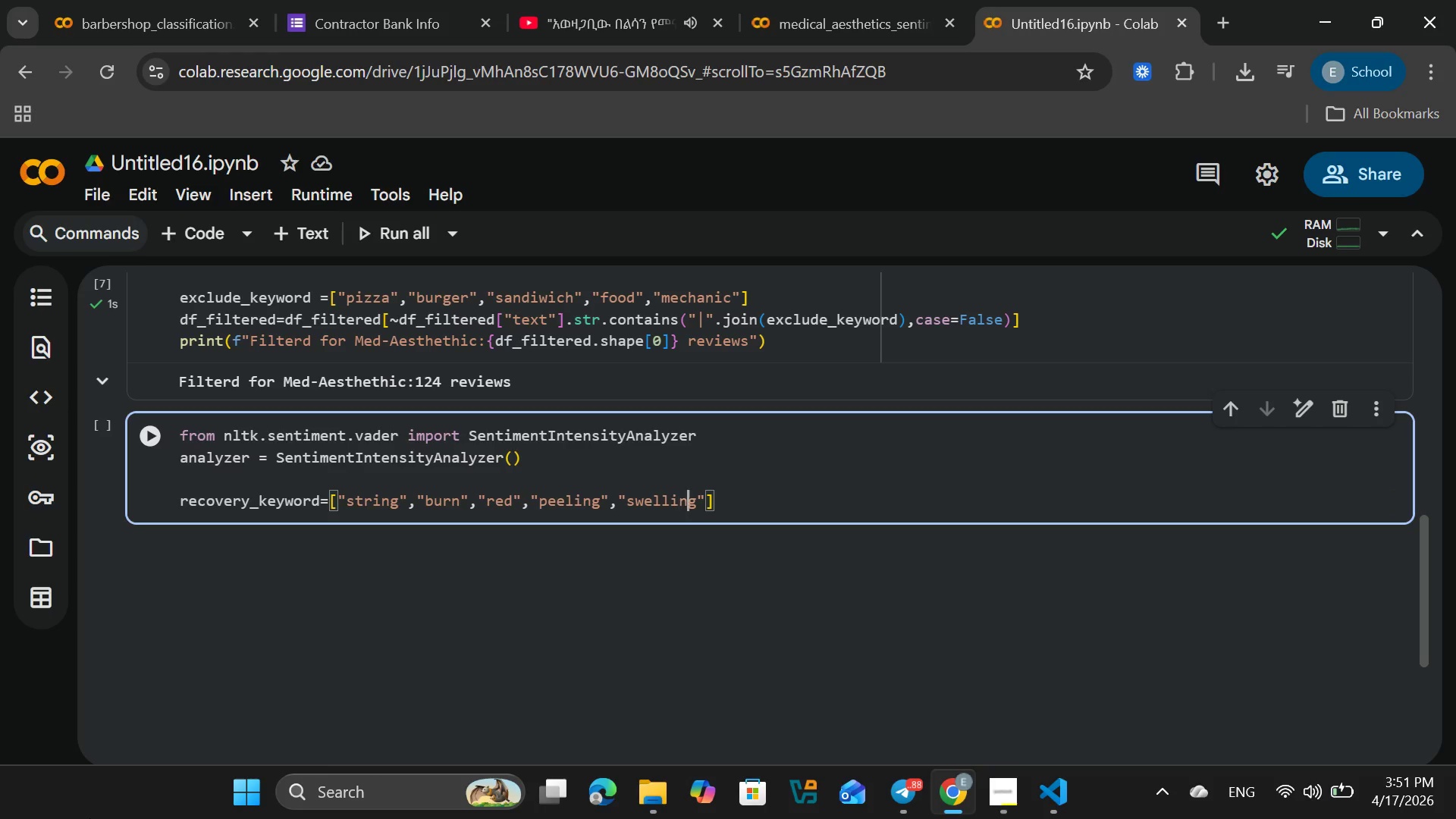 
key(ArrowRight)
 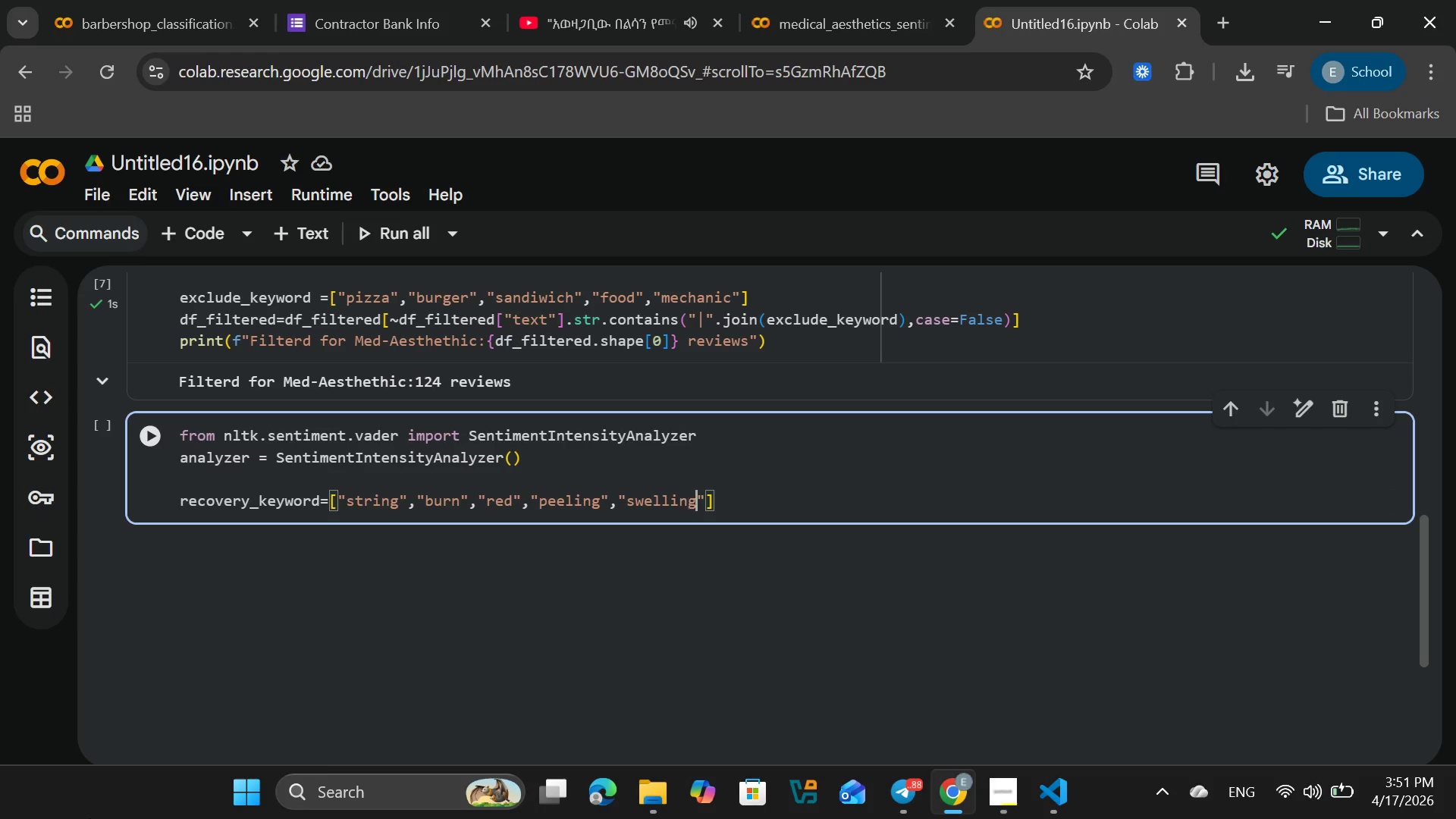 
key(ArrowRight)
 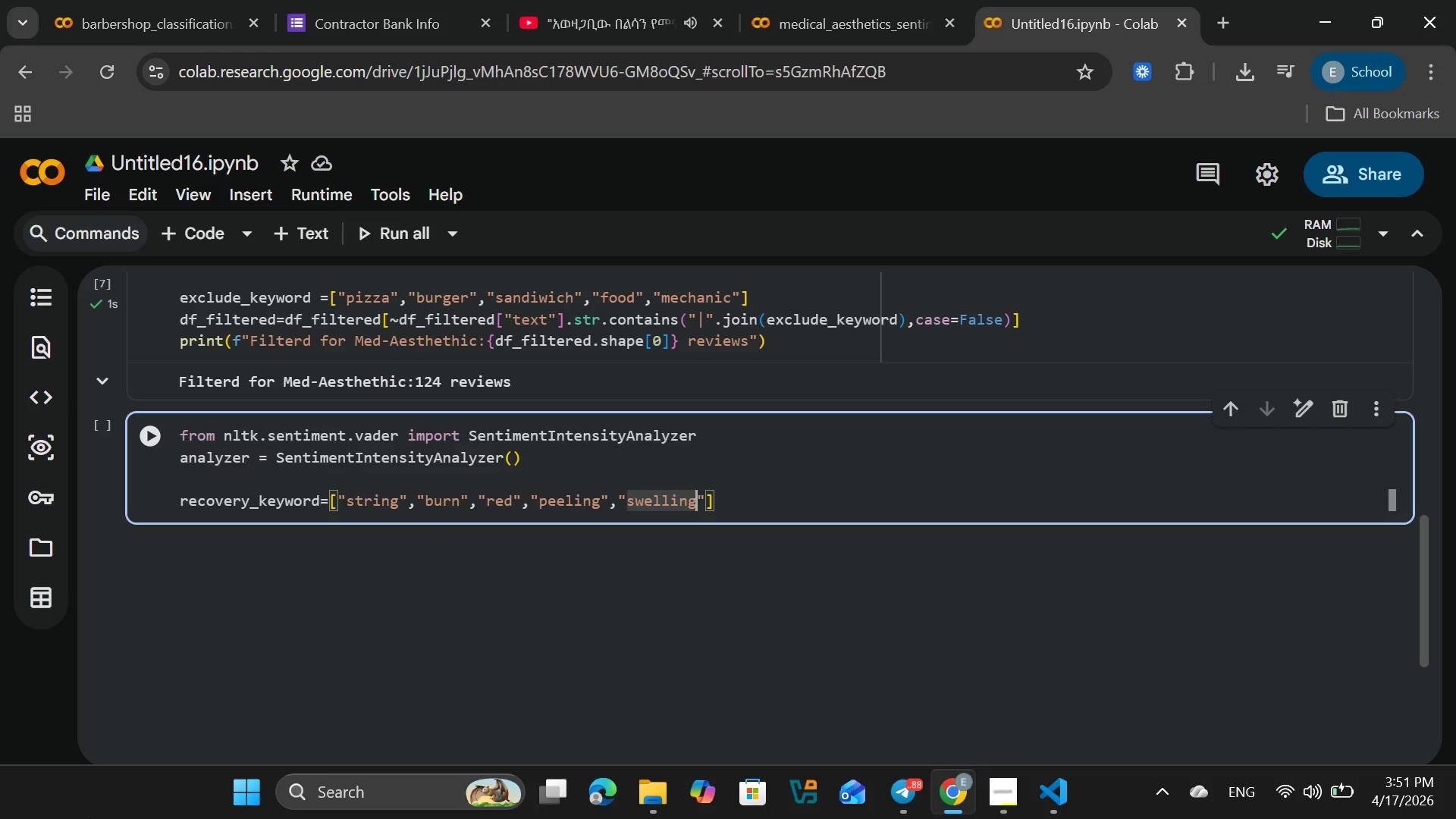 
key(ArrowRight)
 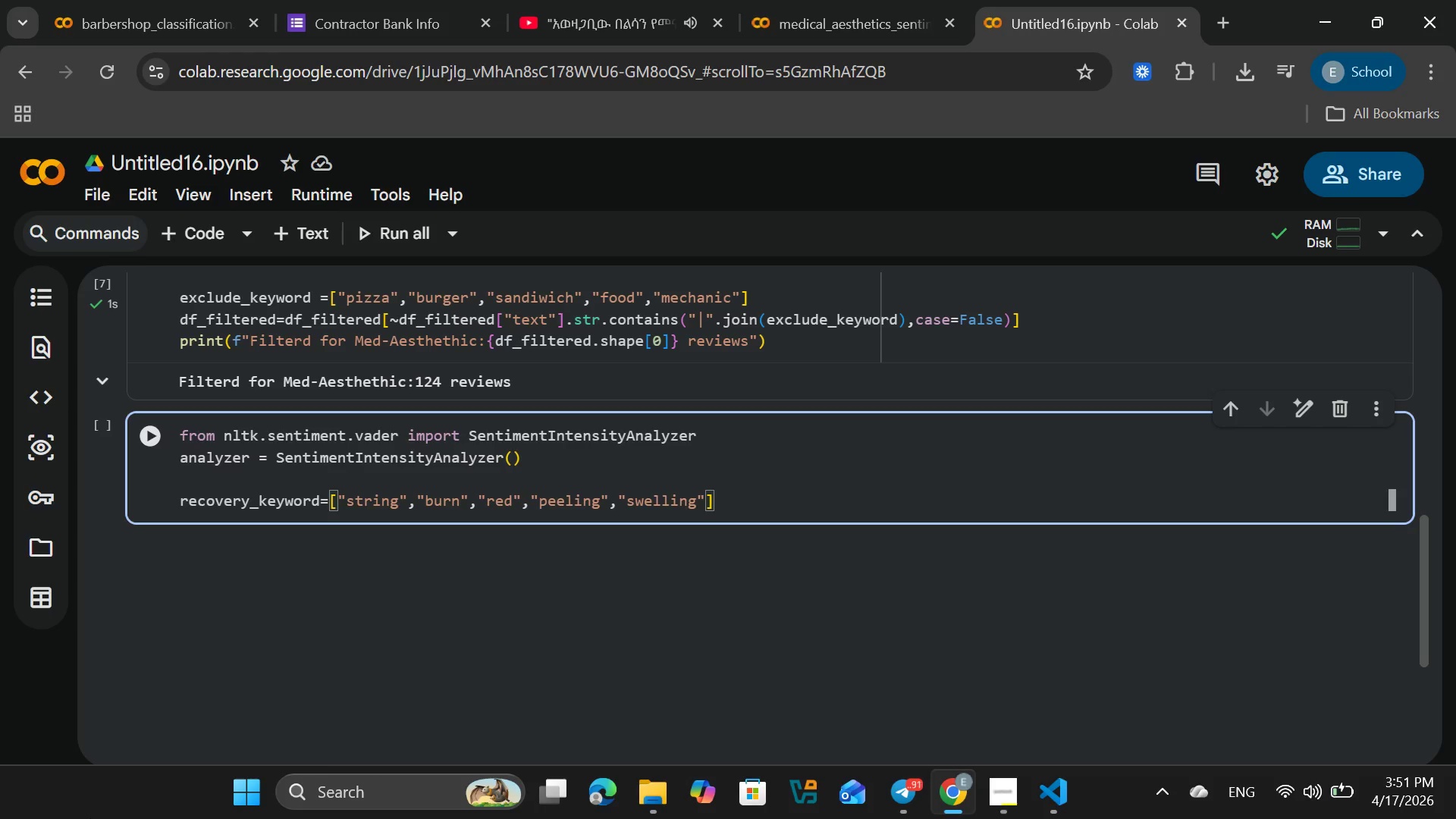 
key(Comma)
 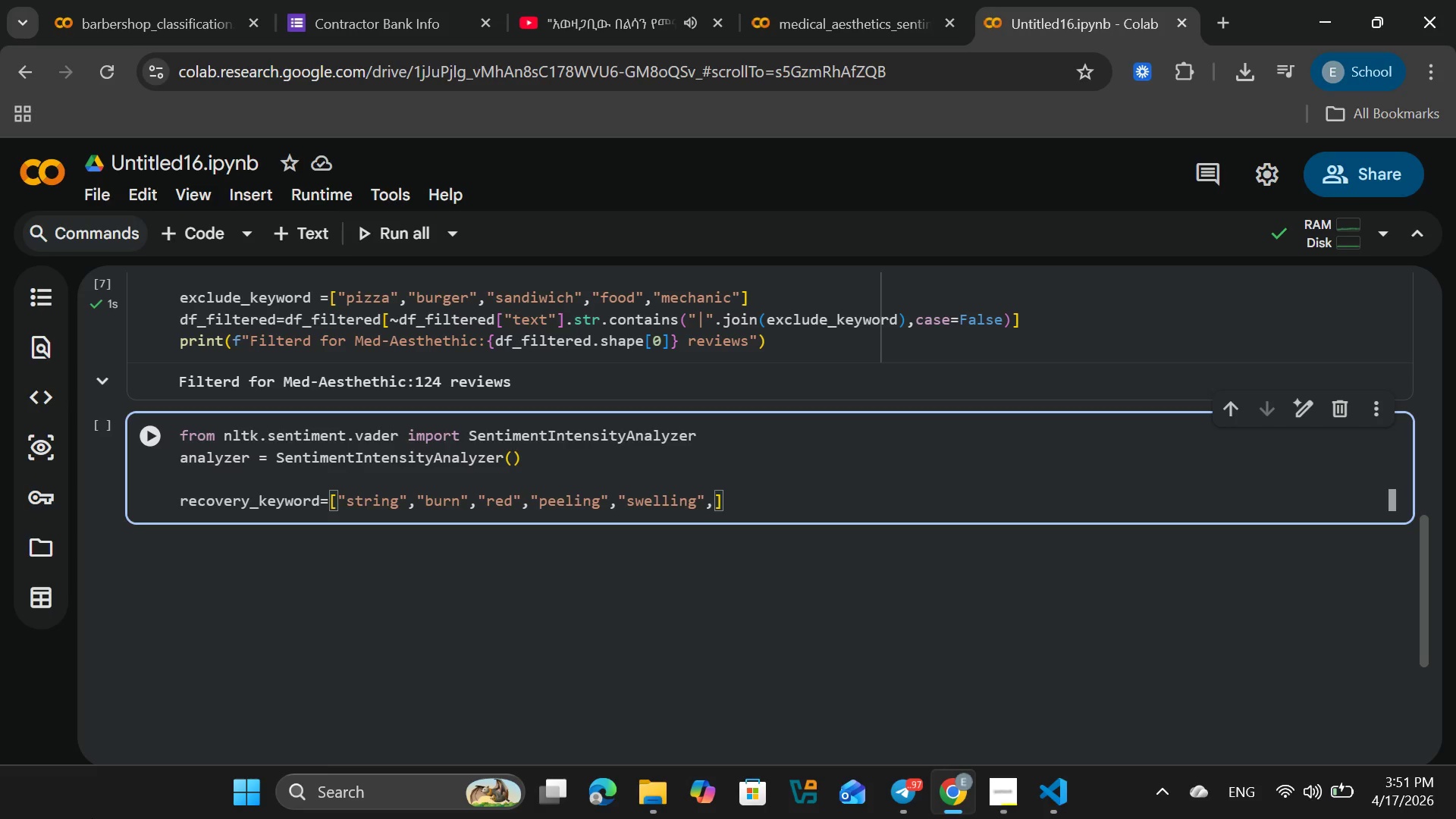 
type("downtime)
 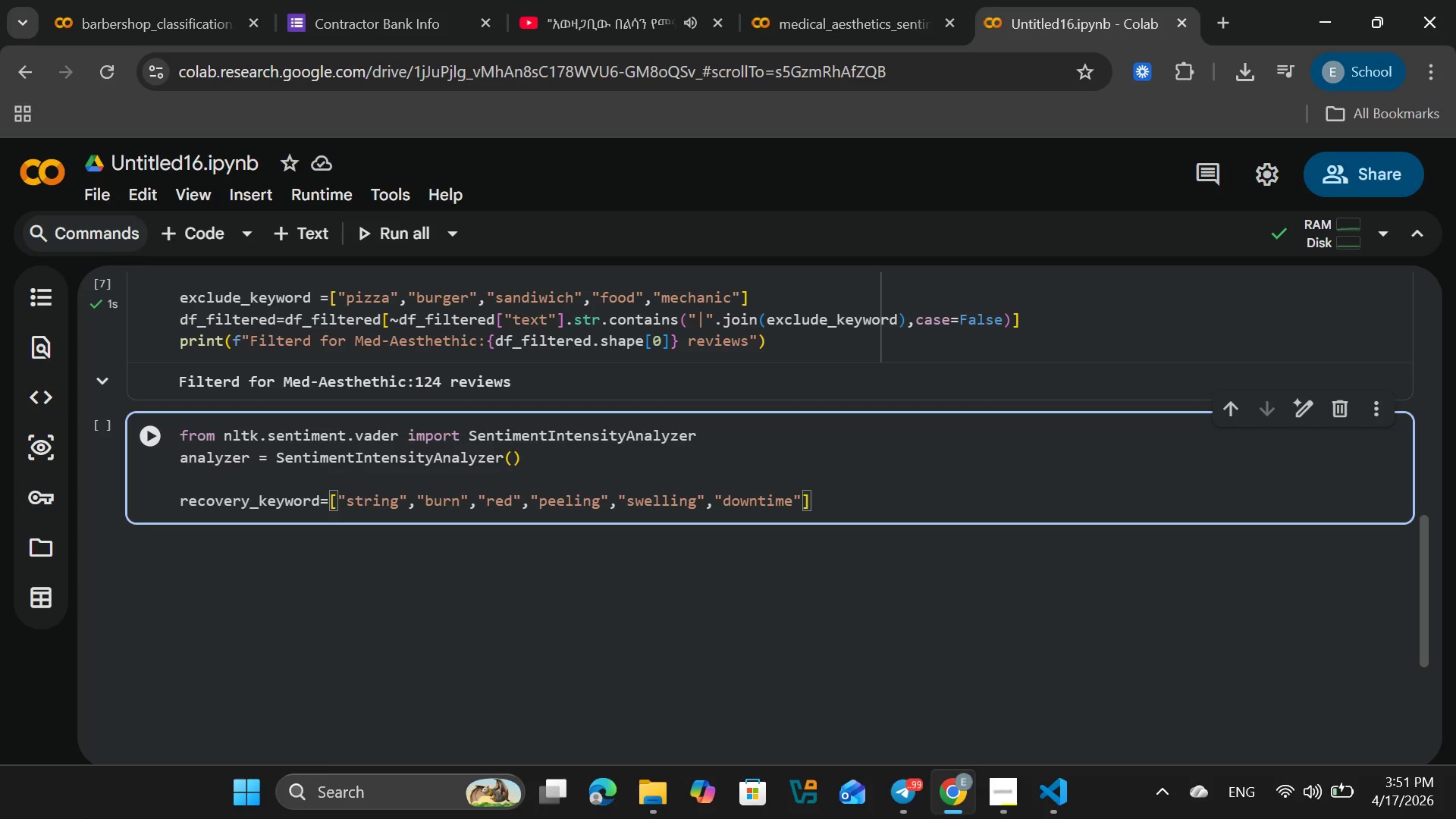 
key(ArrowRight)
 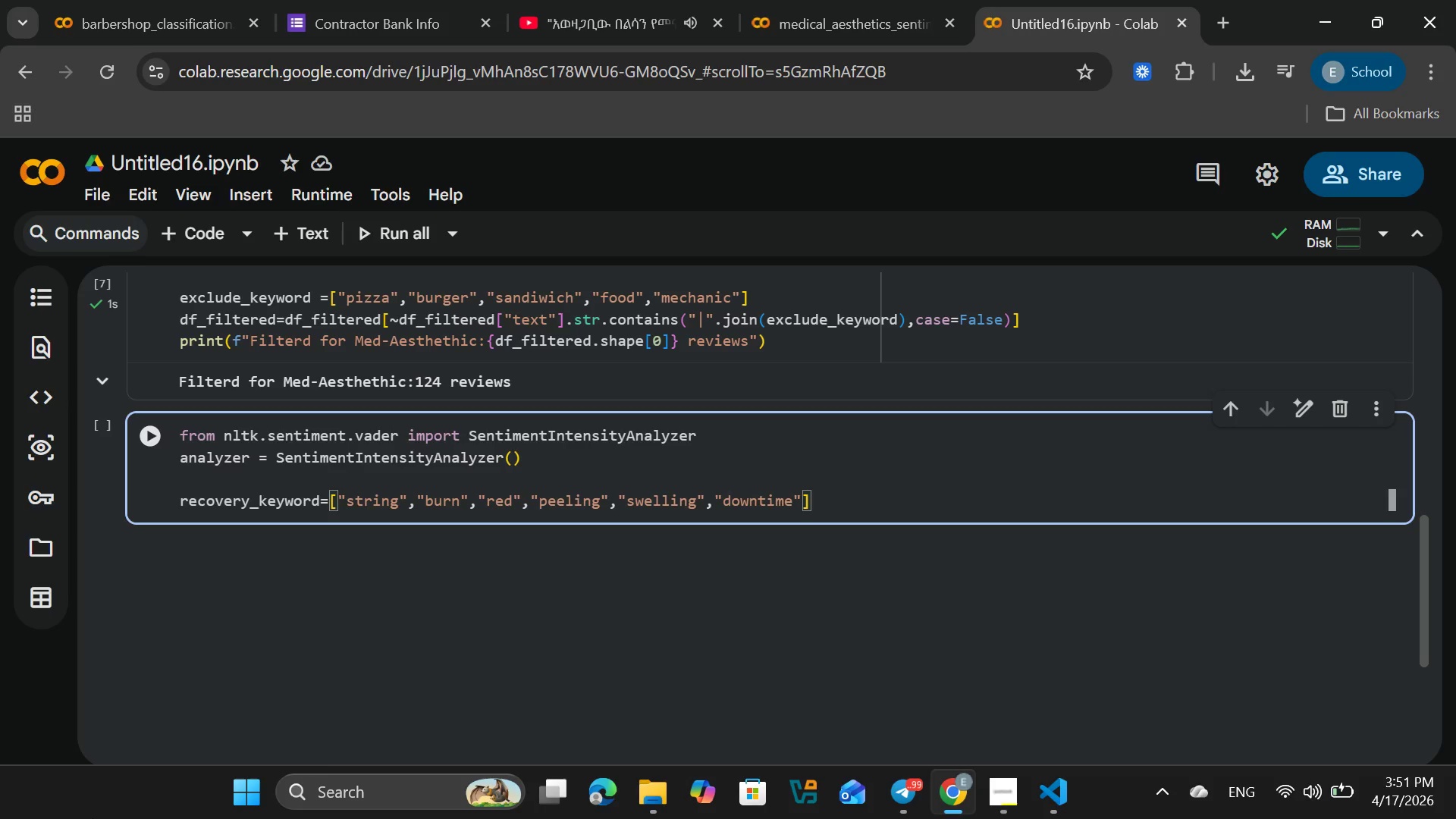 
key(Comma)
 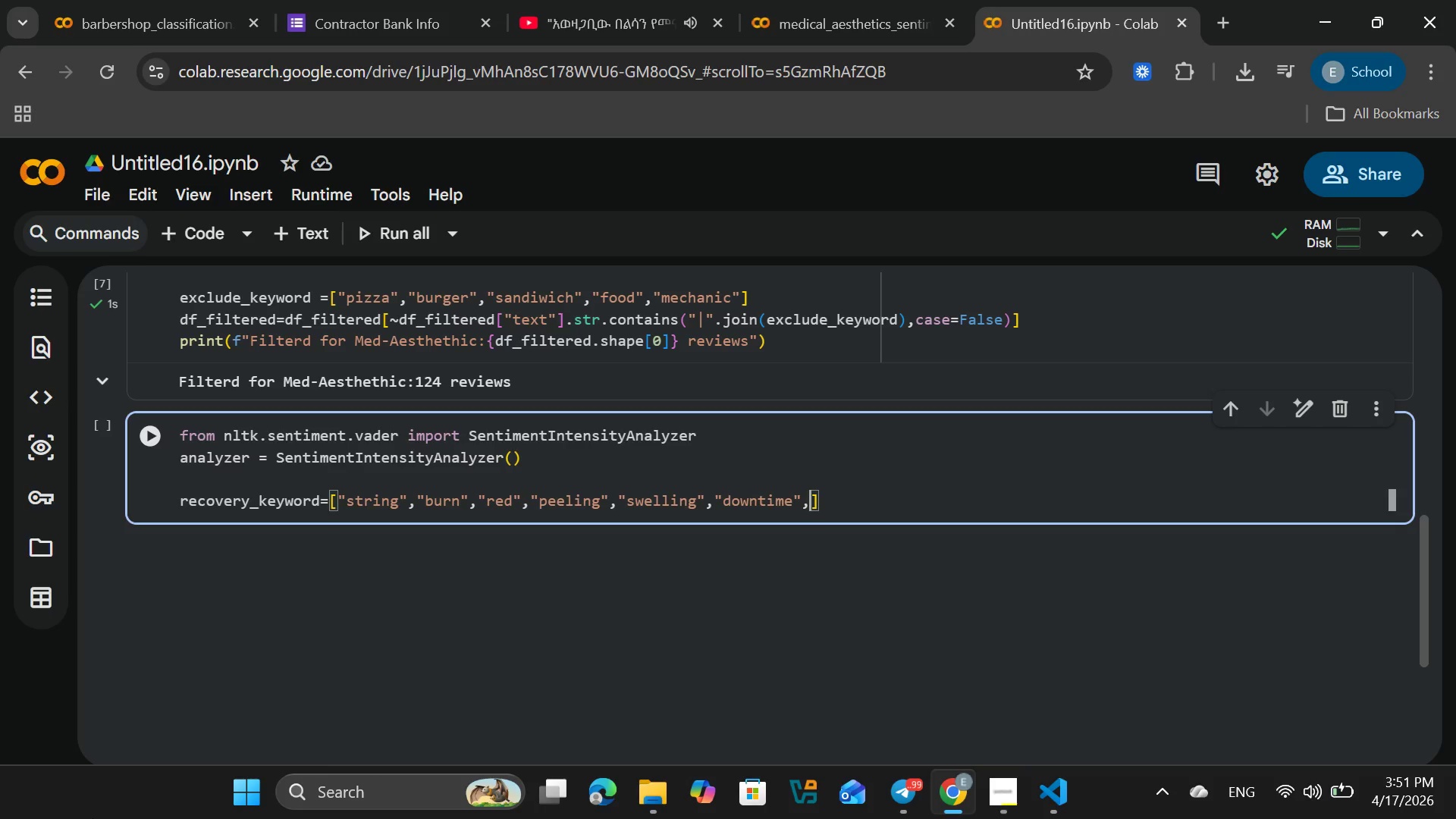 
key(Enter)
 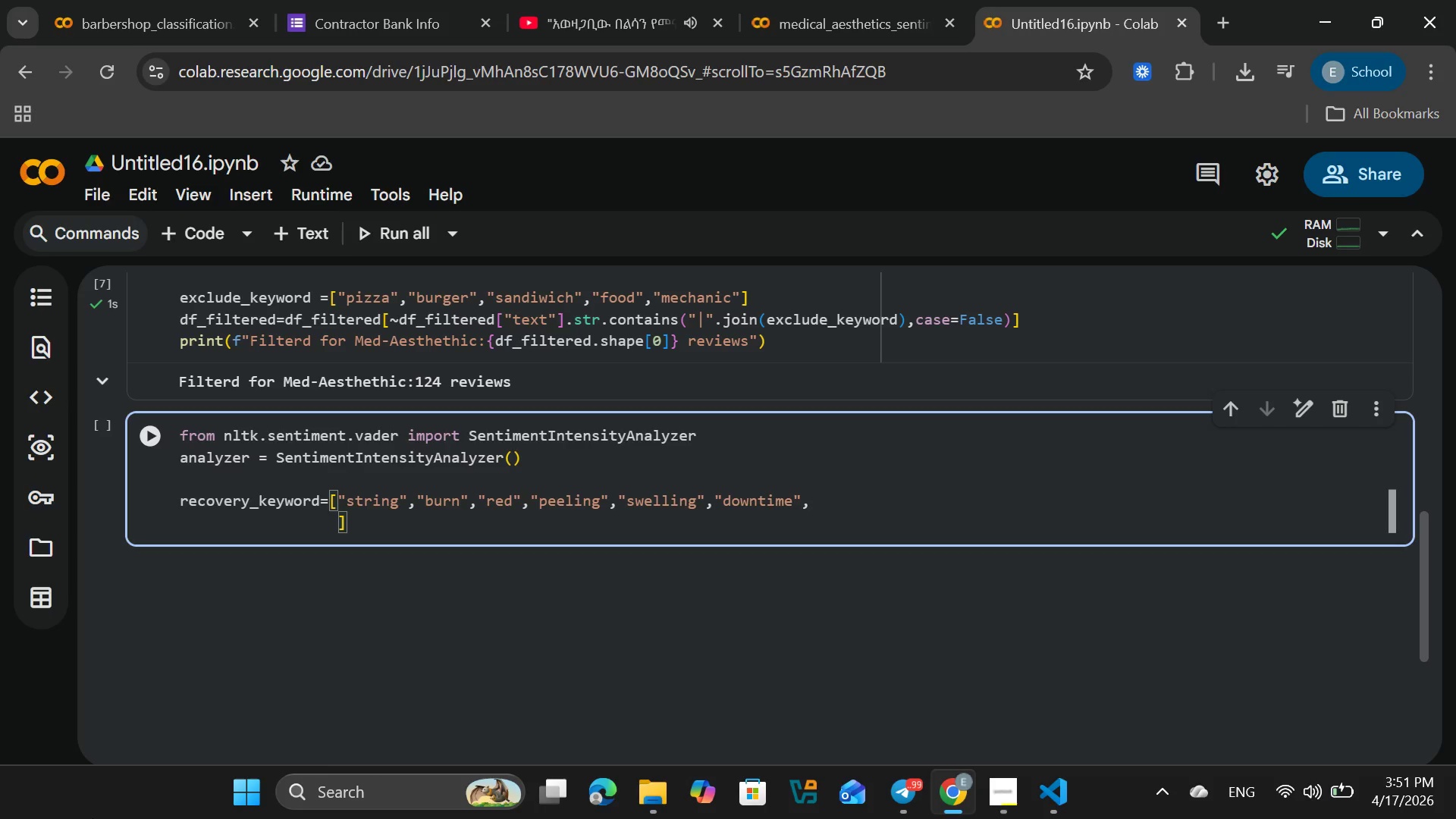 
type("irritation)
 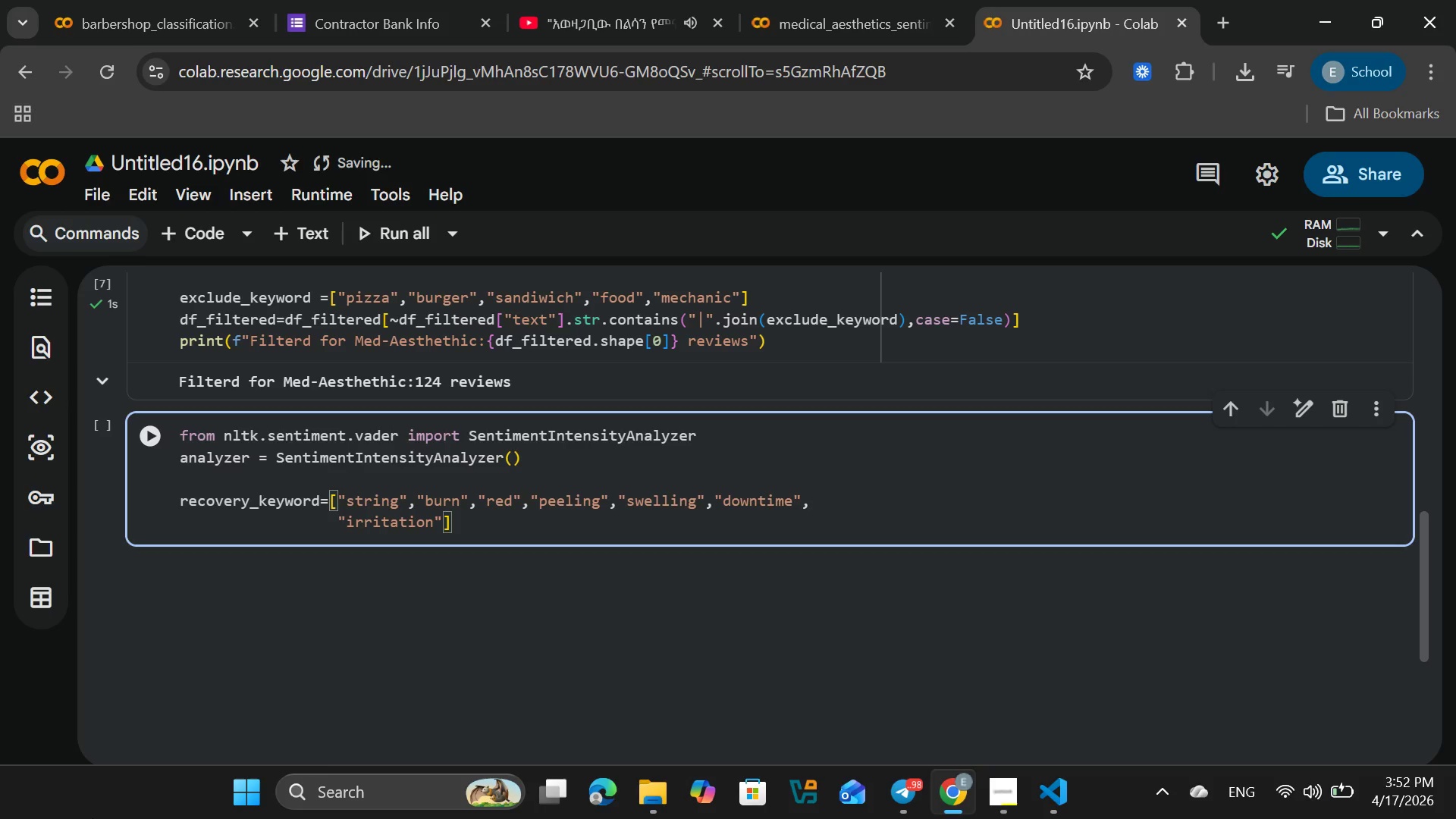 
key(Comma)
 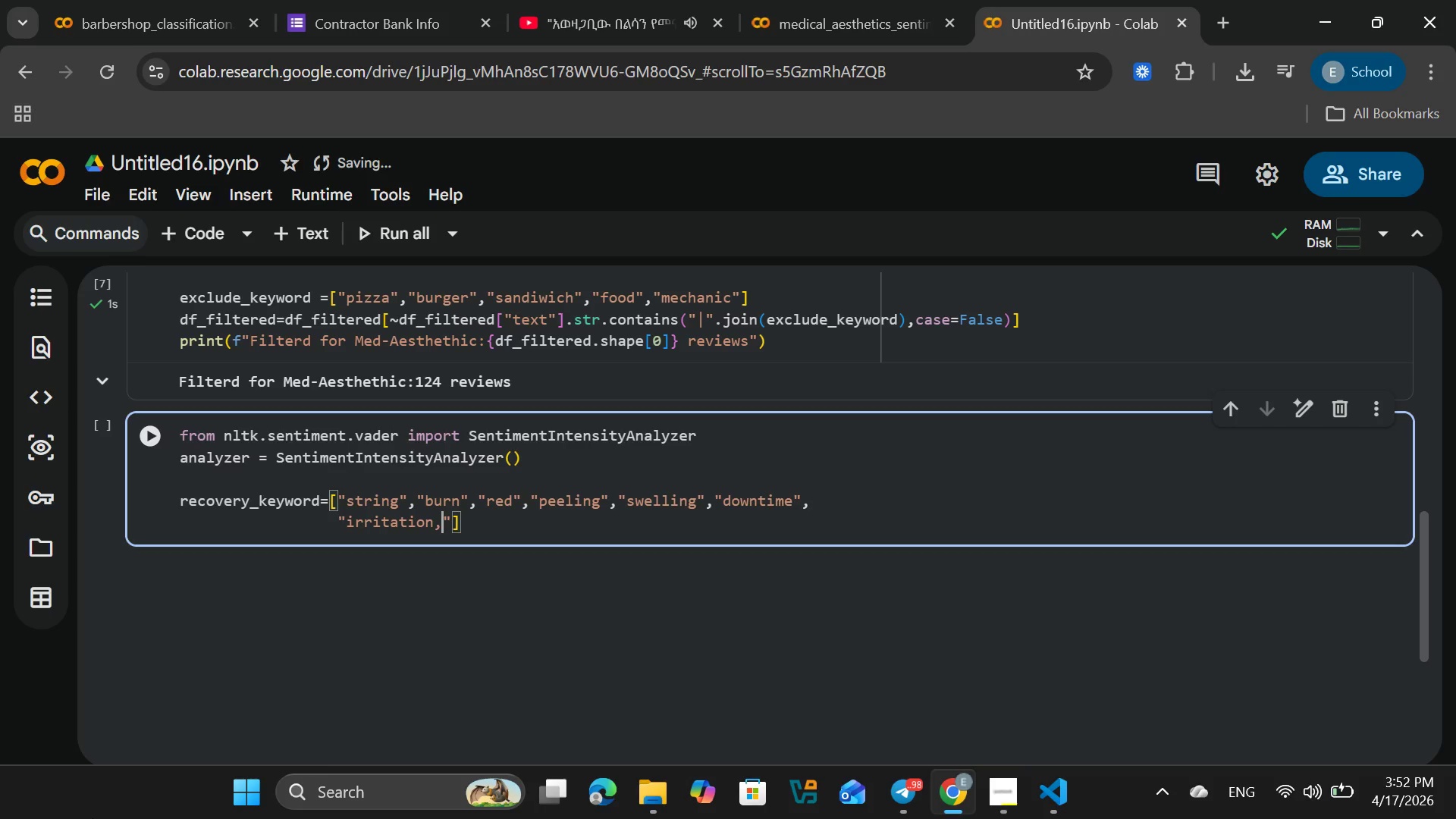 
key(Shift+ShiftRight)
 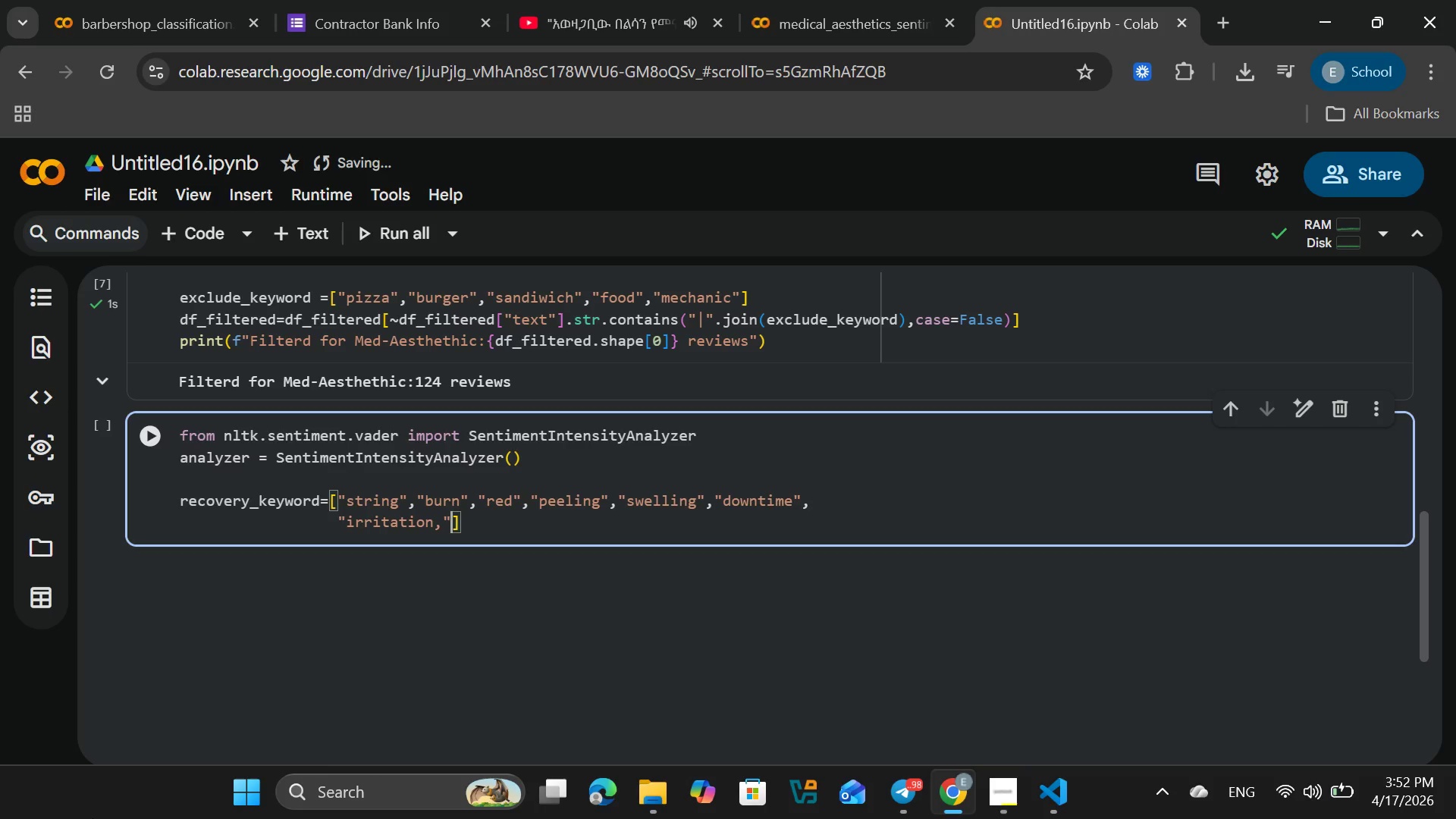 
key(Shift+Quote)
 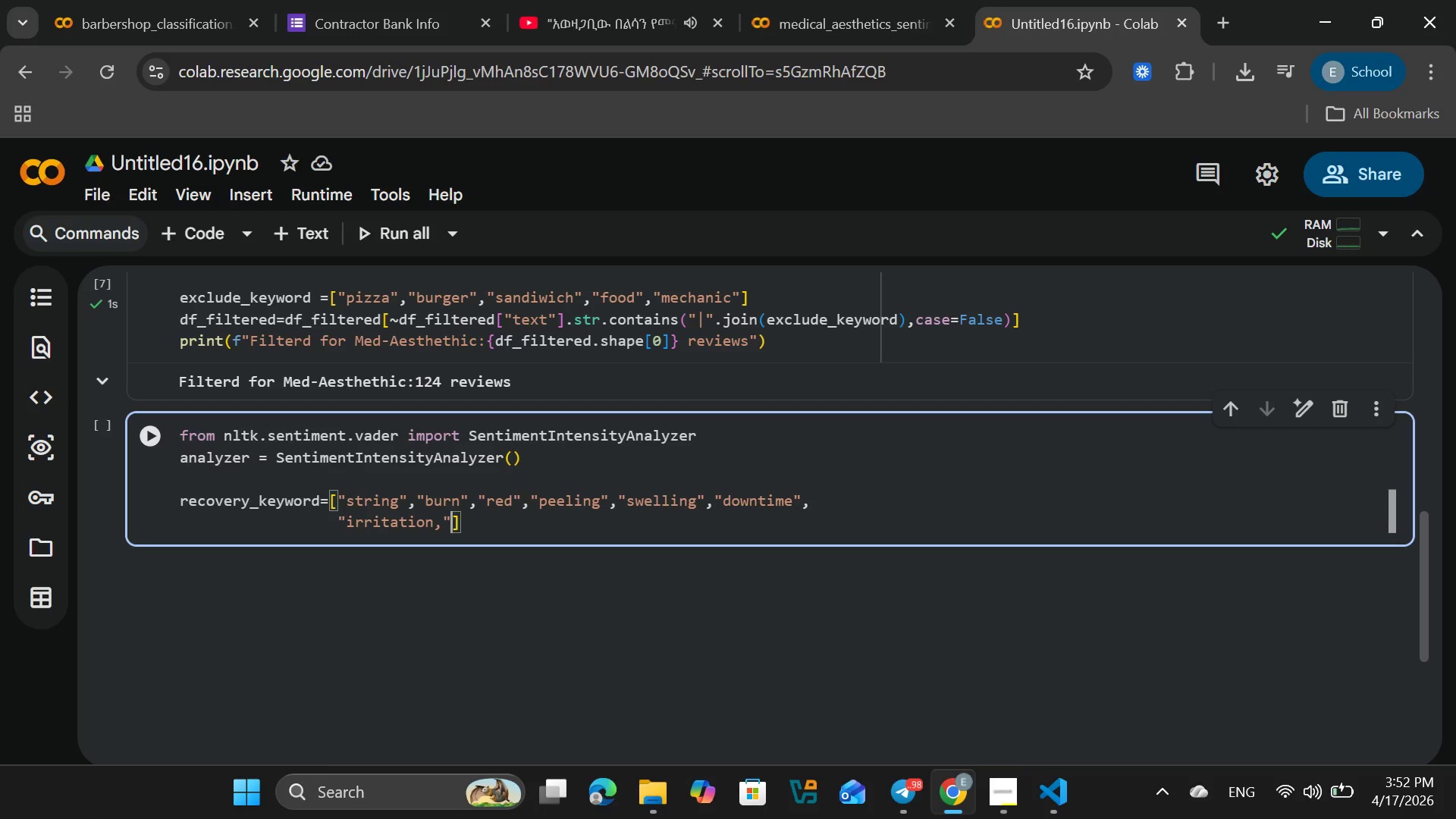 
key(Backspace)
 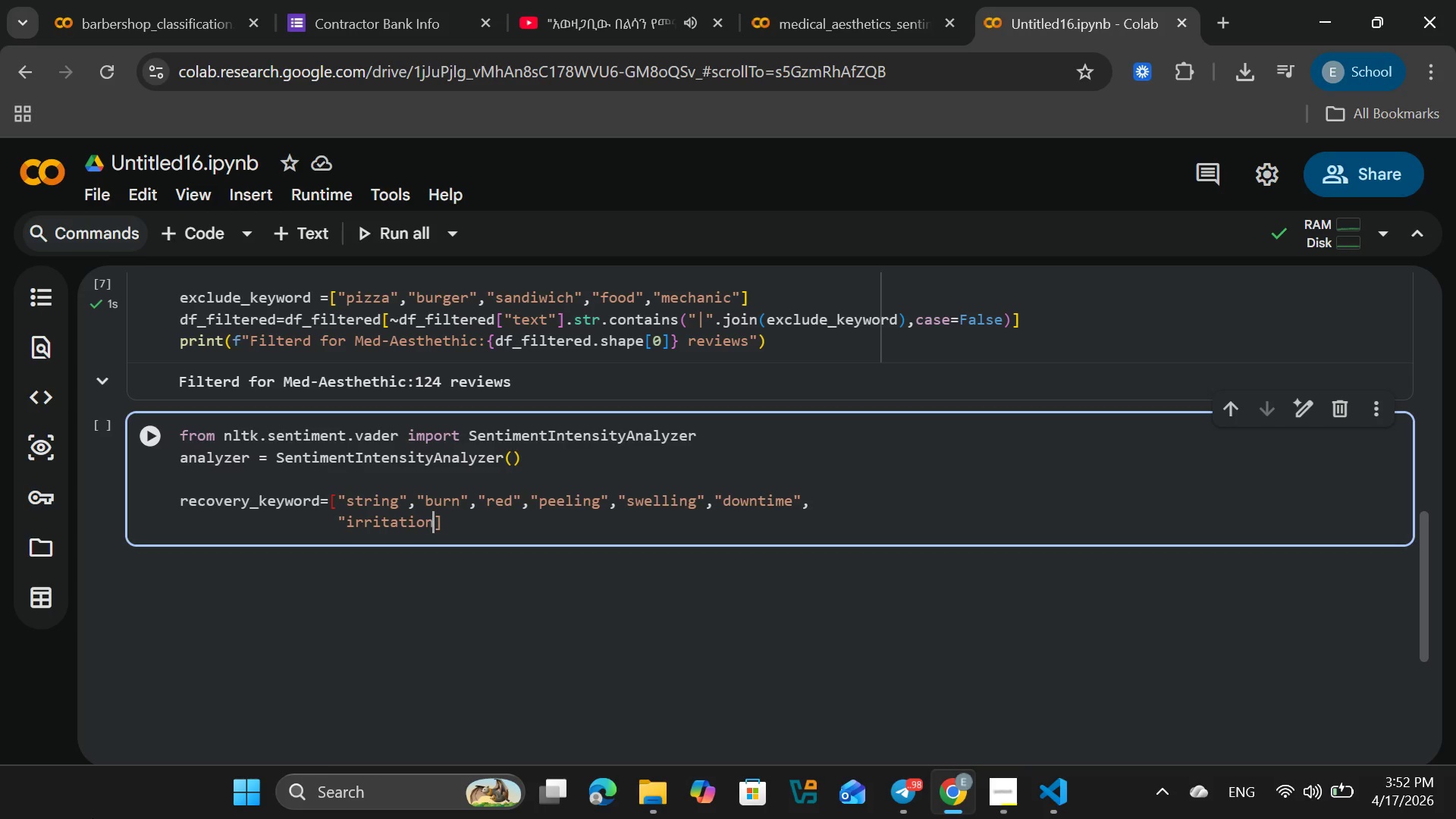 
key(Backspace)
 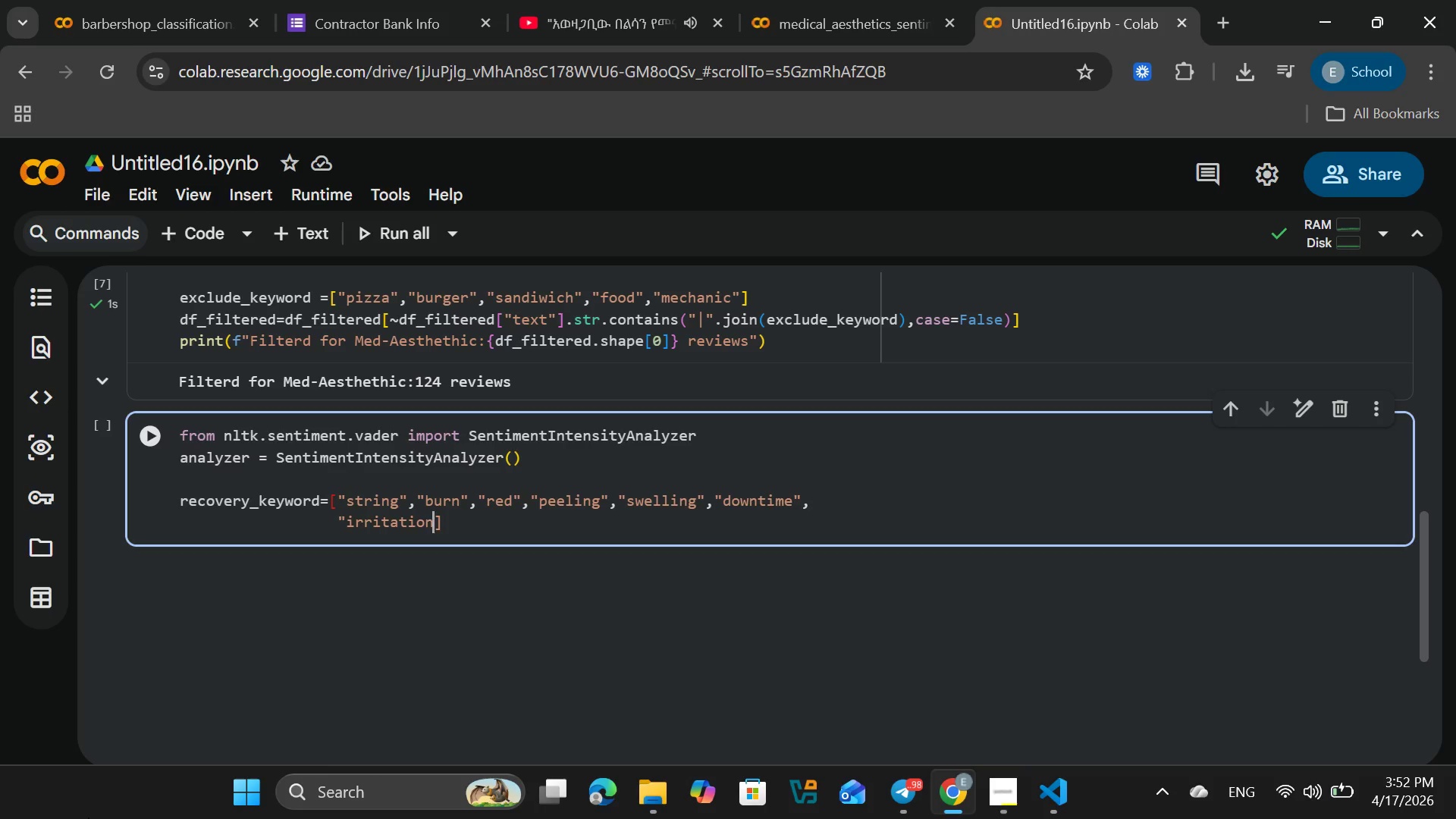 
key(Shift+Quote)
 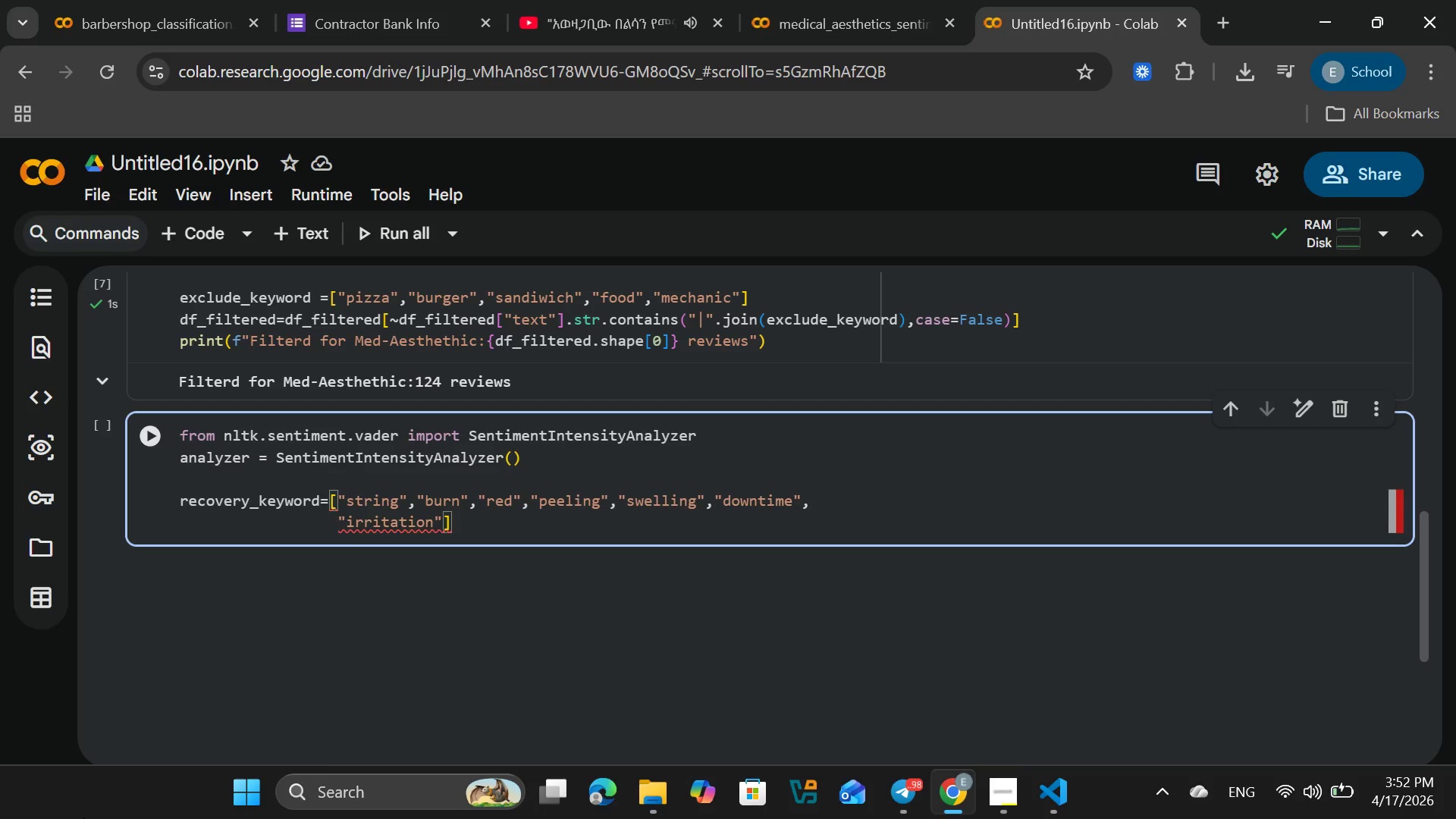 
key(Comma)
 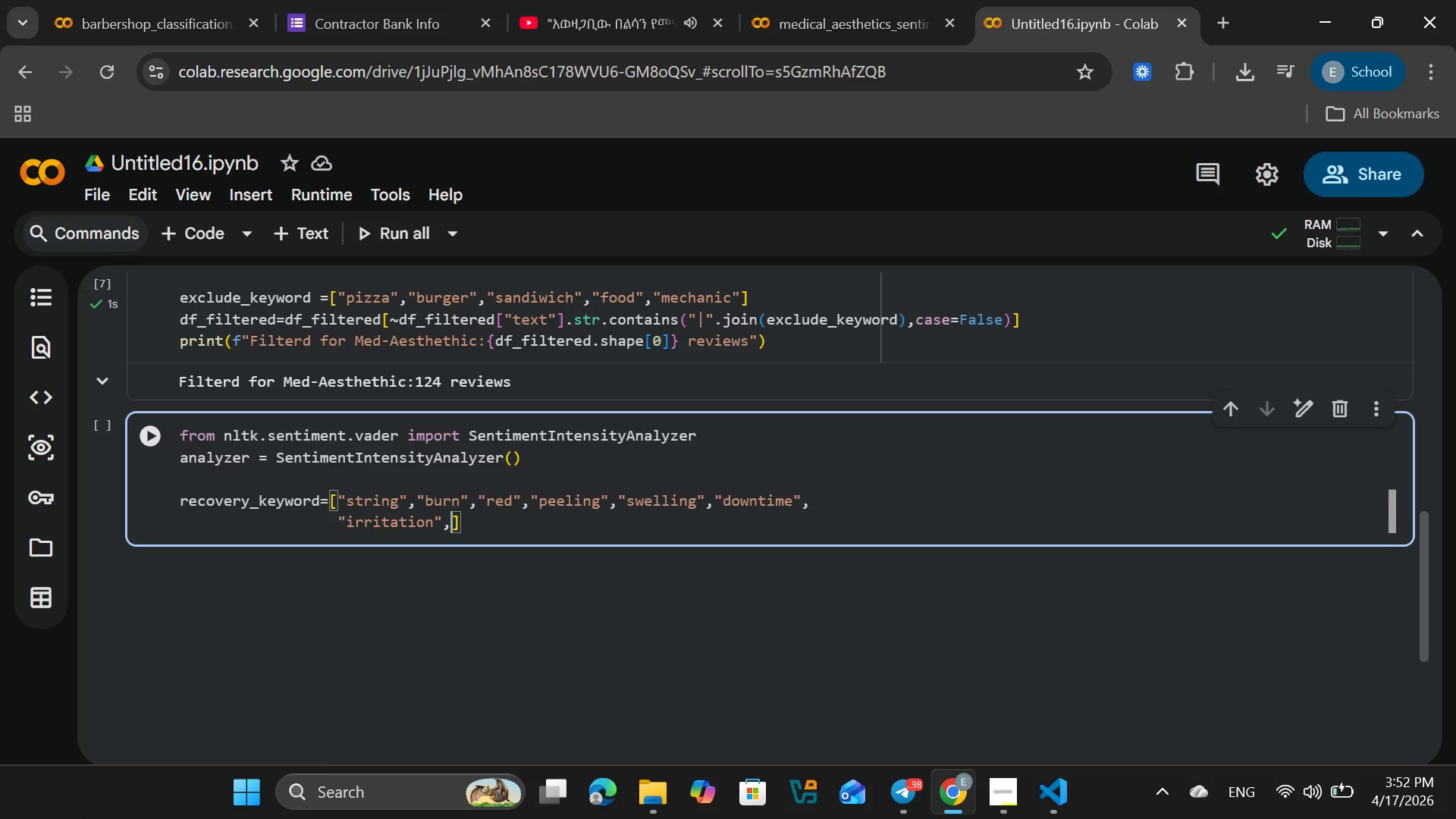 
key(Shift+ShiftRight)
 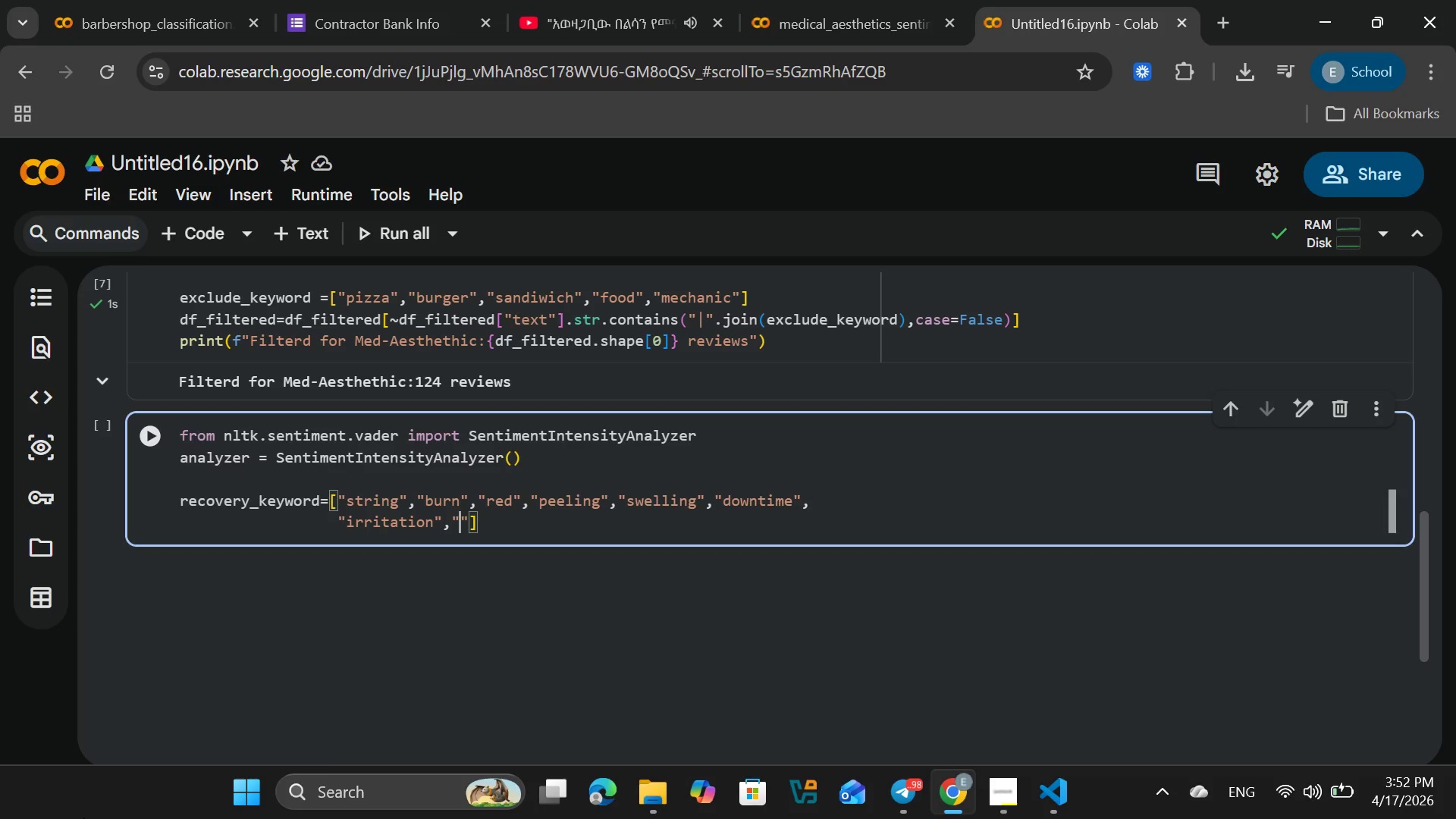 
key(Shift+Quote)
 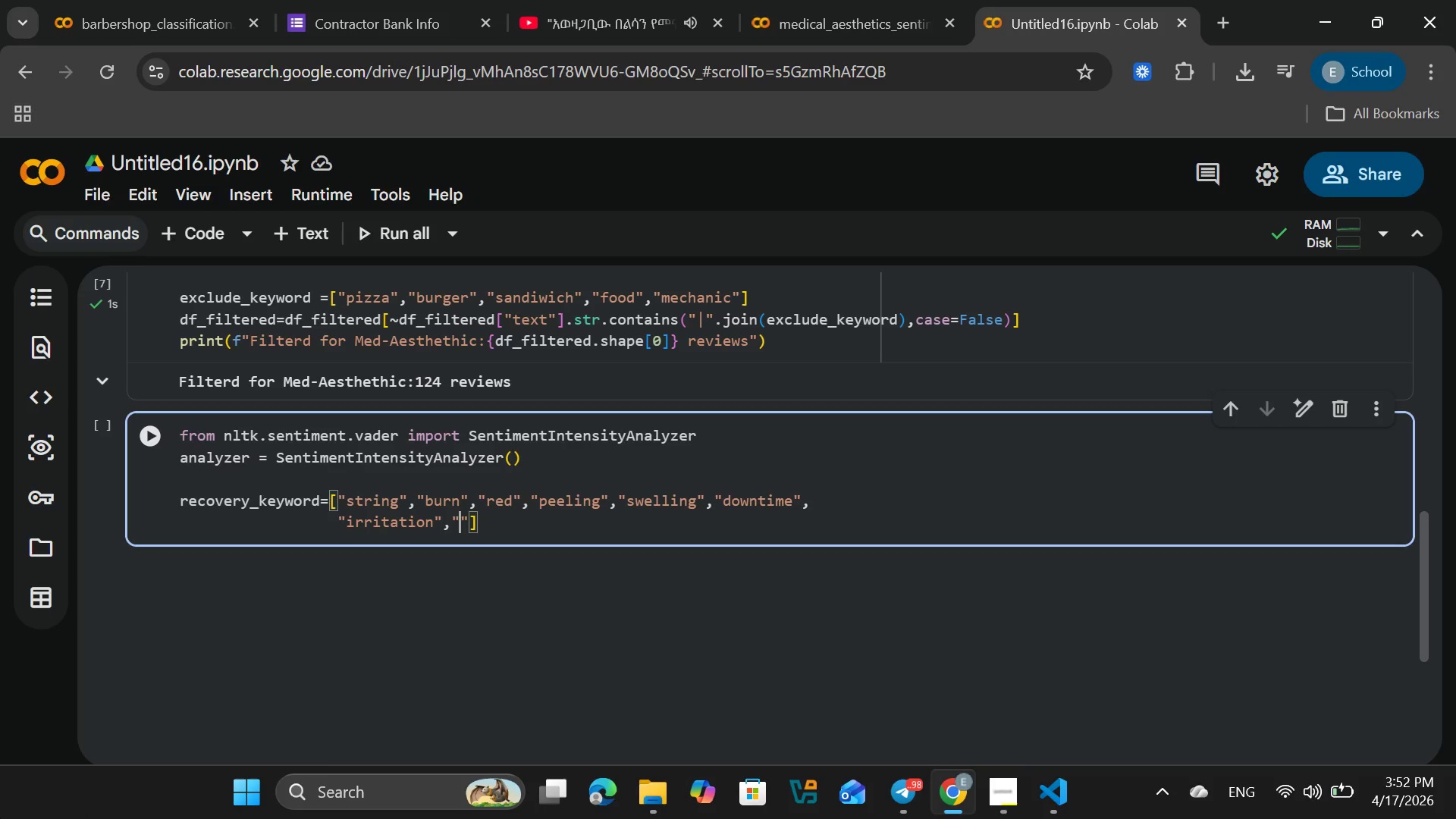 
type(pain)
 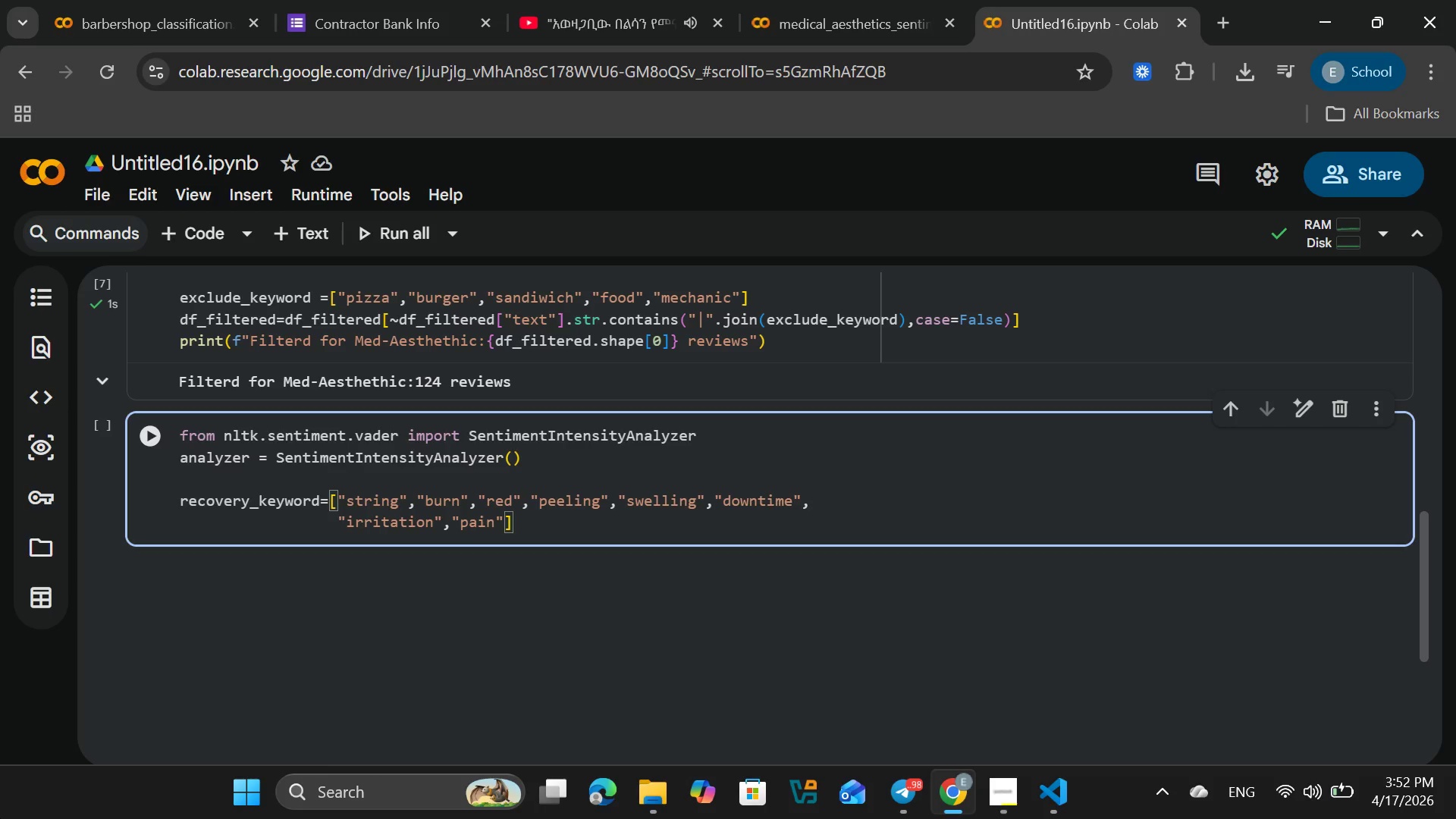 
key(ArrowRight)
 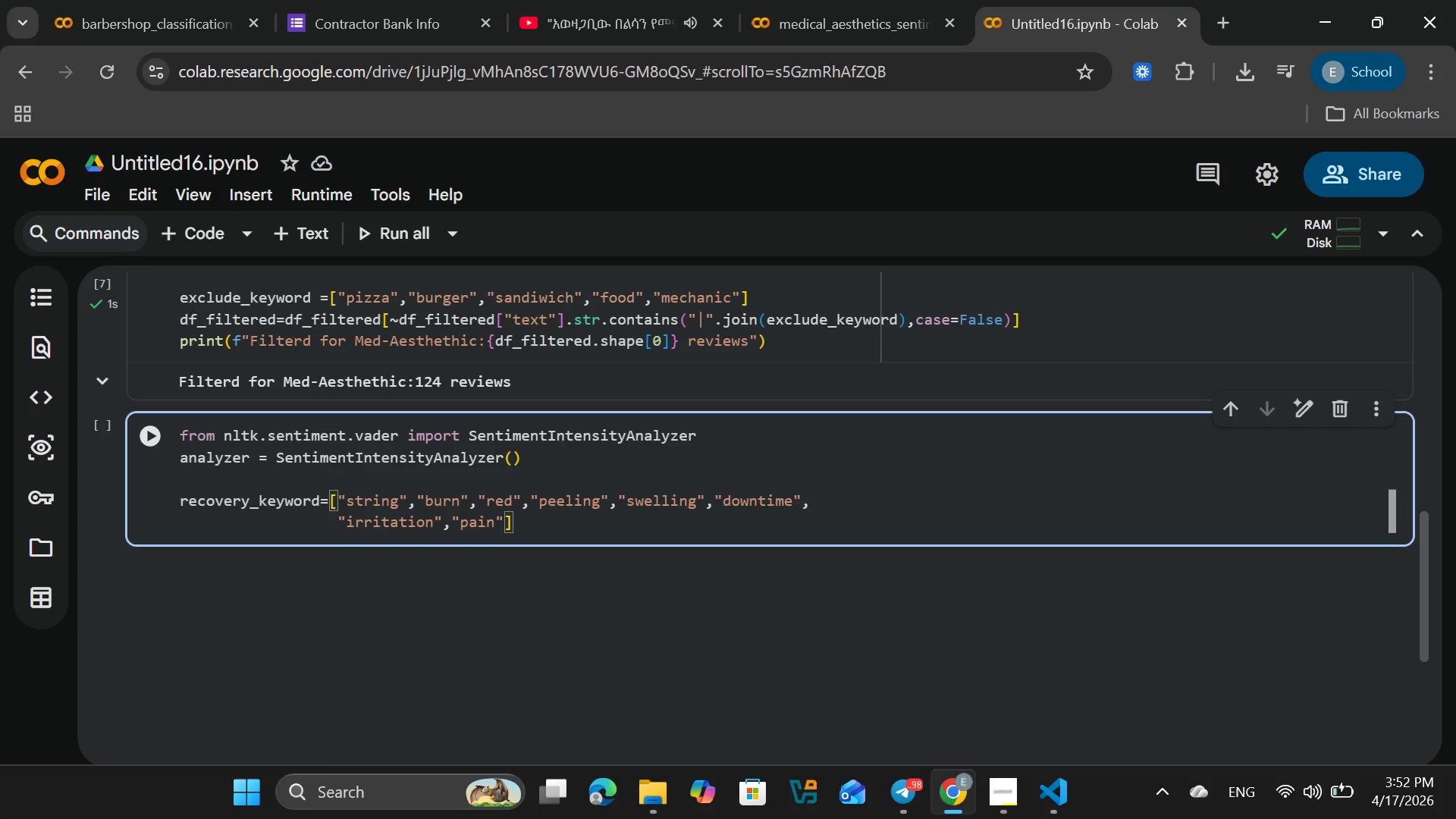 
type(,"hurt)
 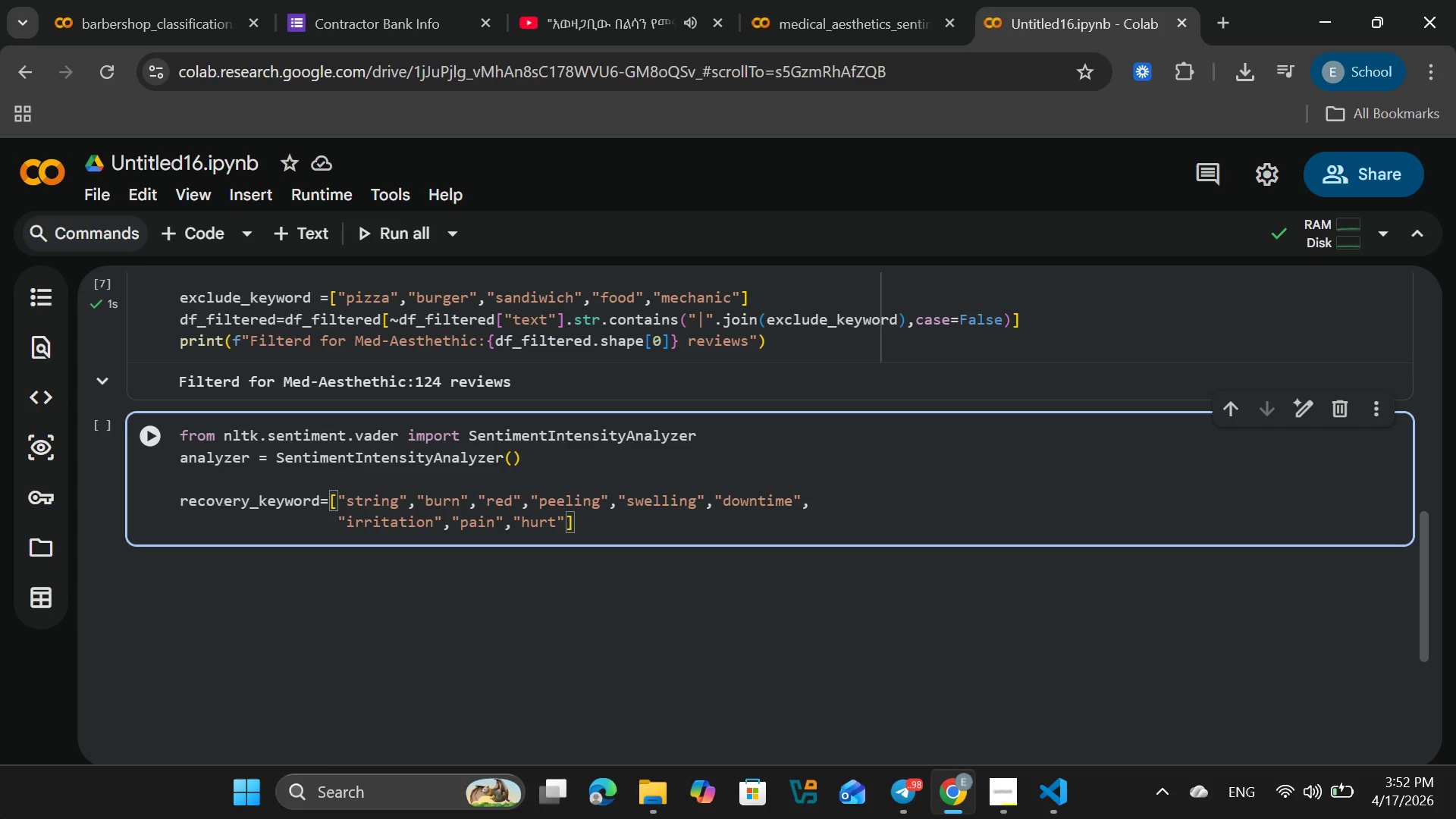 
key(ArrowRight)
 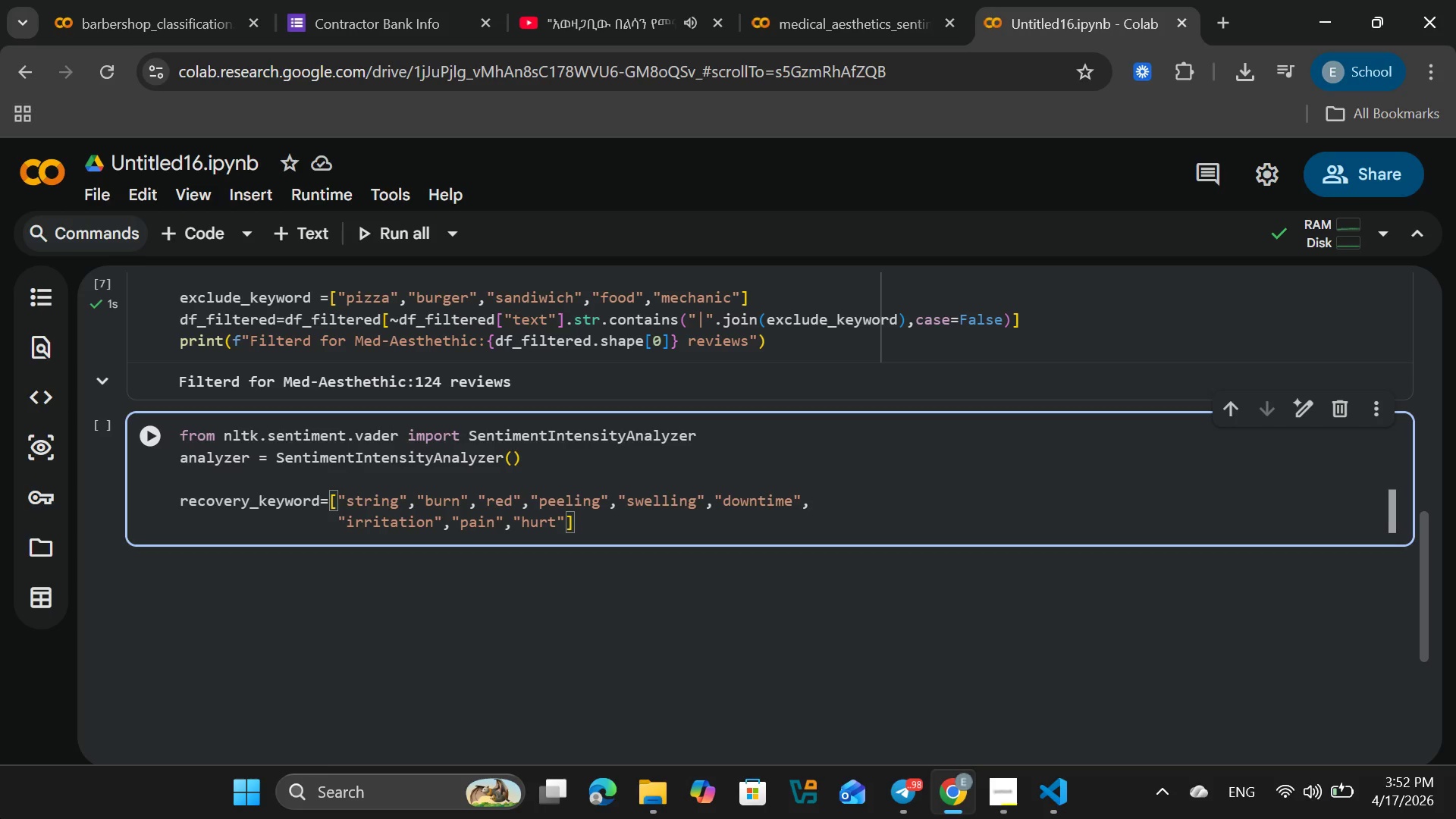 
type(,"sore)
 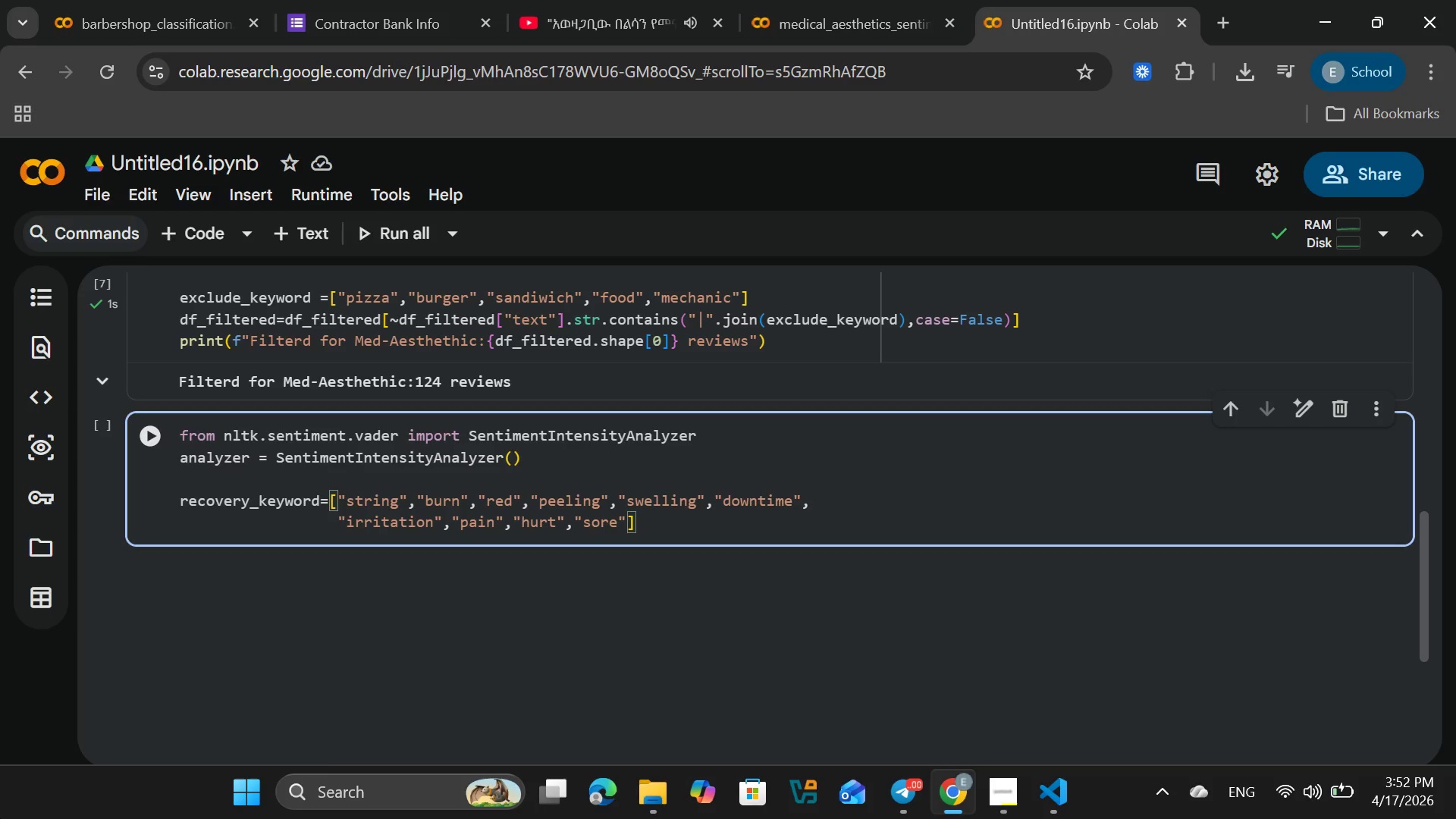 
key(ArrowRight)
 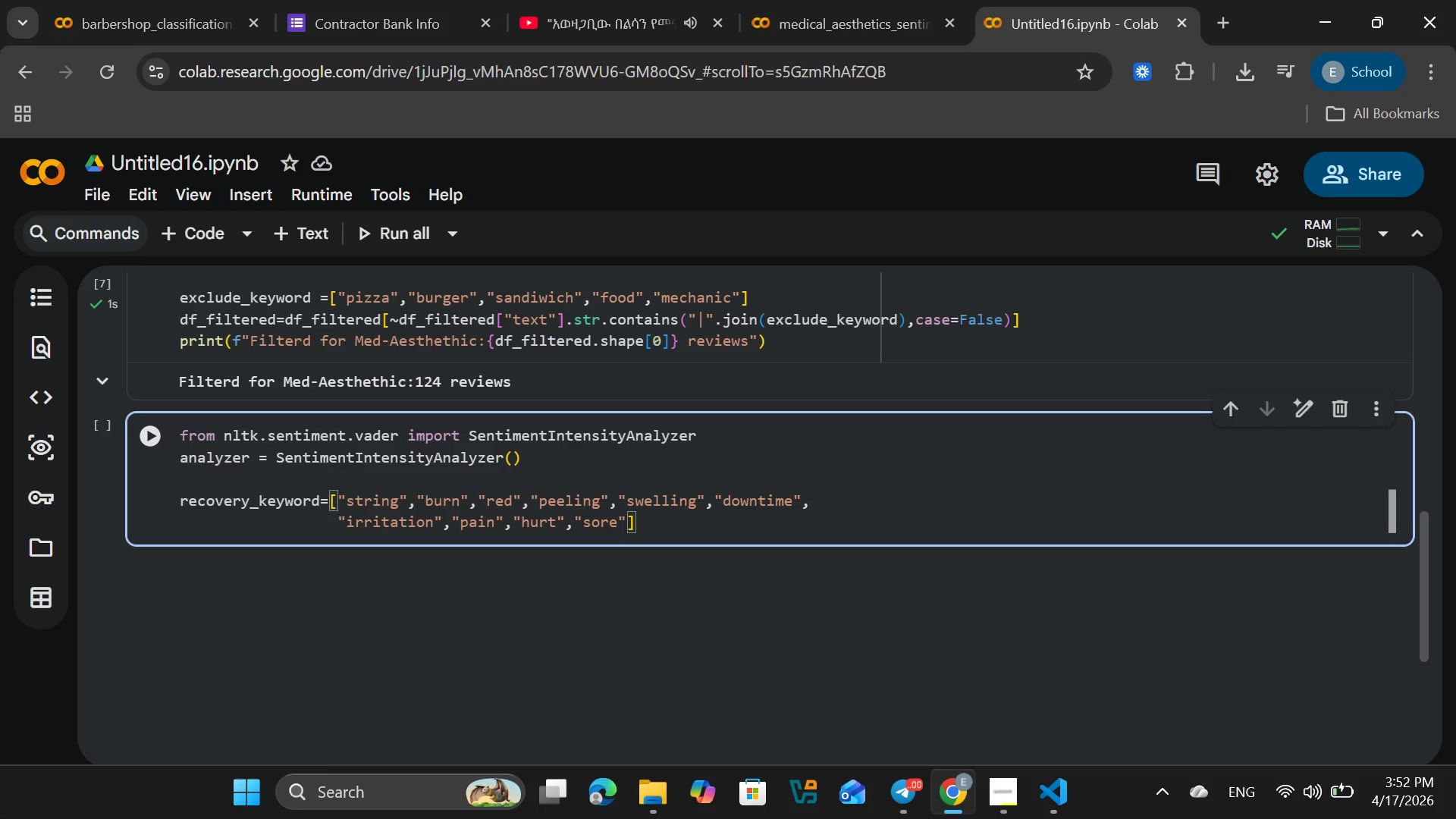 
type(,"scab)
 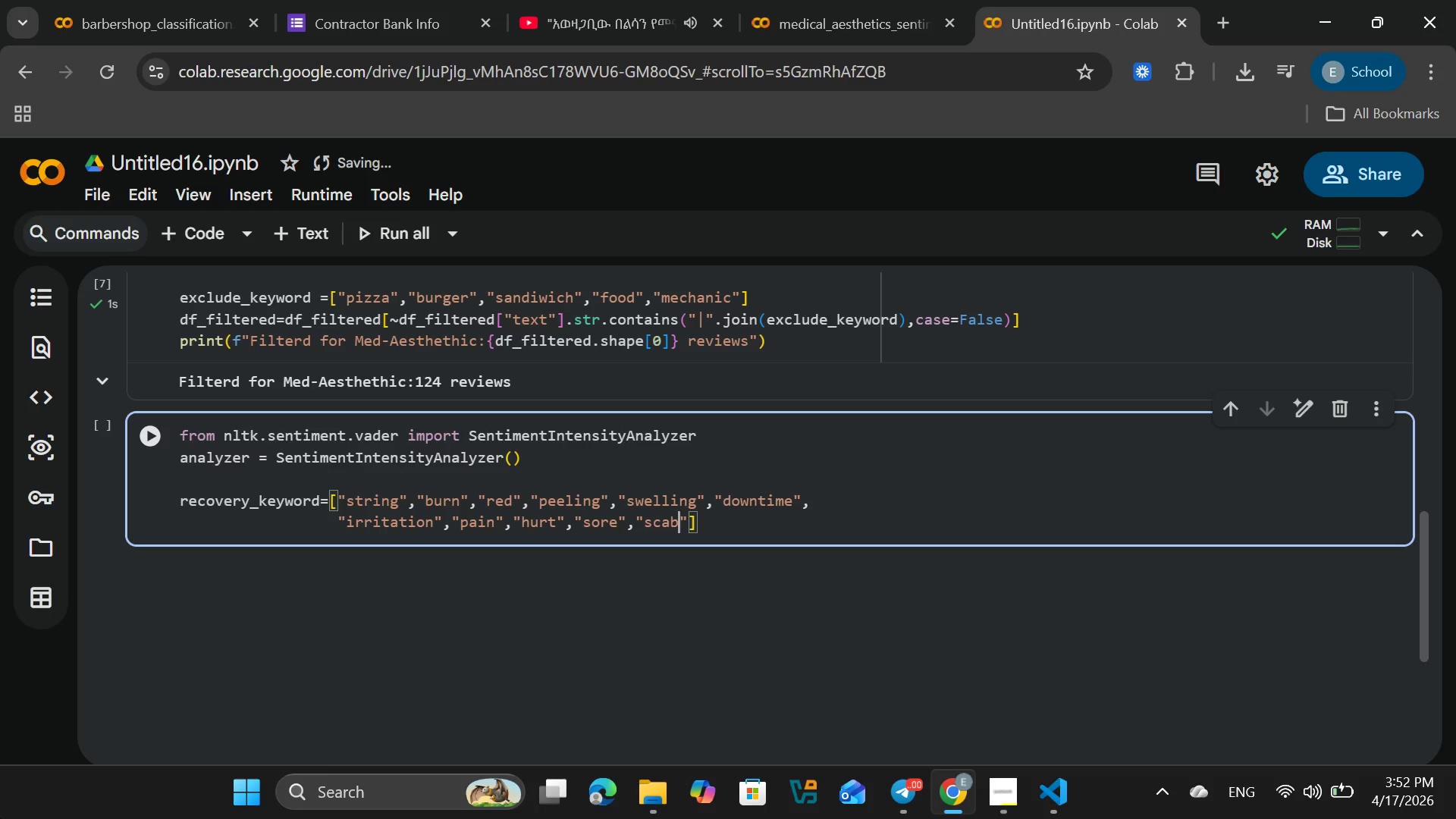 
wait(5.75)
 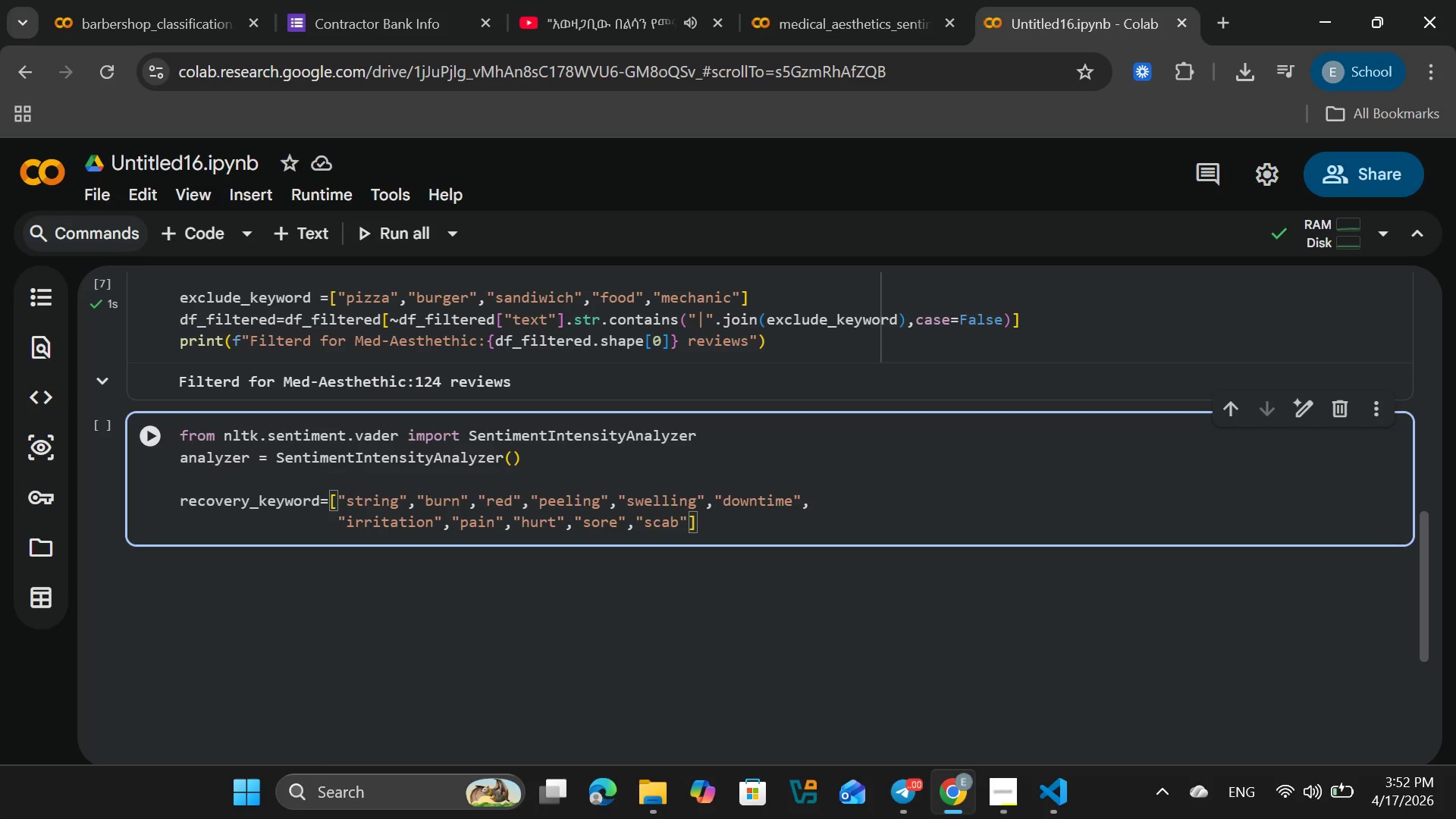 
key(ArrowRight)
 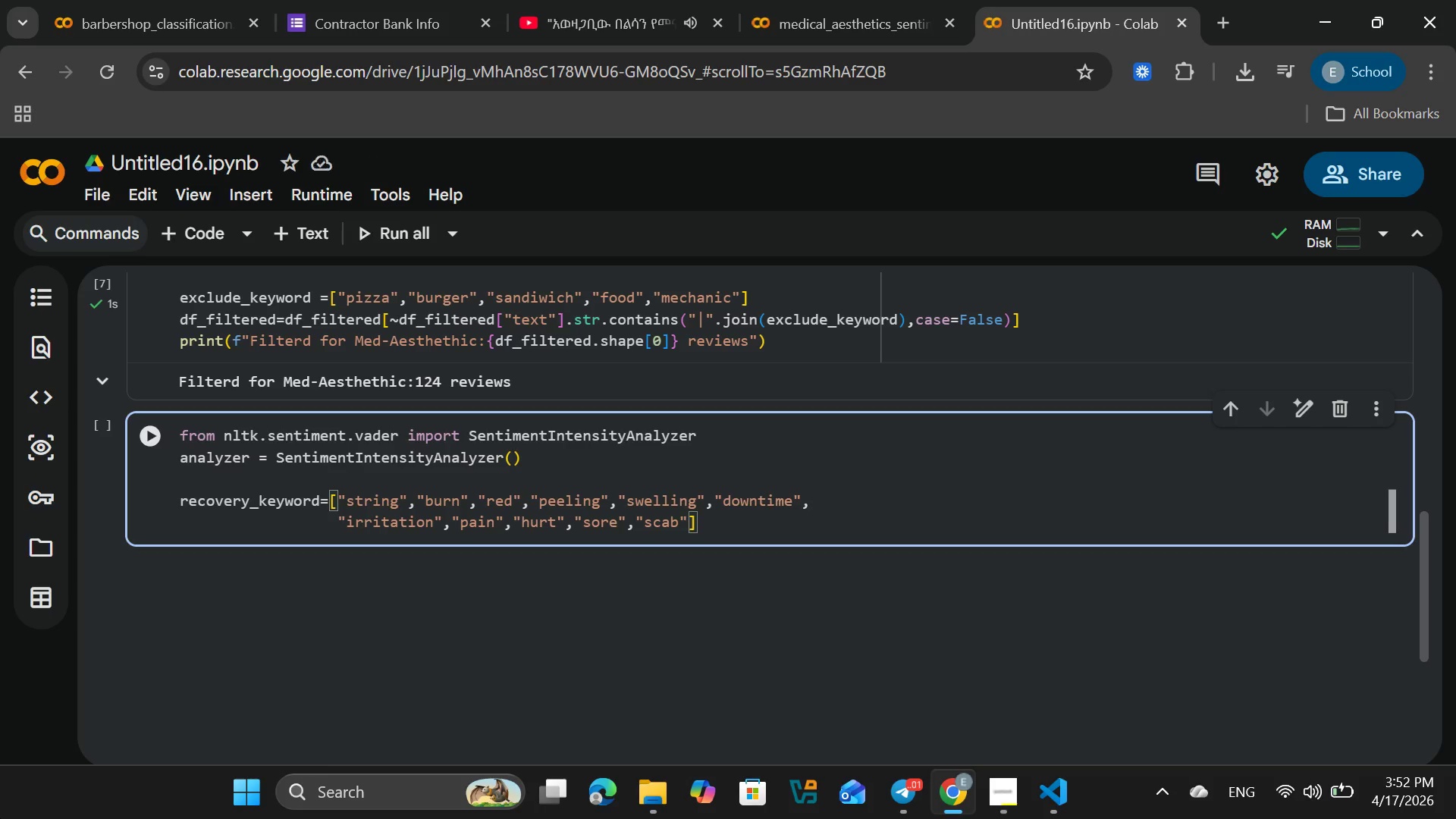 
type(,"inflamation)
 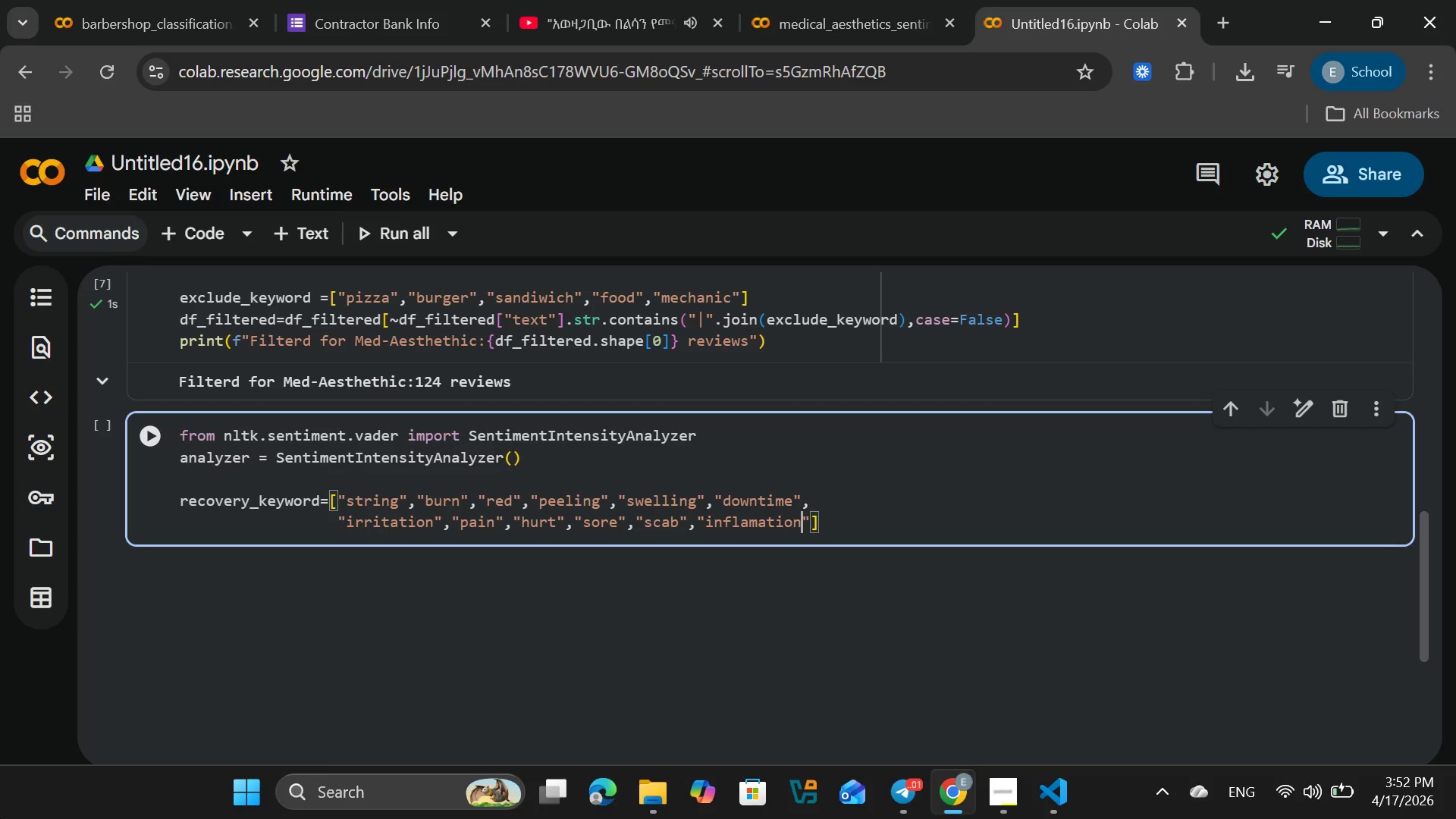 
key(ArrowRight)
 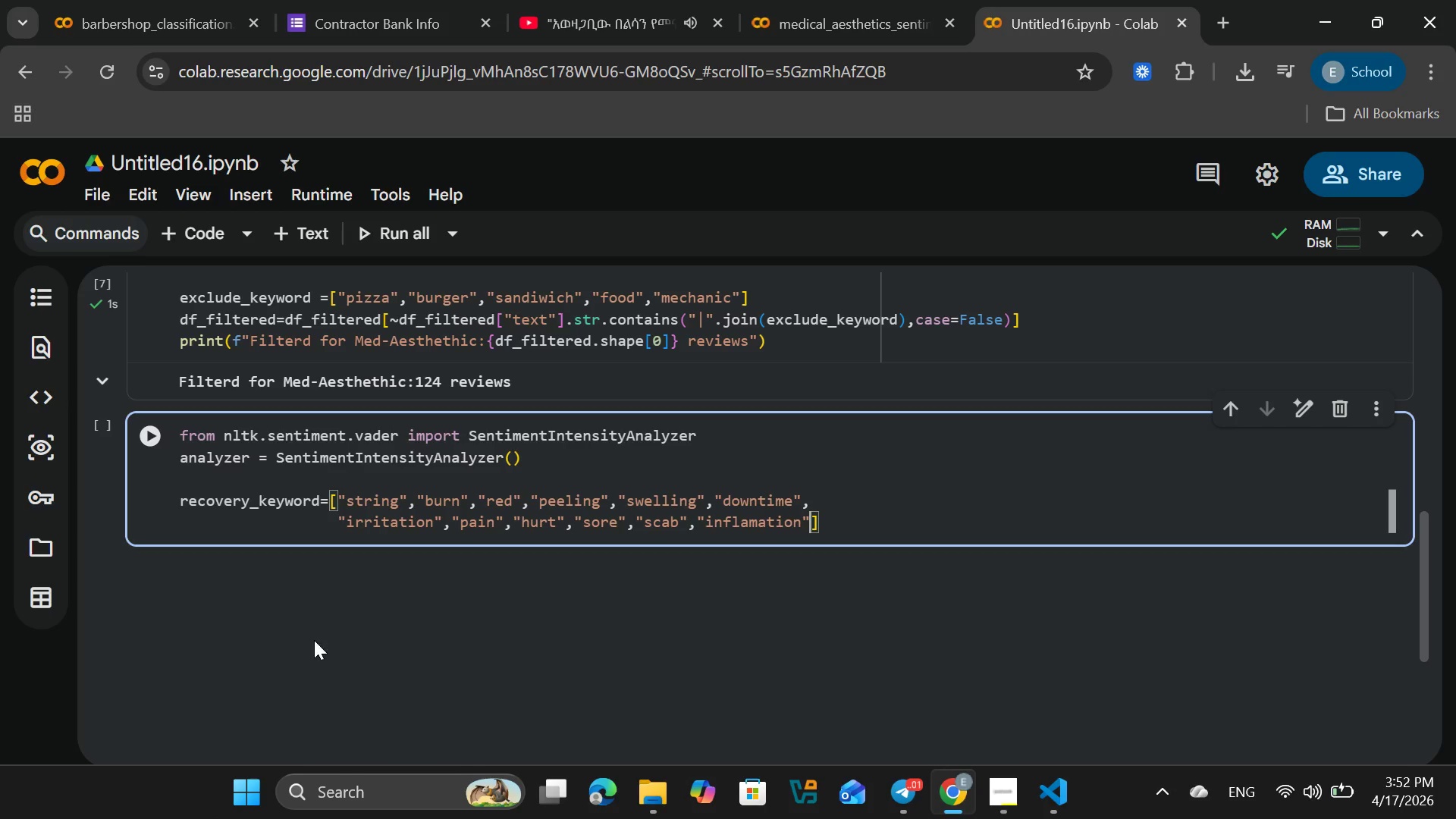 
wait(5.92)
 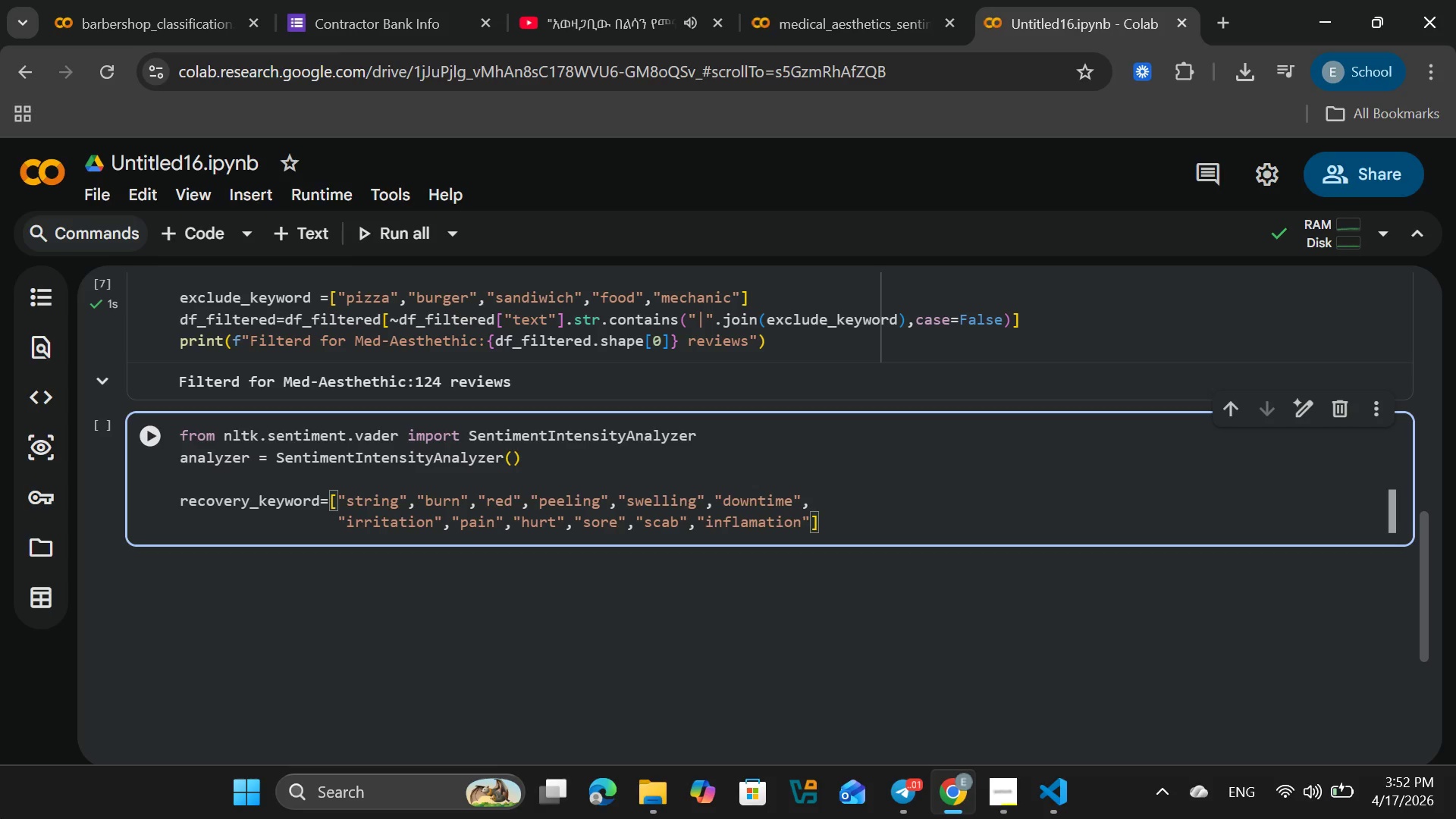 
left_click([760, 510])
 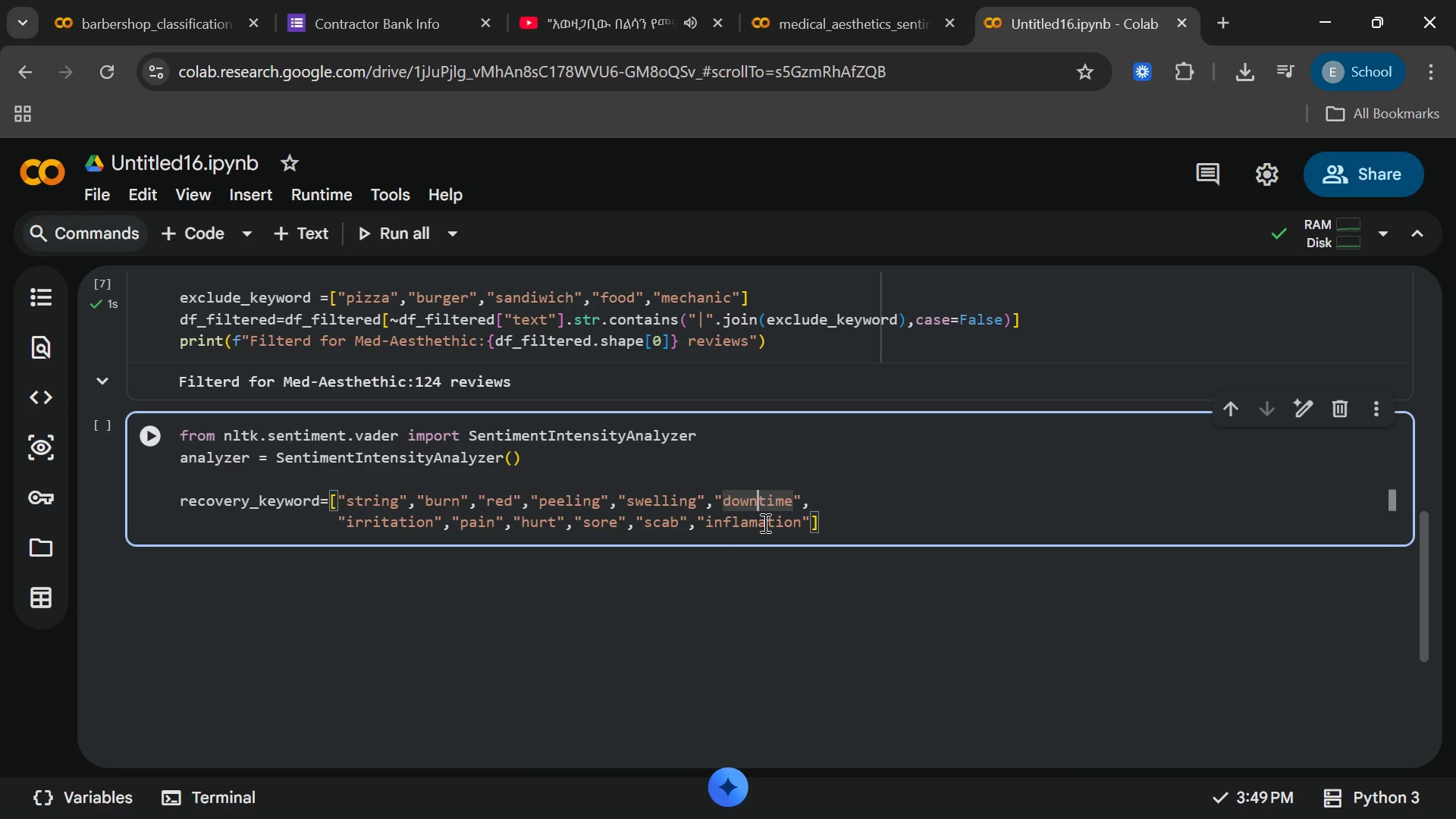 
left_click([764, 522])
 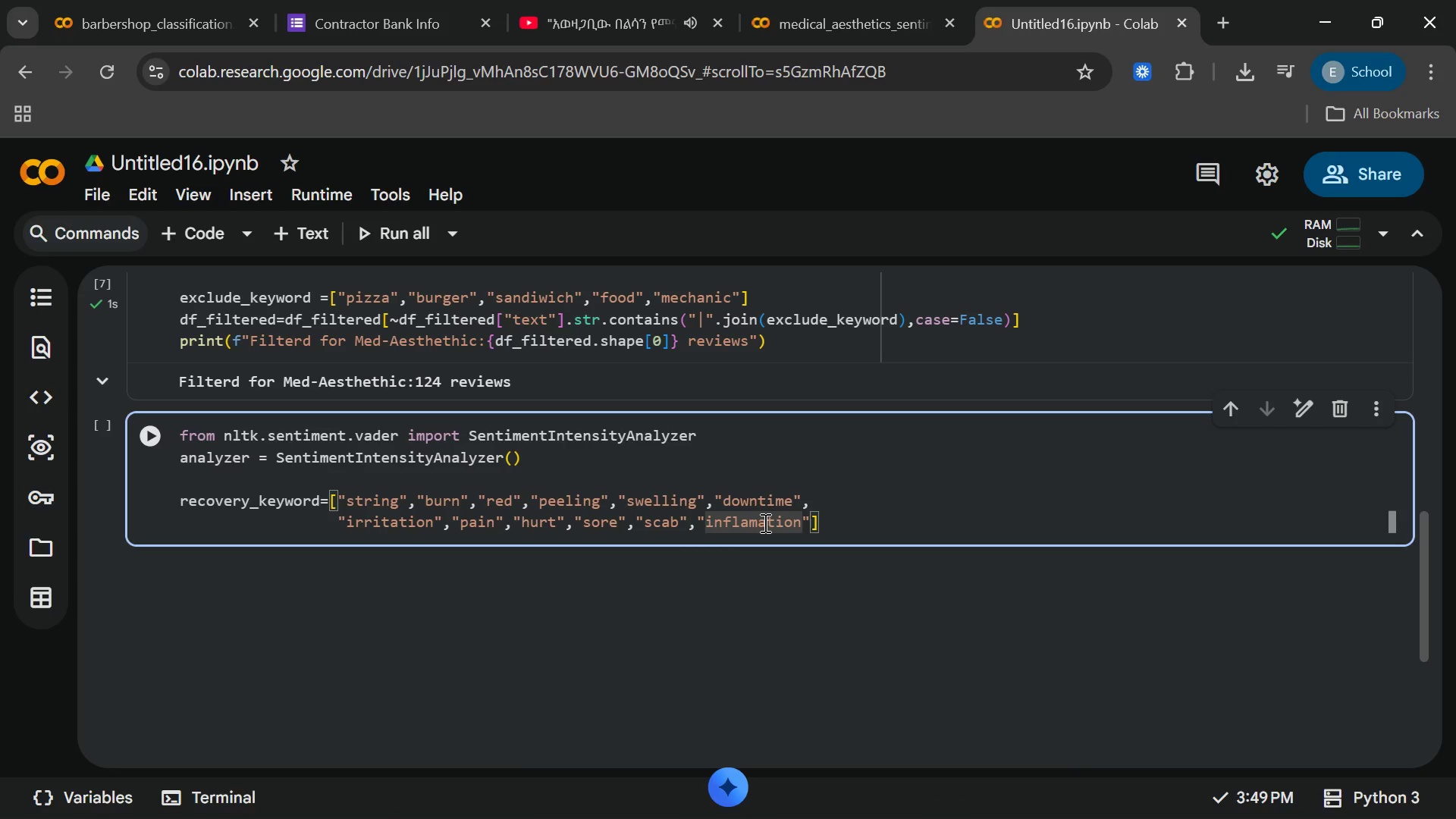 
key(ArrowLeft)
 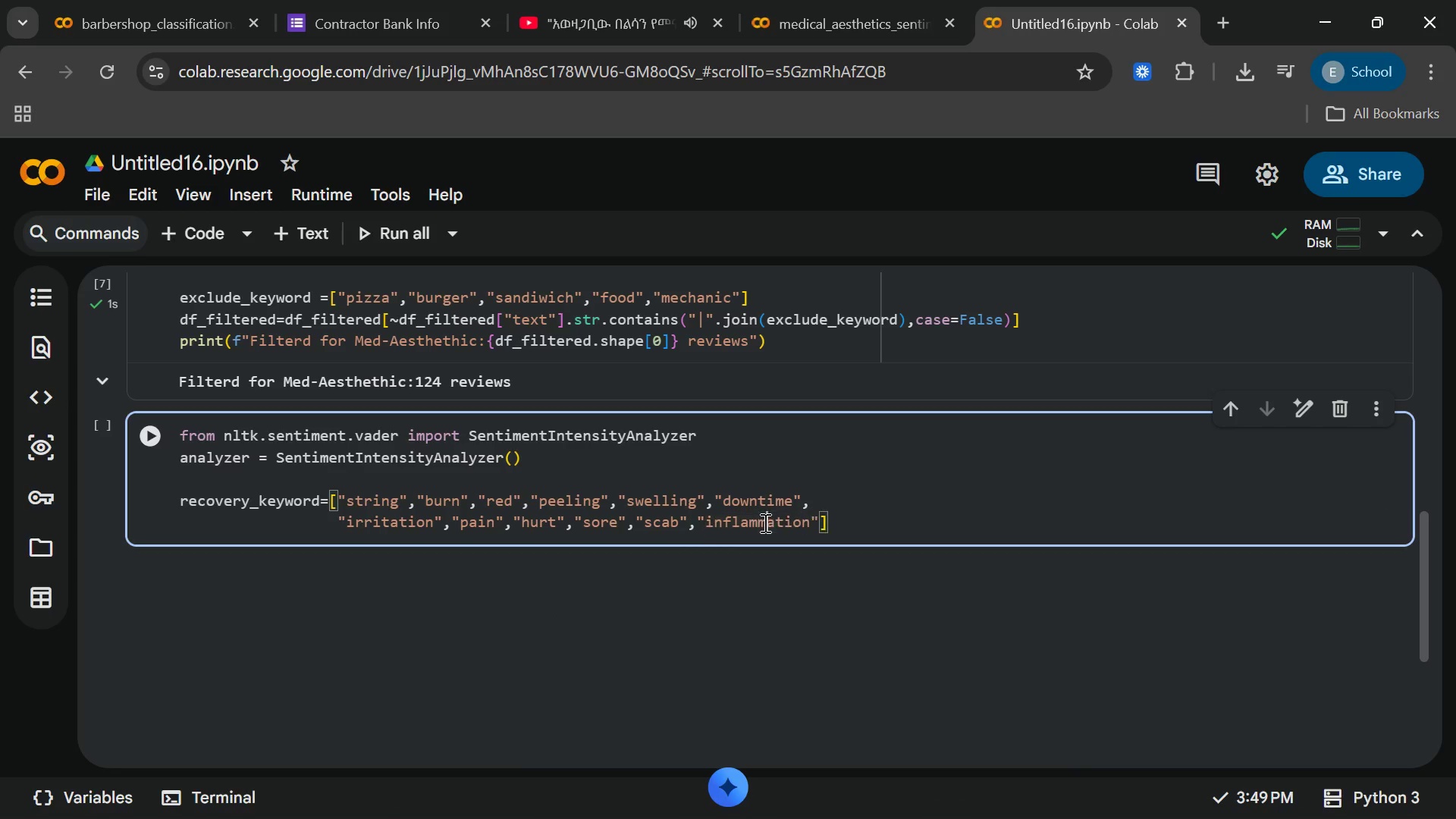 
key(M)
 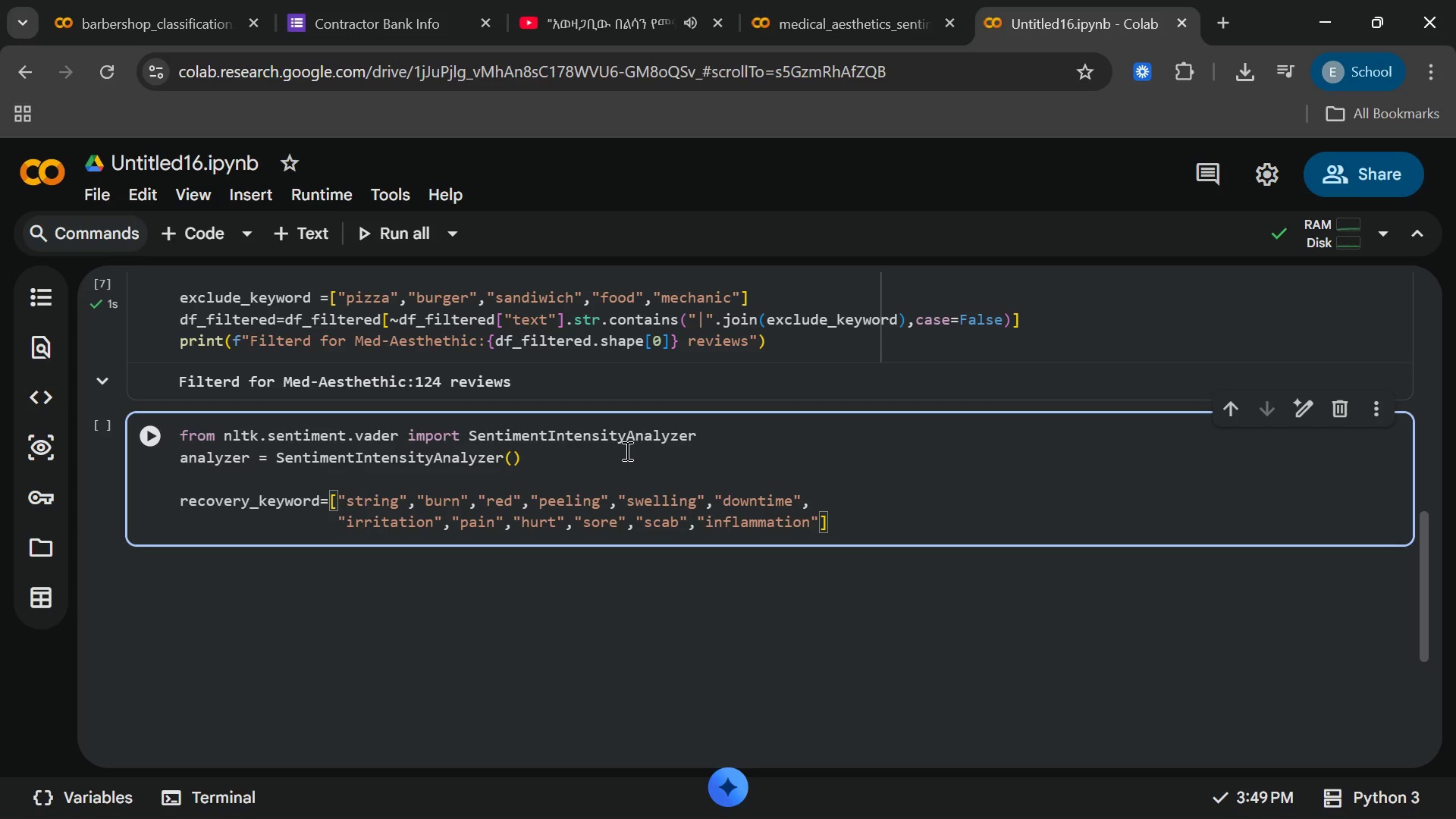 
wait(7.3)
 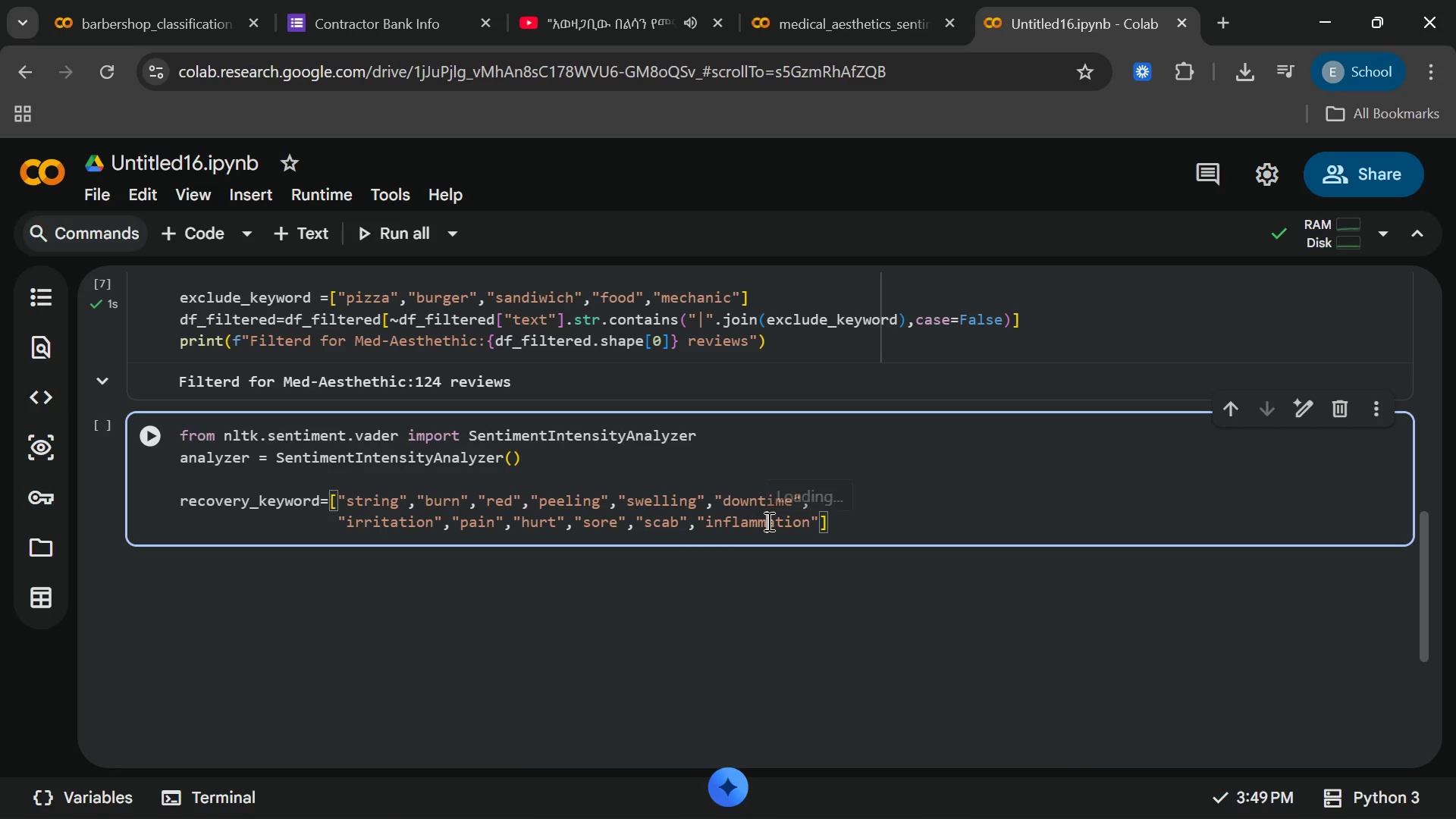 
left_click([861, 512])
 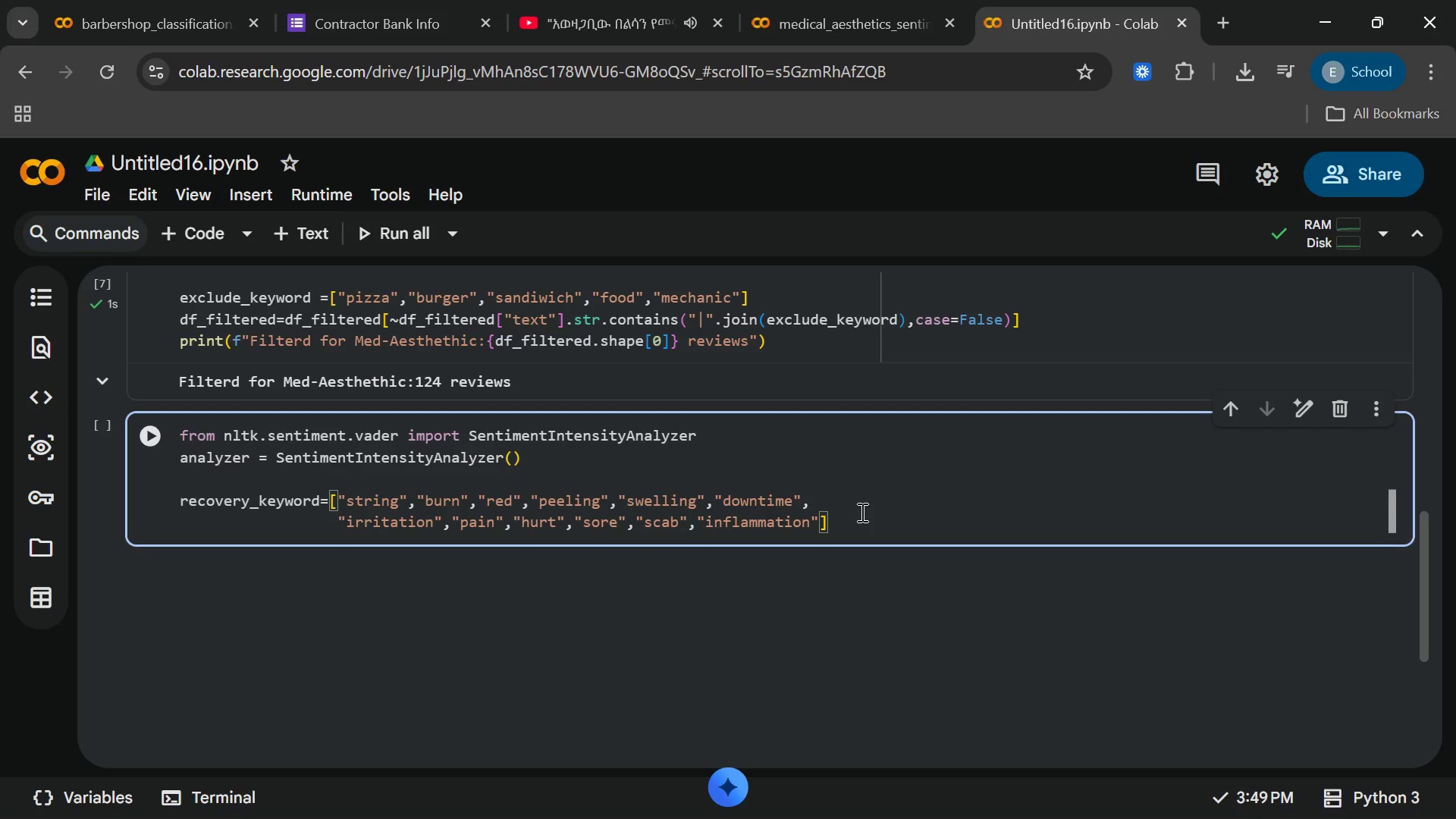 
key(Enter)
 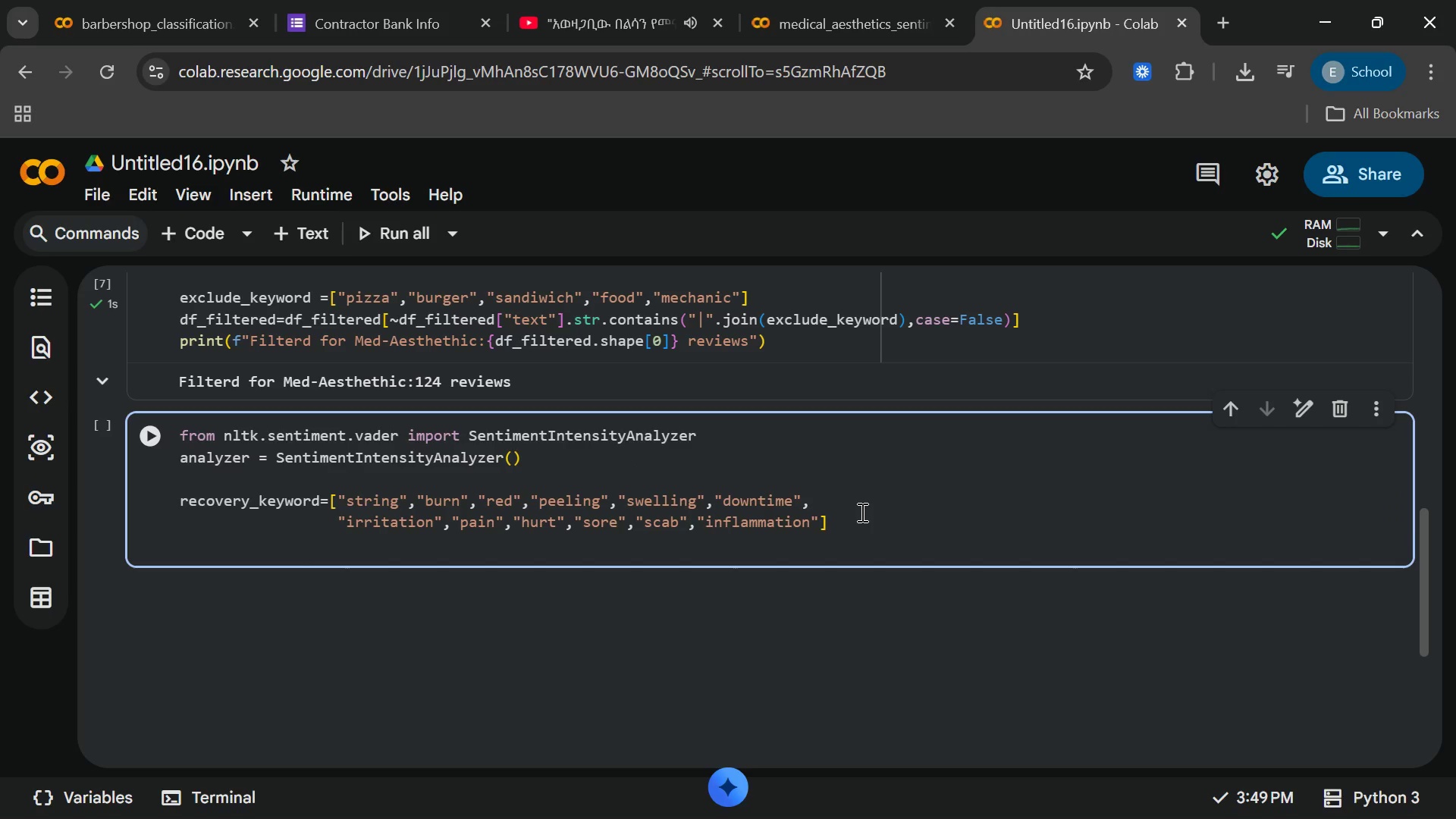 
wait(6.3)
 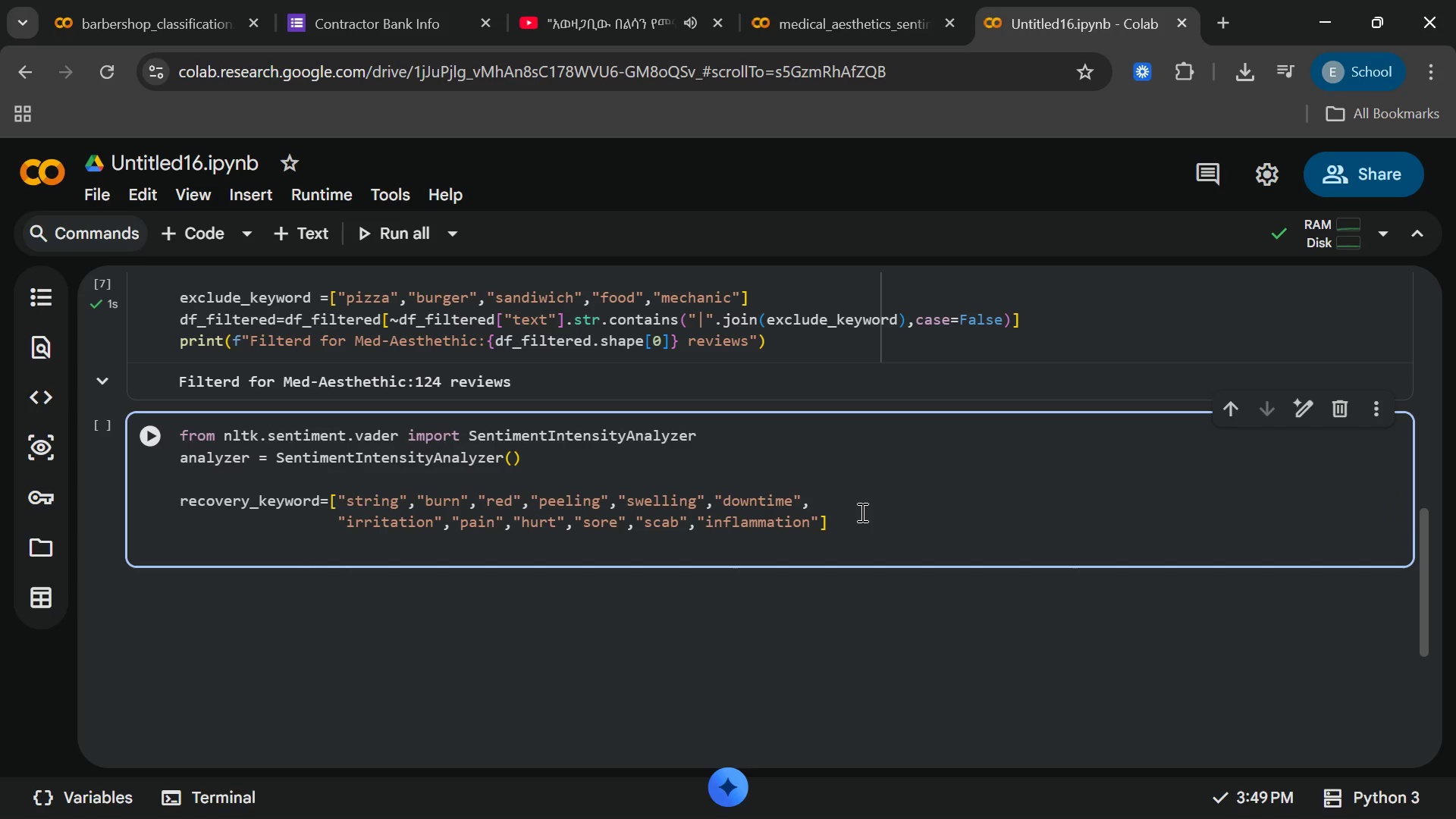 
key(Backspace)
key(Backspace)
key(Backspace)
key(Backspace)
key(Backspace)
key(Backspace)
key(Backspace)
key(Backspace)
key(Backspace)
type(results_keyword )
key(Backspace)
type(-)
key(Backspace)
type(=["glow)
 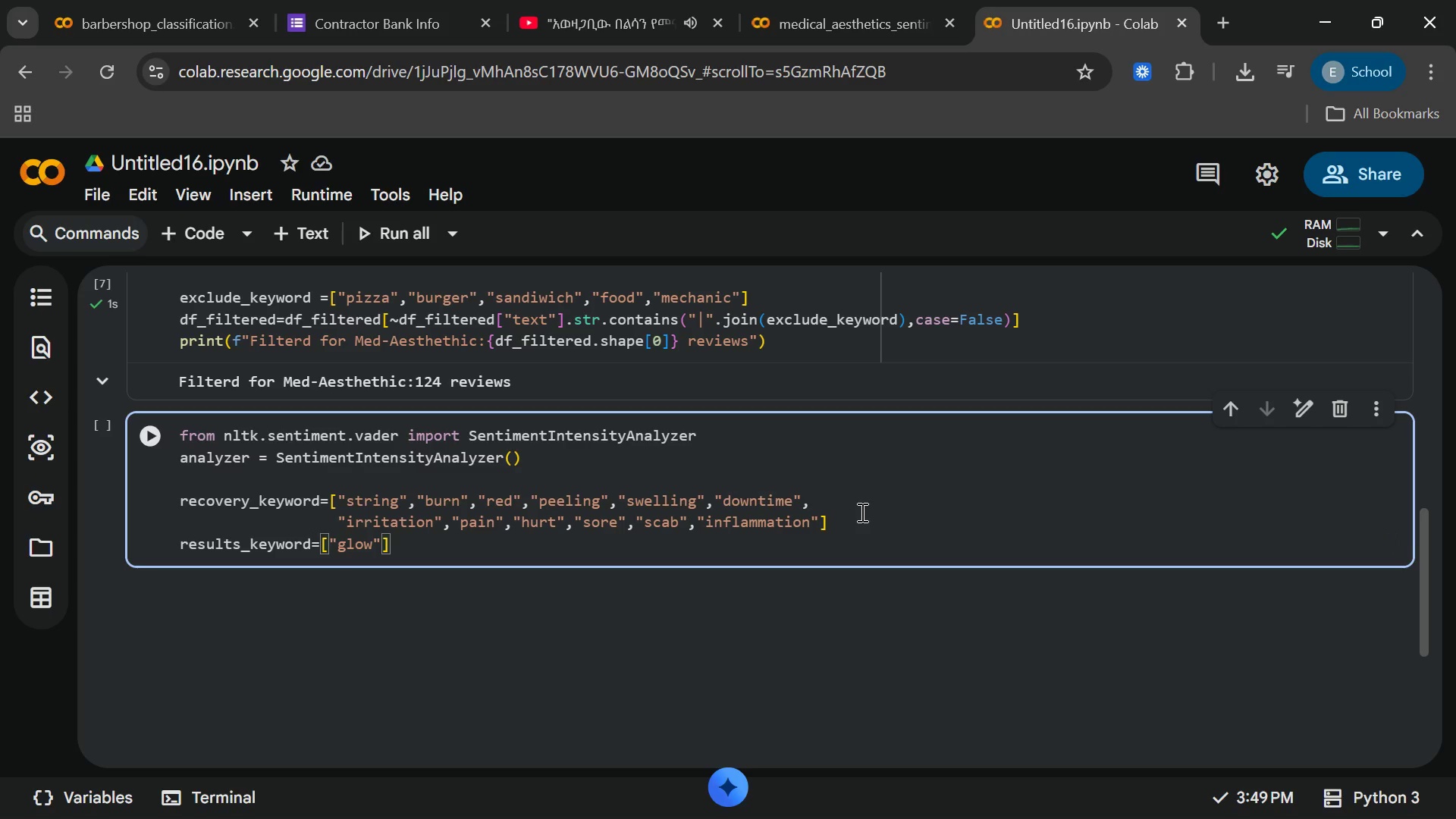 
key(ArrowRight)
 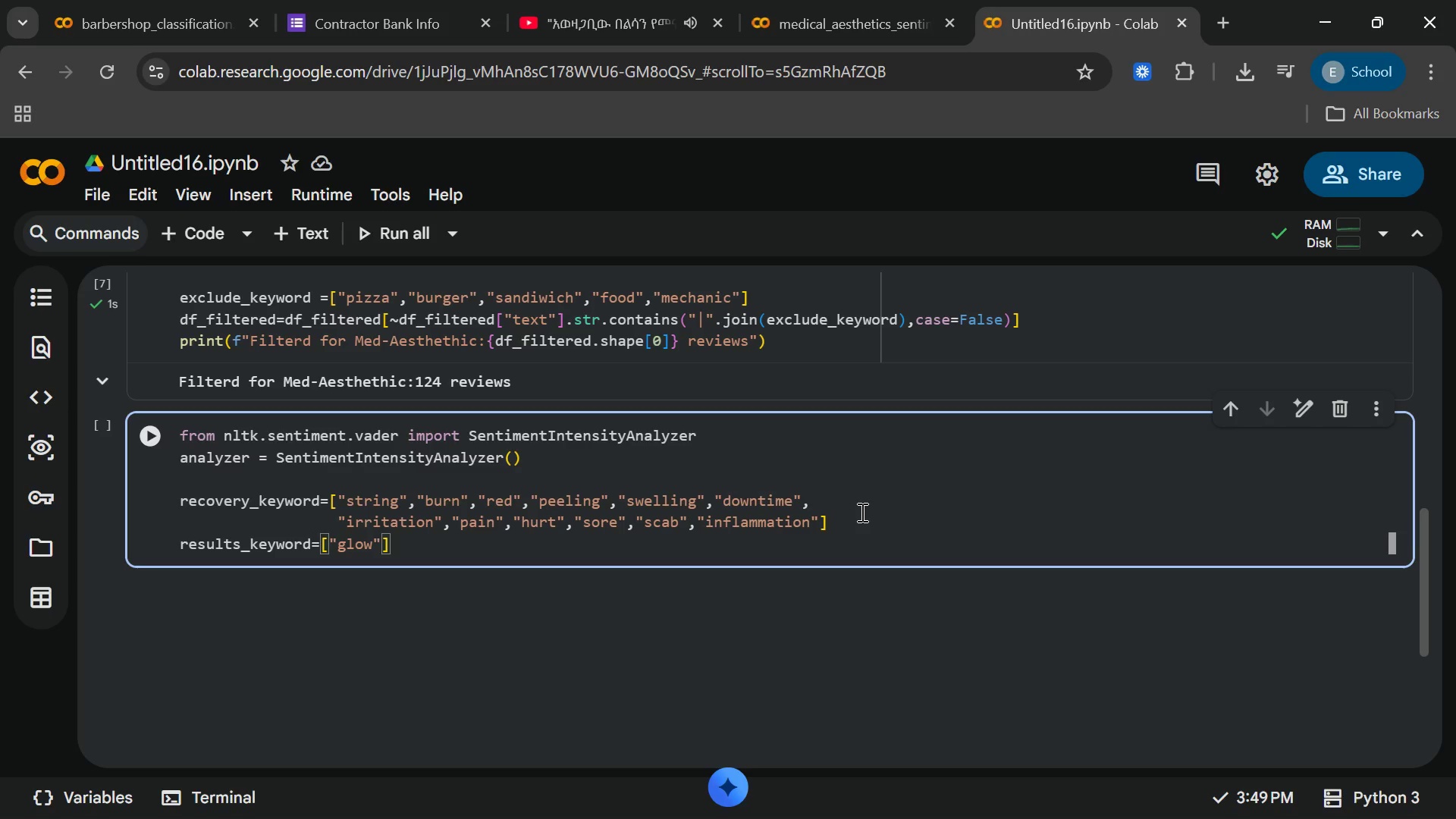 
type(,"smoth)
key(Backspace)
type(h)
 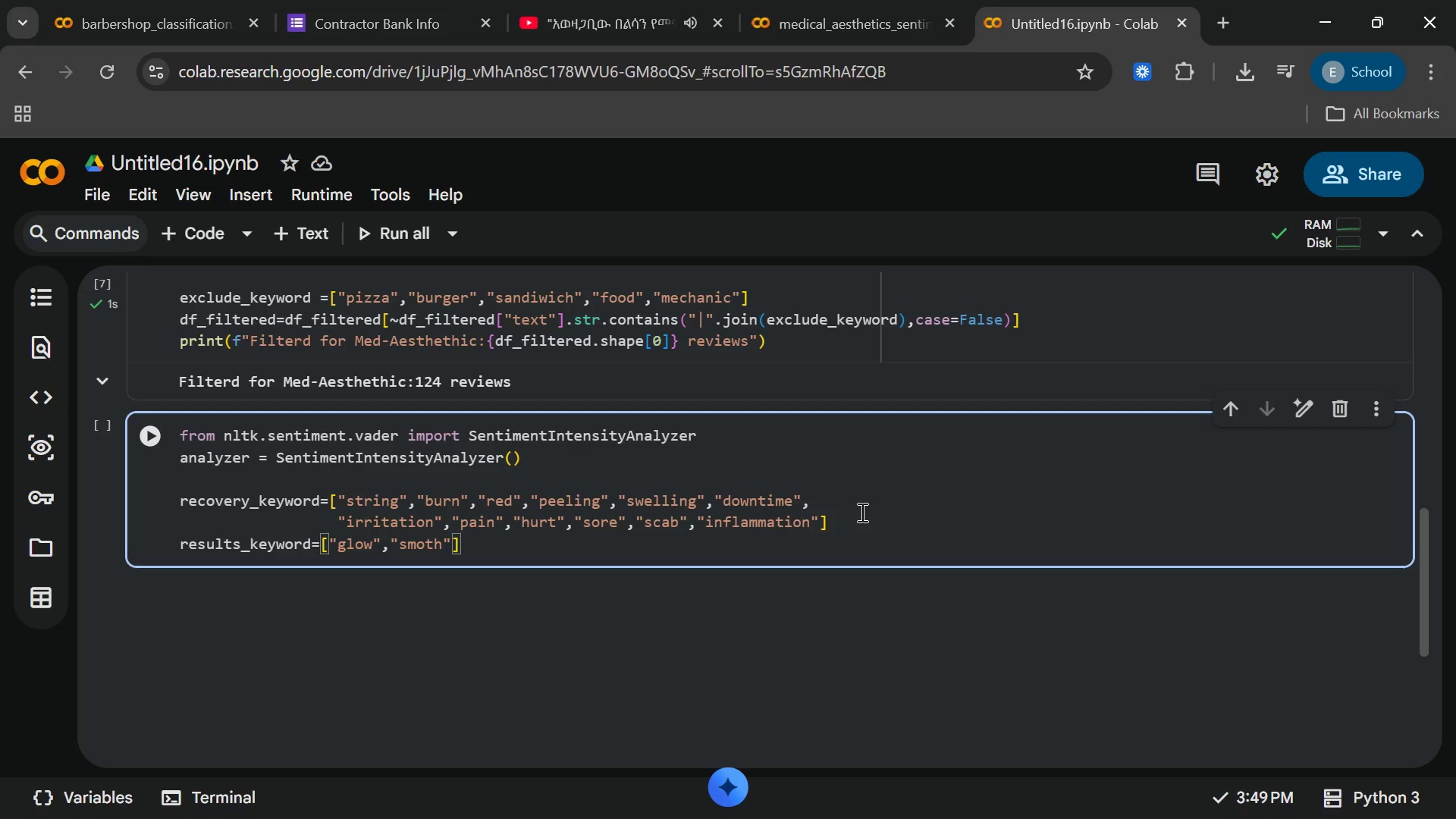 
key(ArrowRight)
 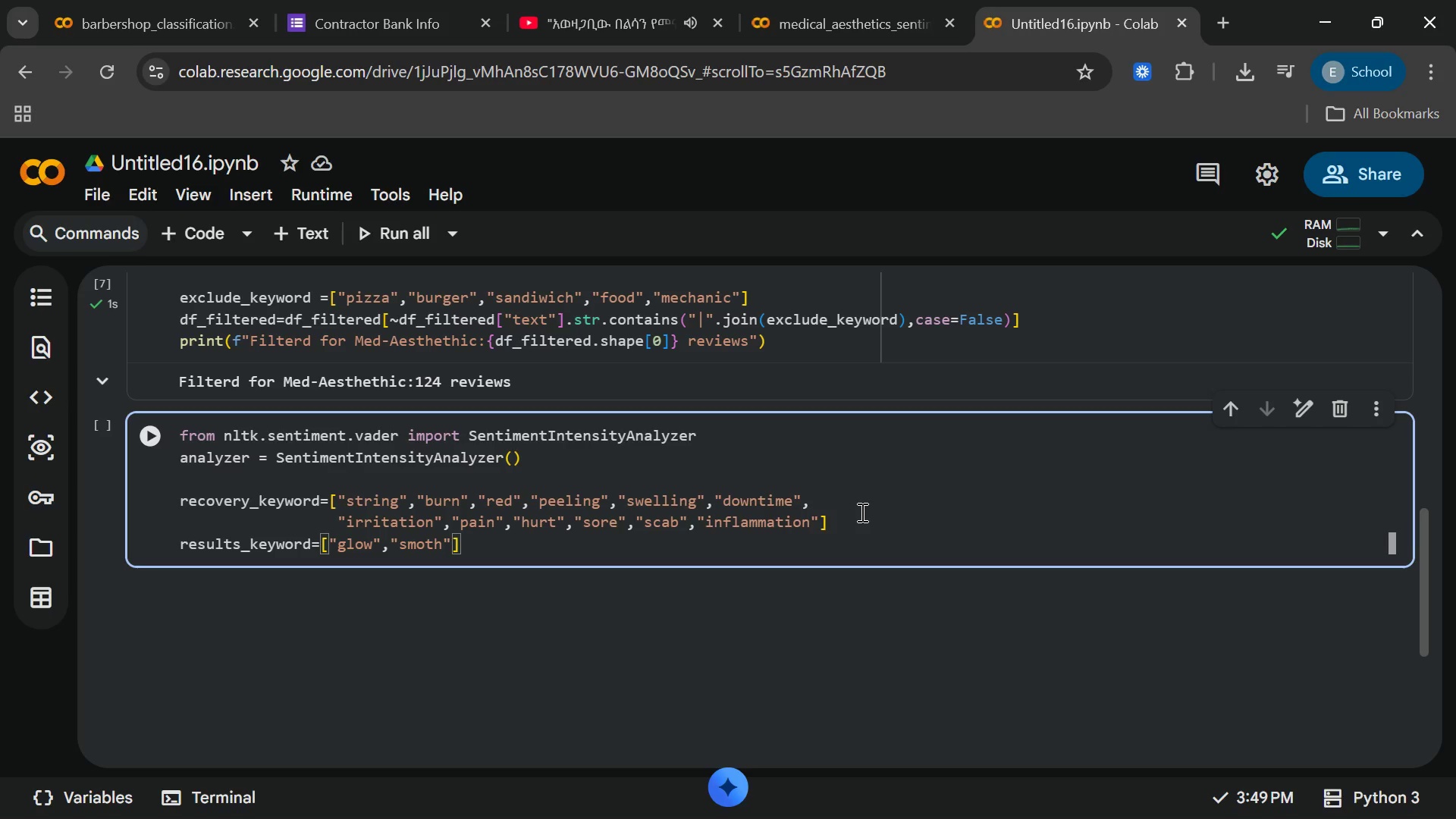 
type(,"cleat)
key(Backspace)
type(r)
 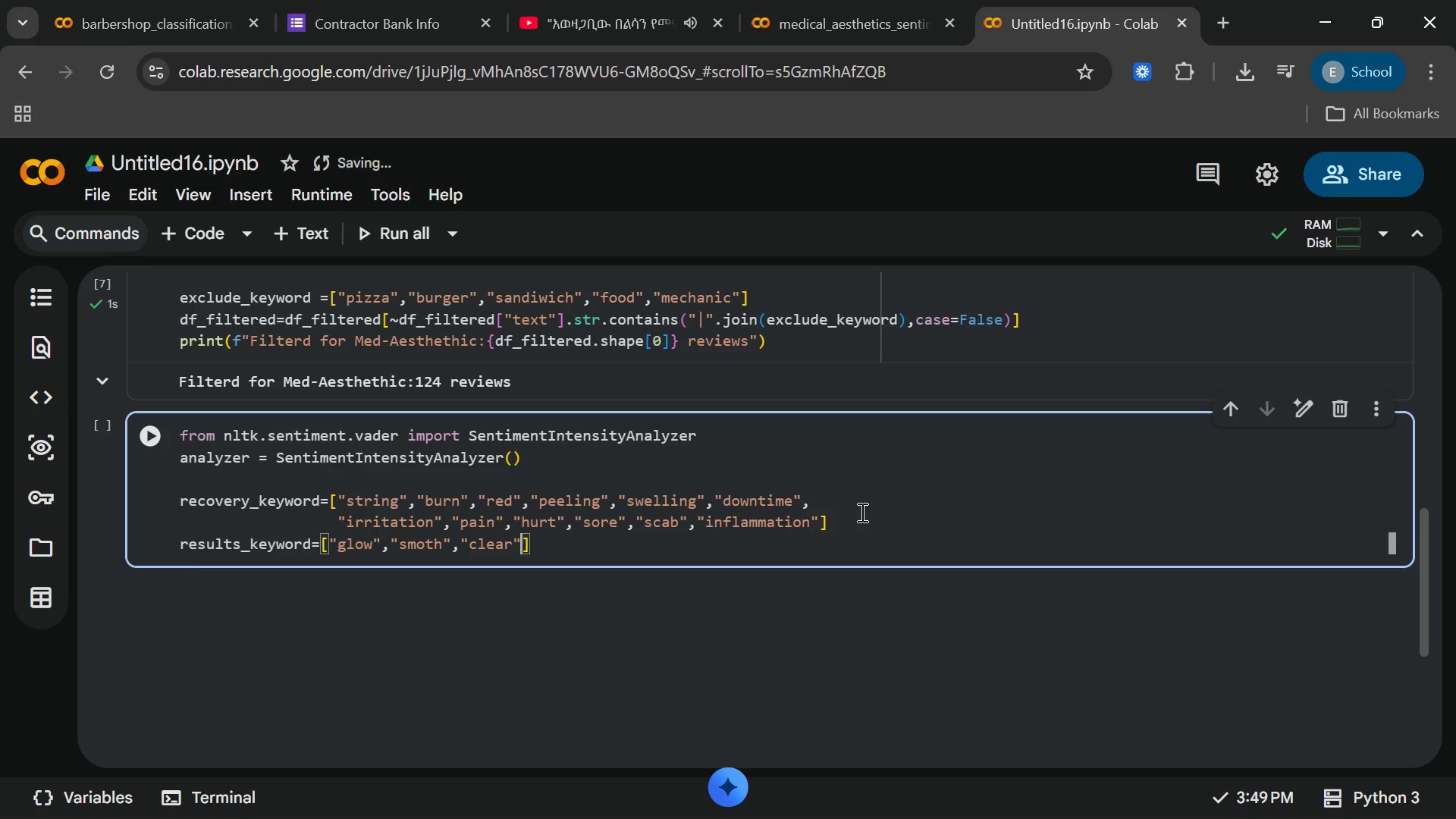 
 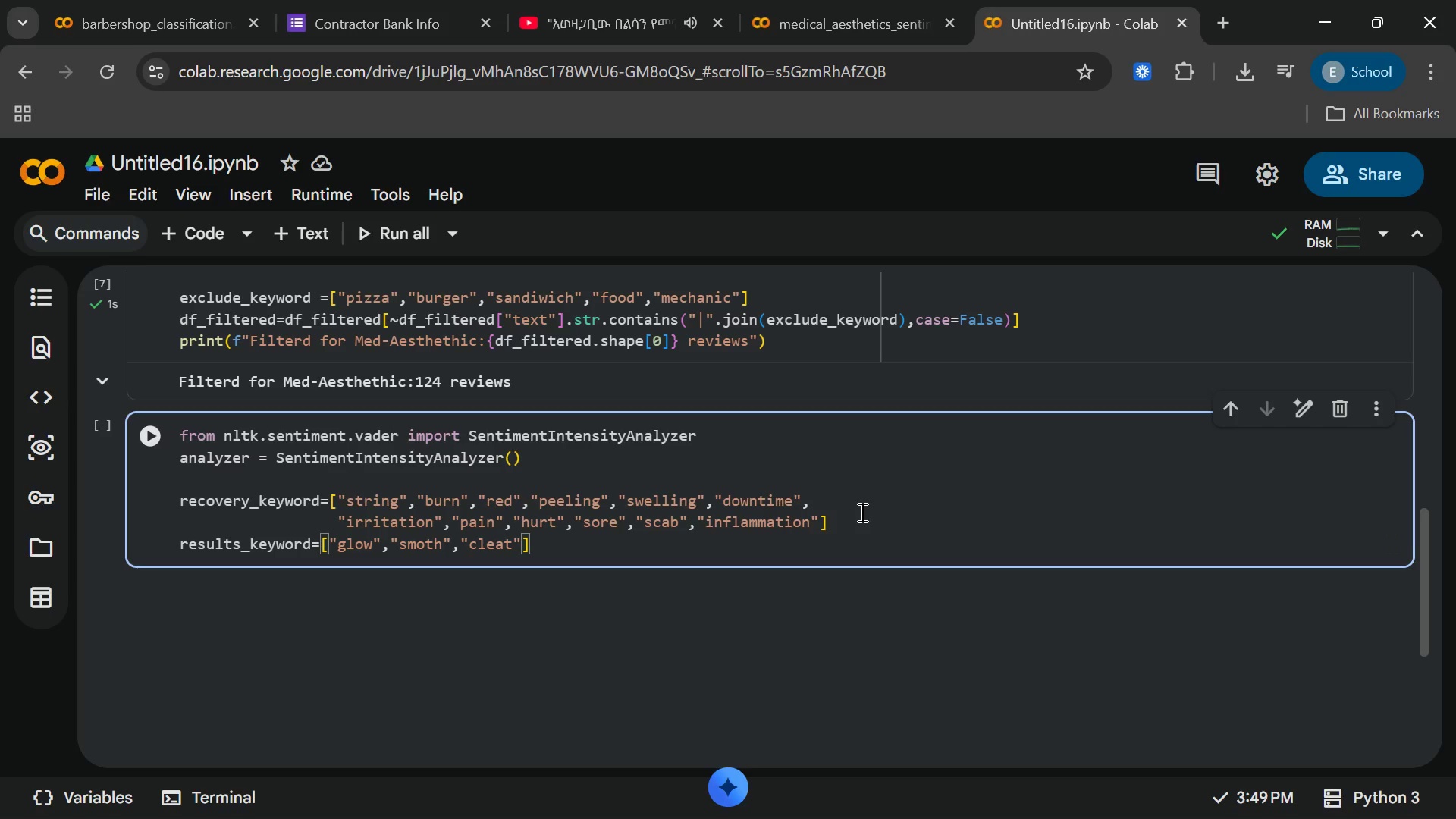 
key(ArrowRight)
 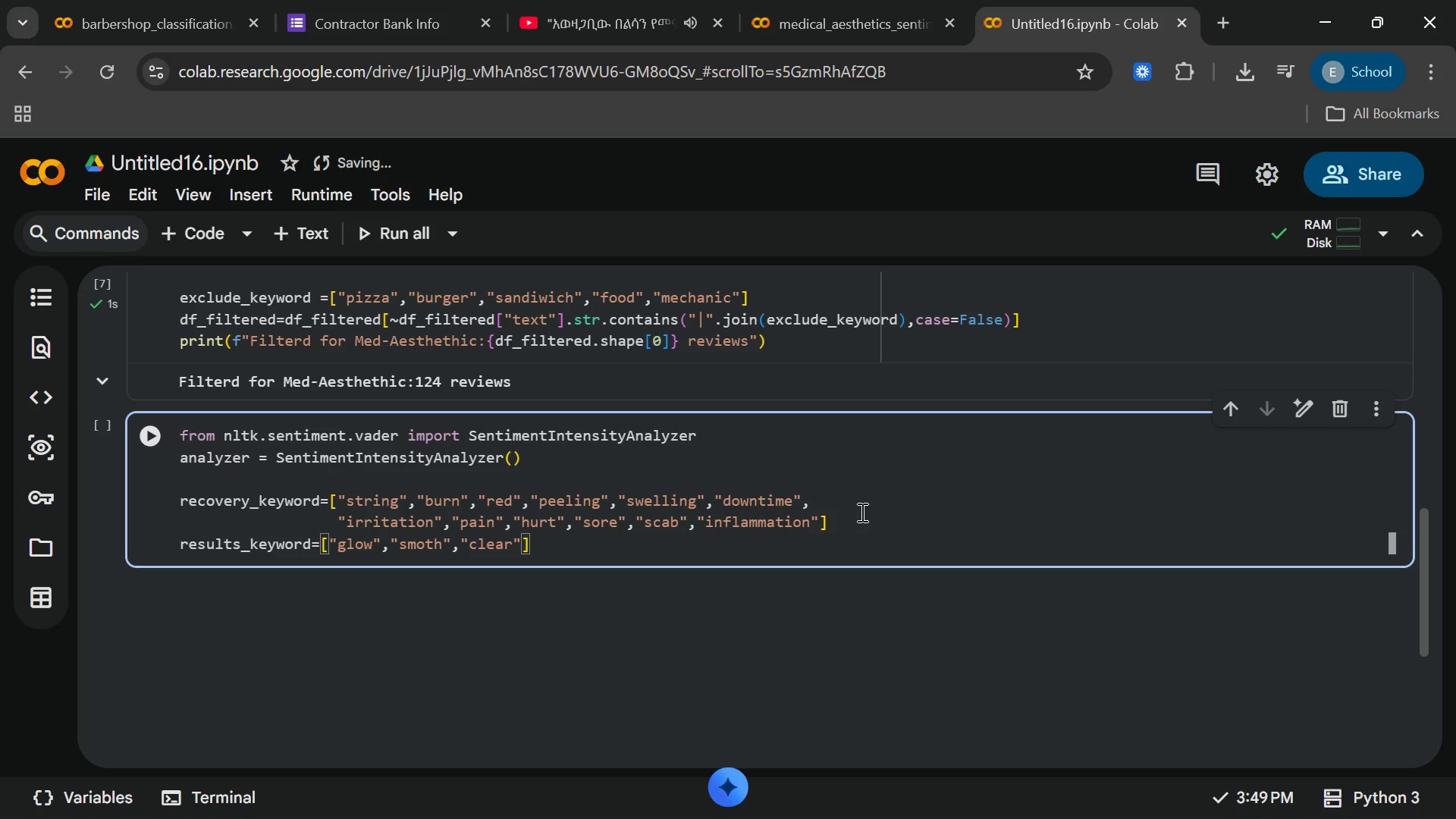 
key(Comma)
 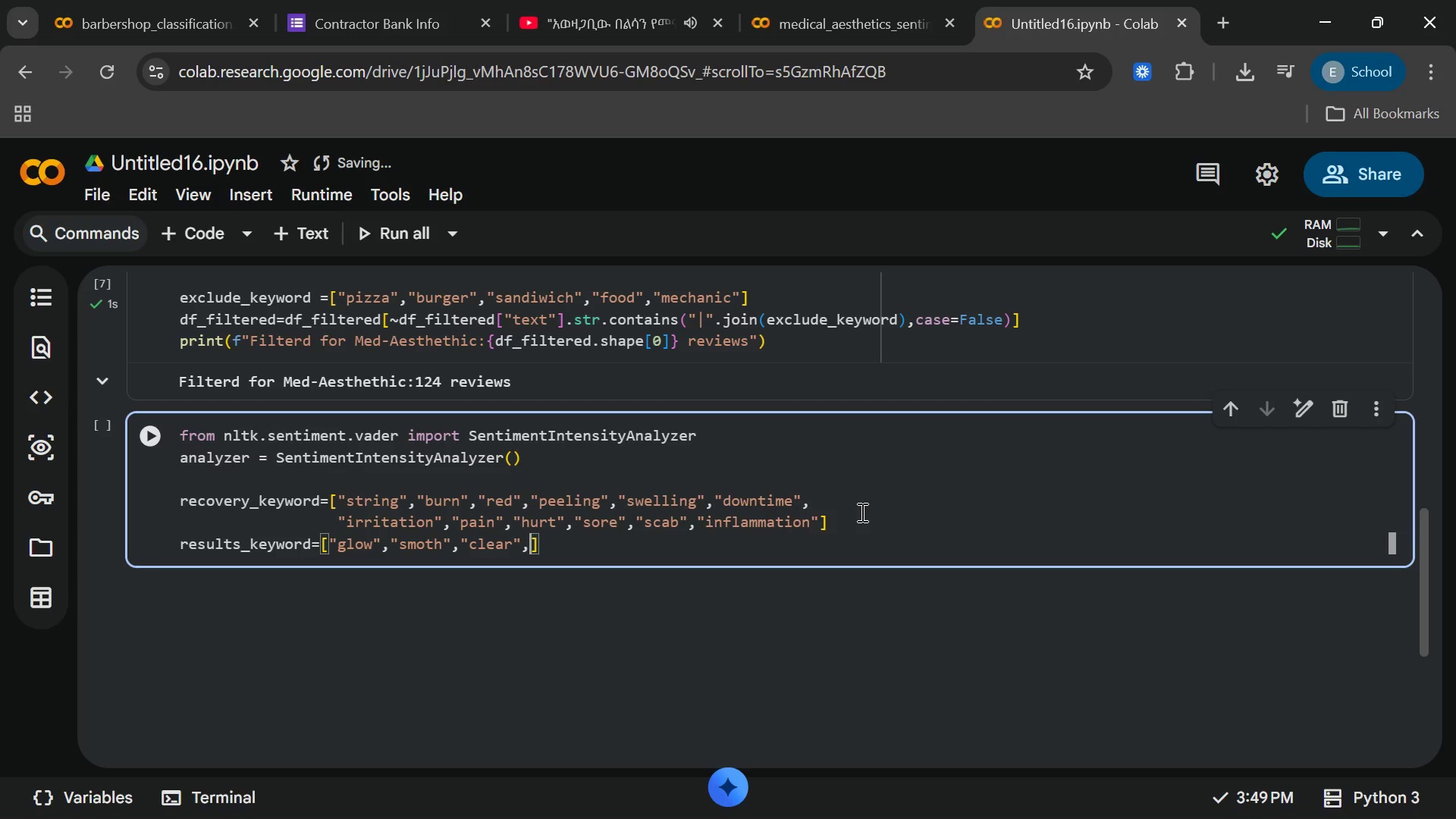 
key(Shift+ShiftRight)
 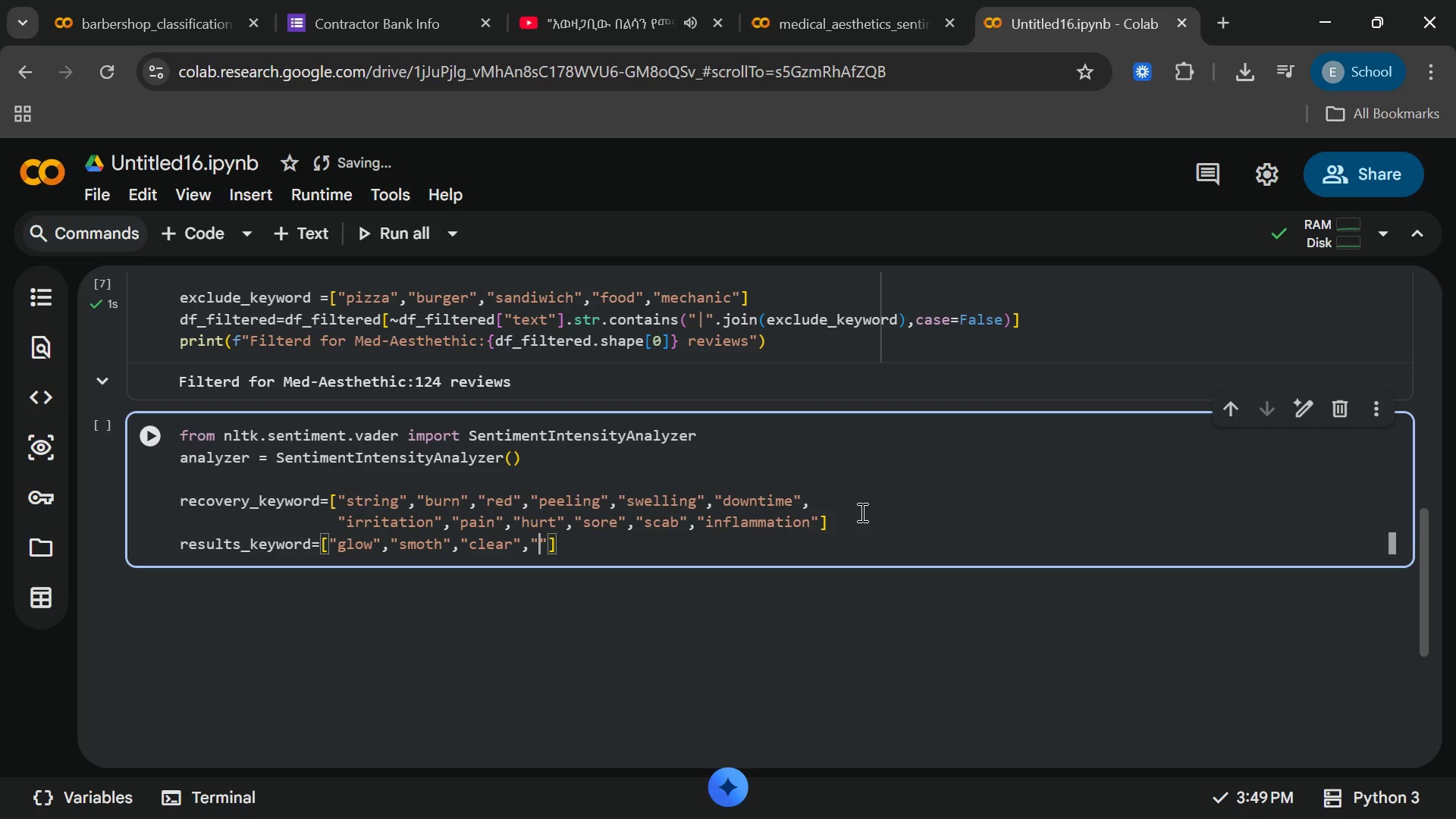 
key(Shift+Quote)
 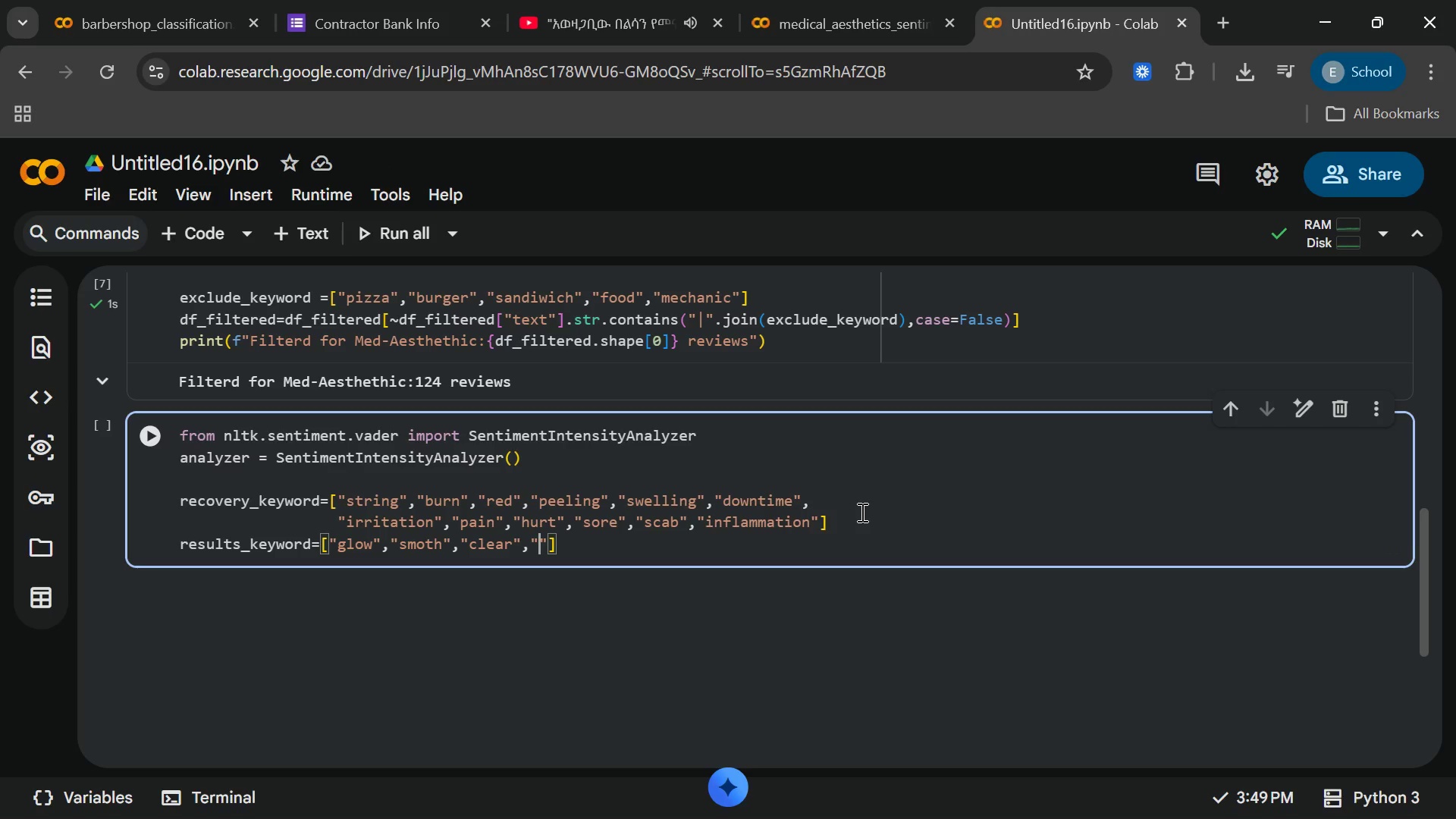 
type(bright)
 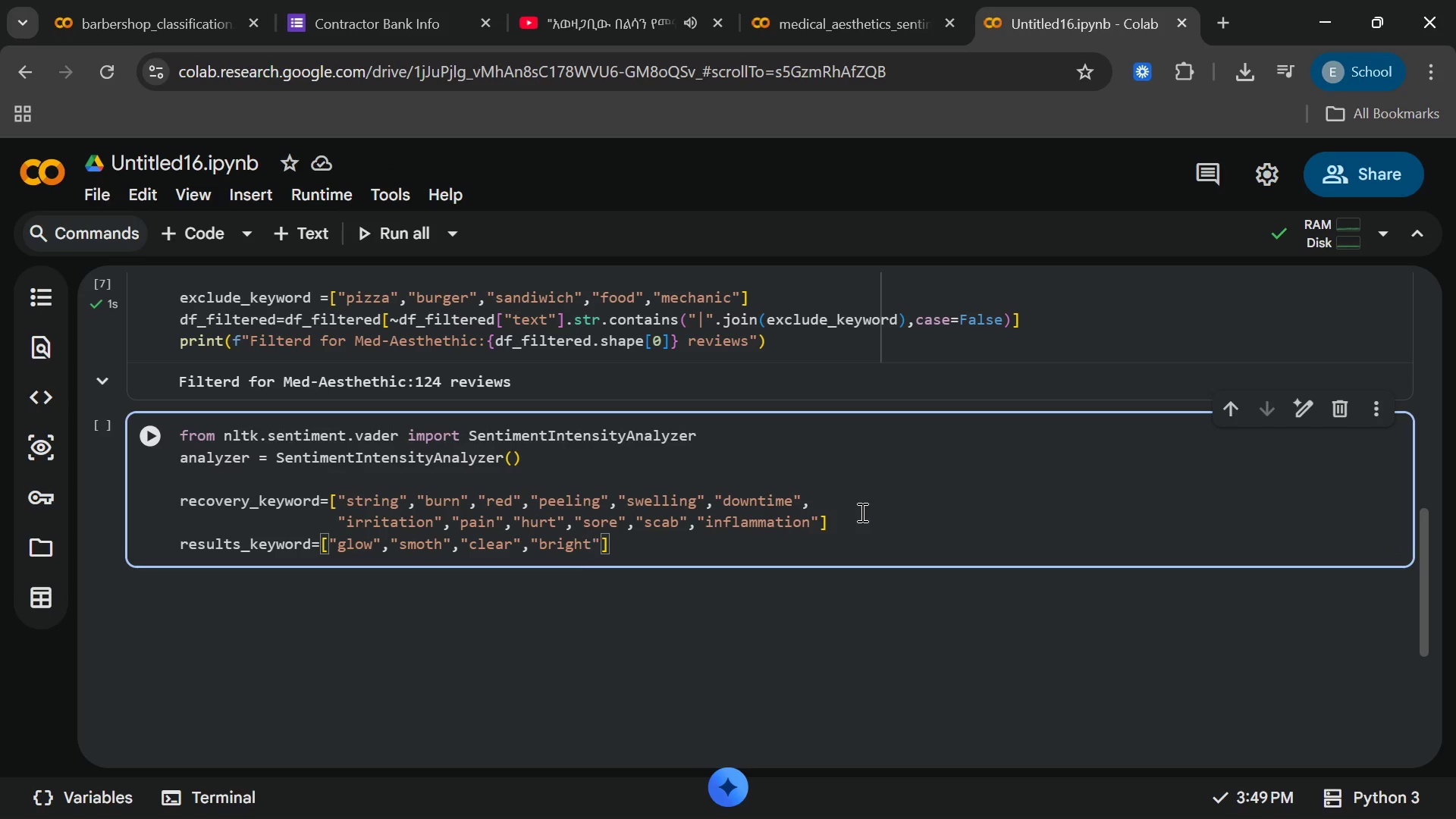 
key(ArrowRight)
 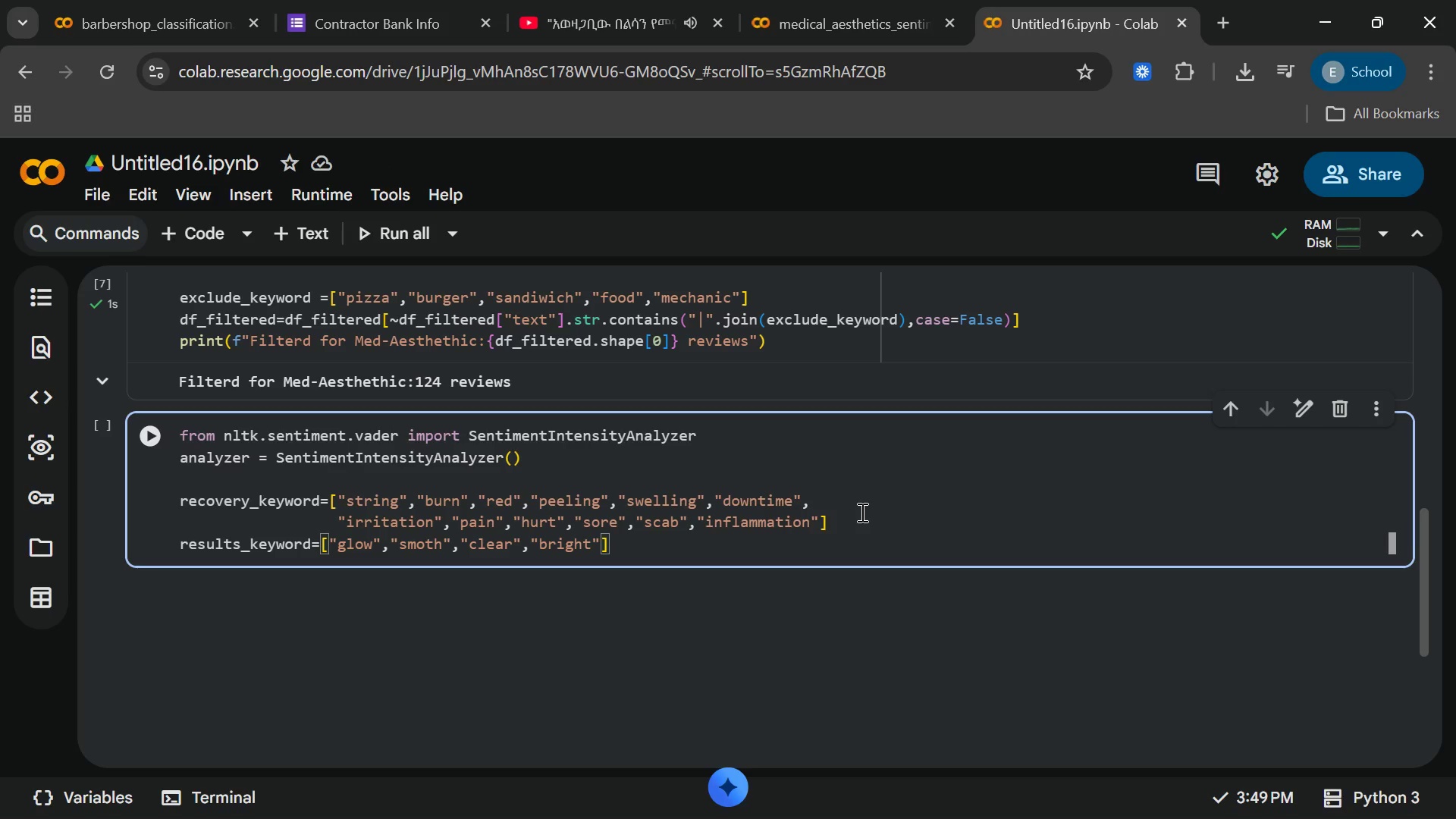 
type(,"worth it)
 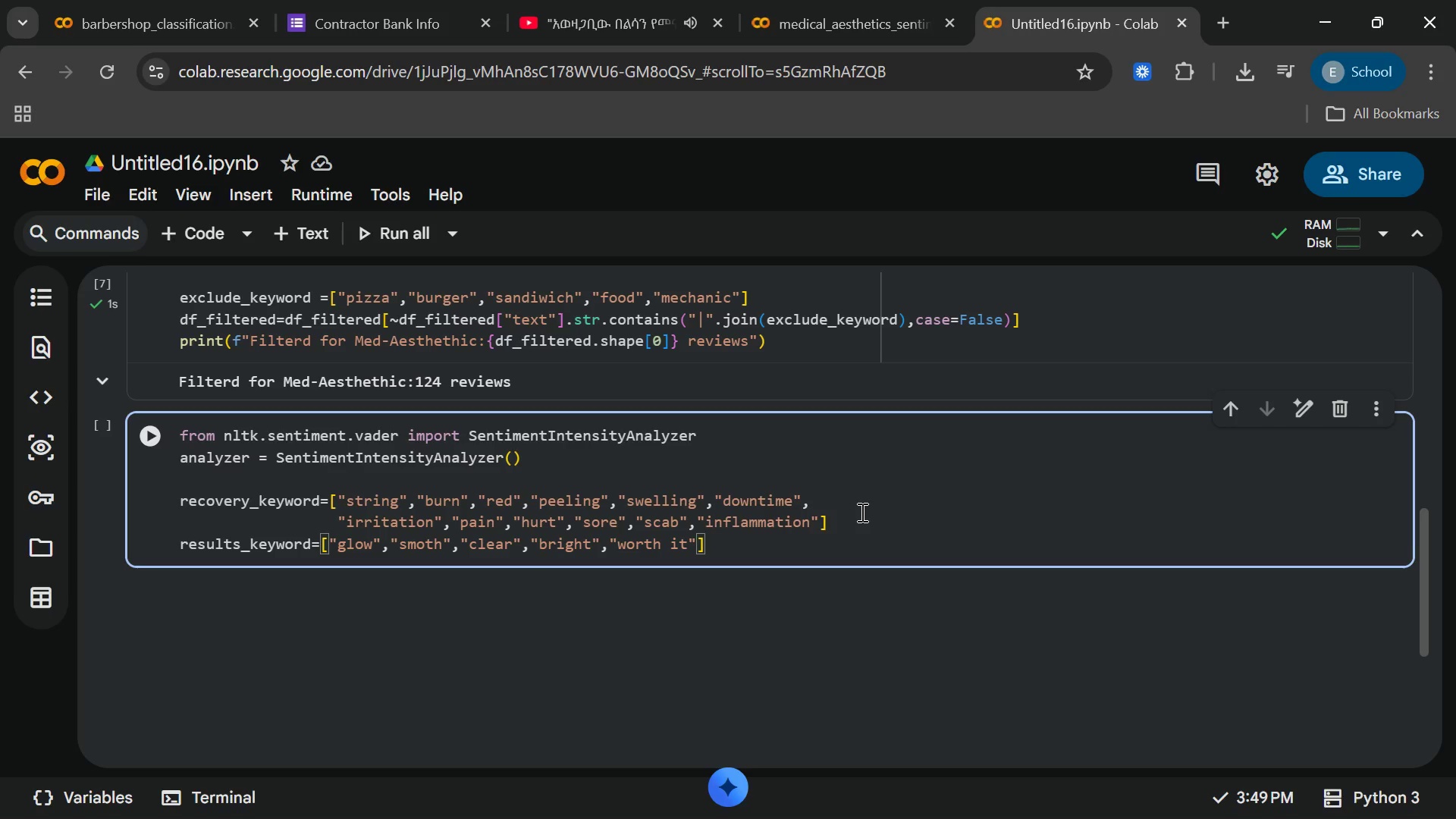 
key(ArrowRight)
 